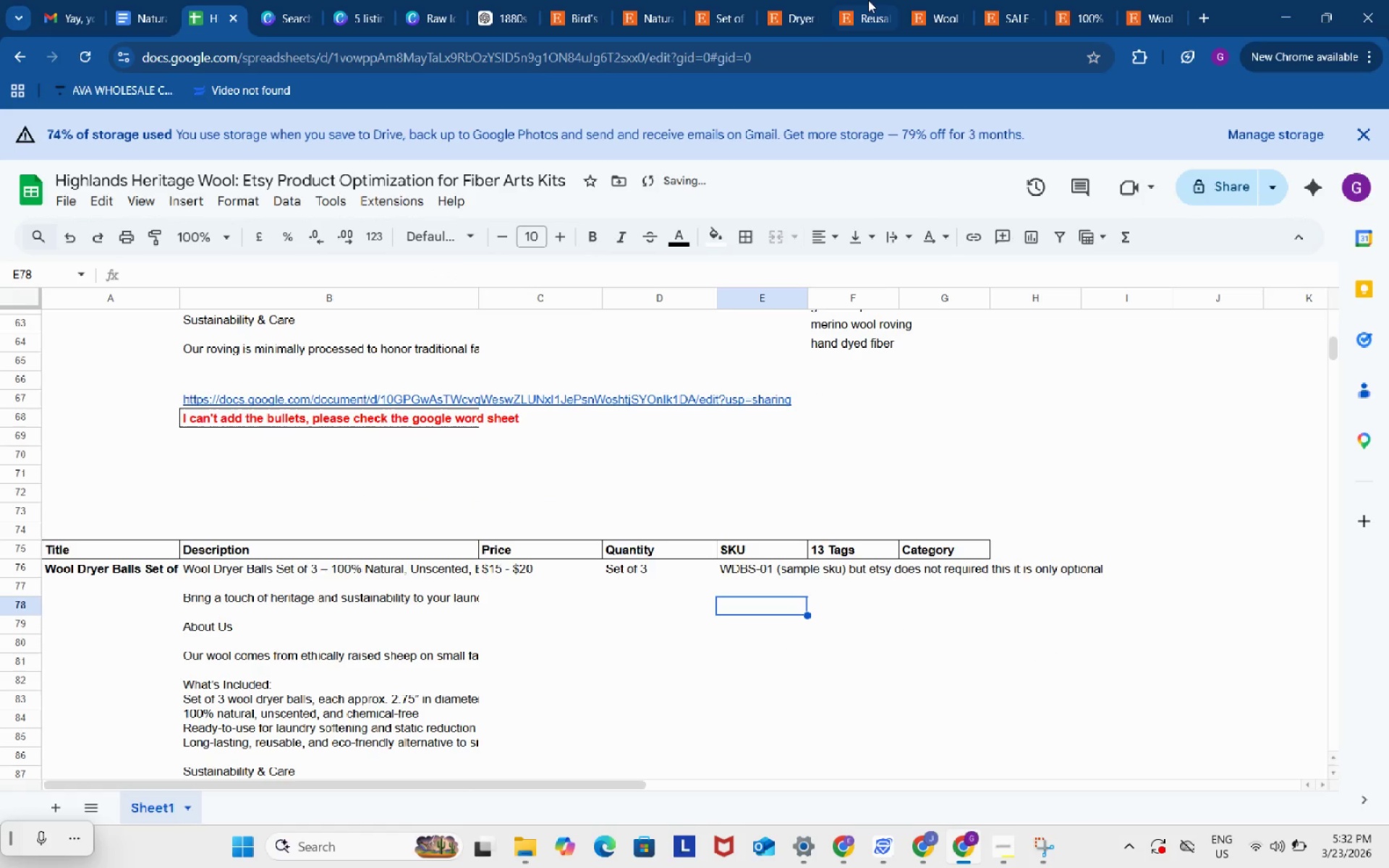 
left_click([868, 0])
 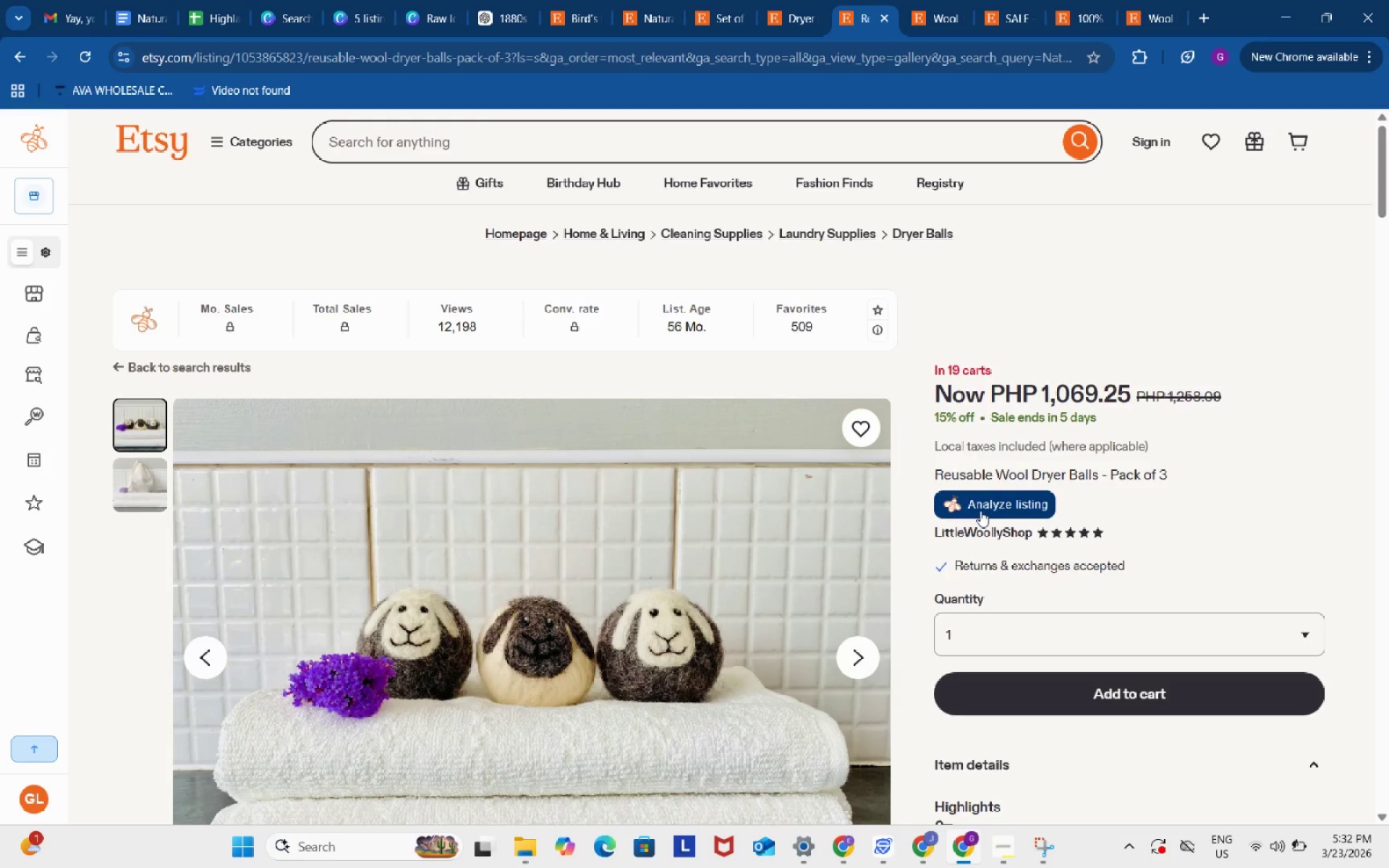 
left_click([980, 503])
 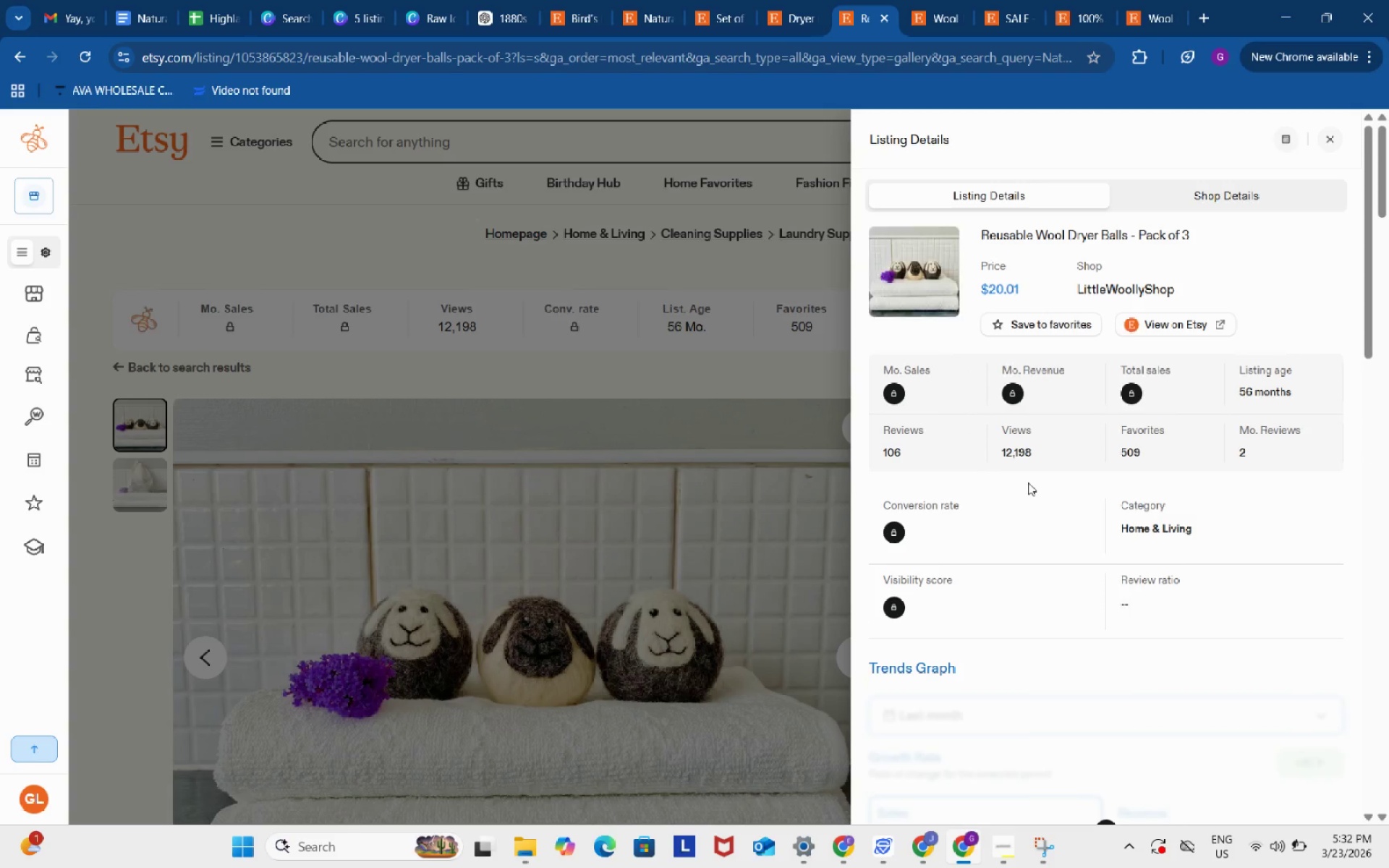 
scroll: coordinate [1028, 482], scroll_direction: down, amount: 4.0
 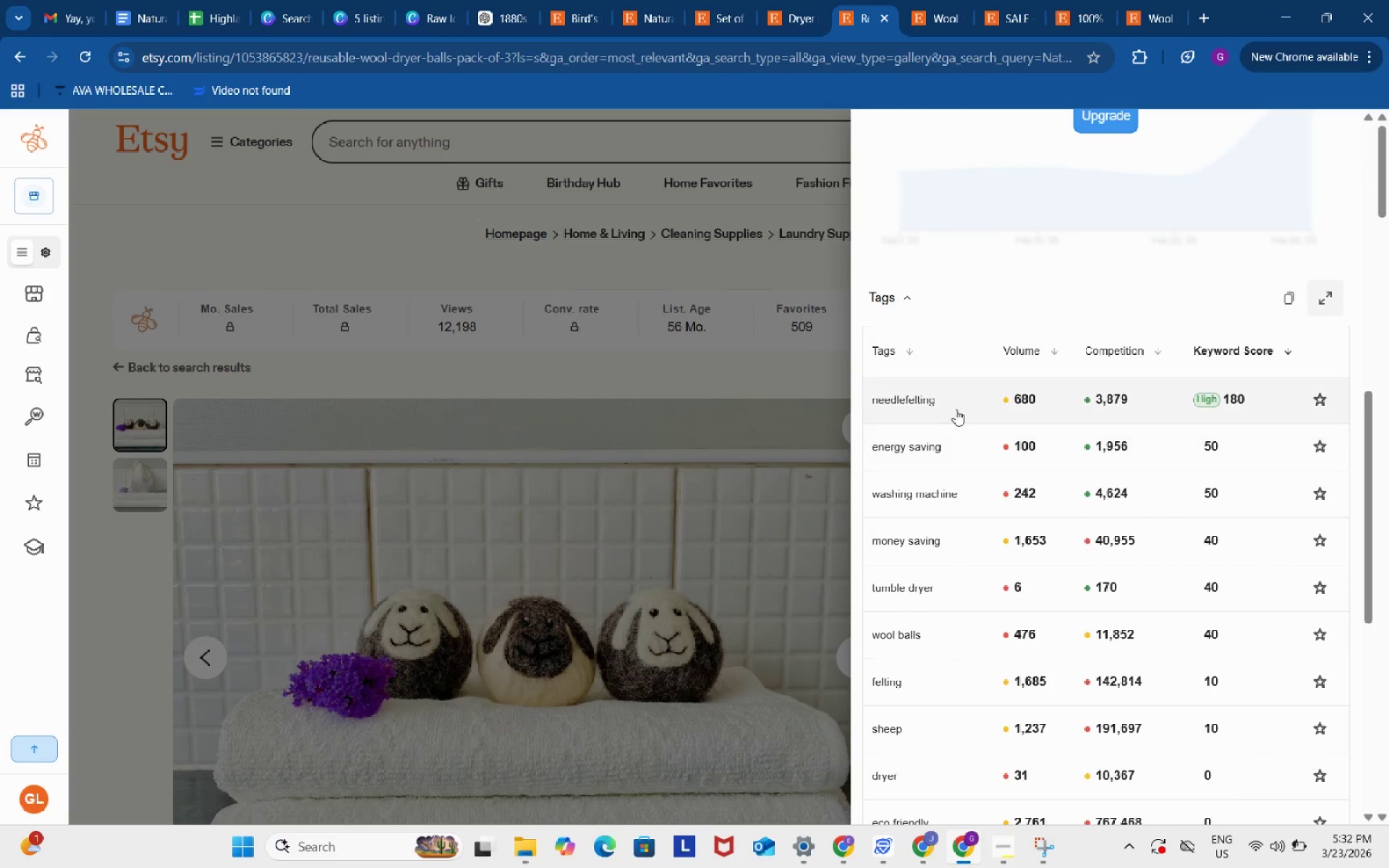 
left_click([909, 399])
 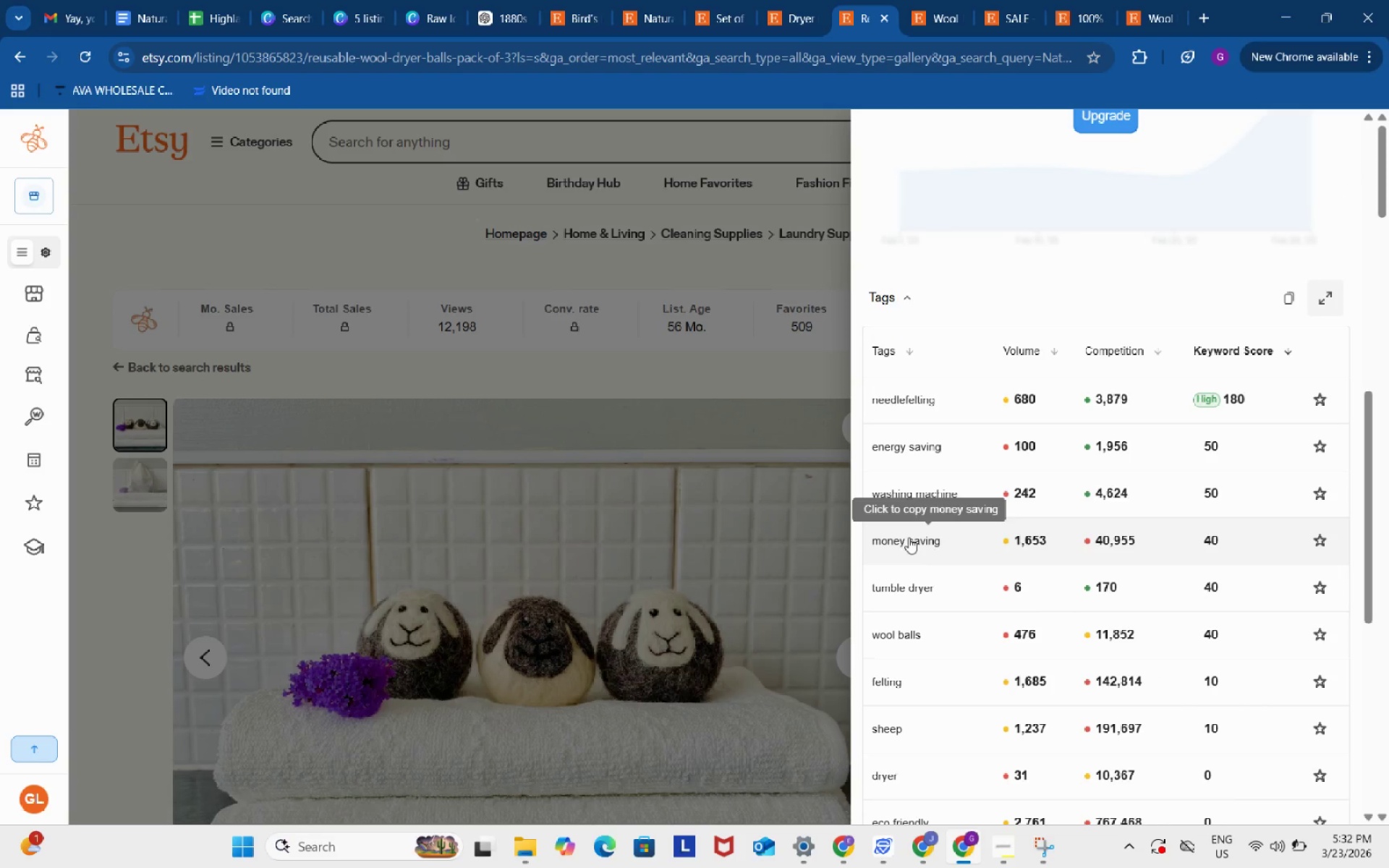 
wait(5.46)
 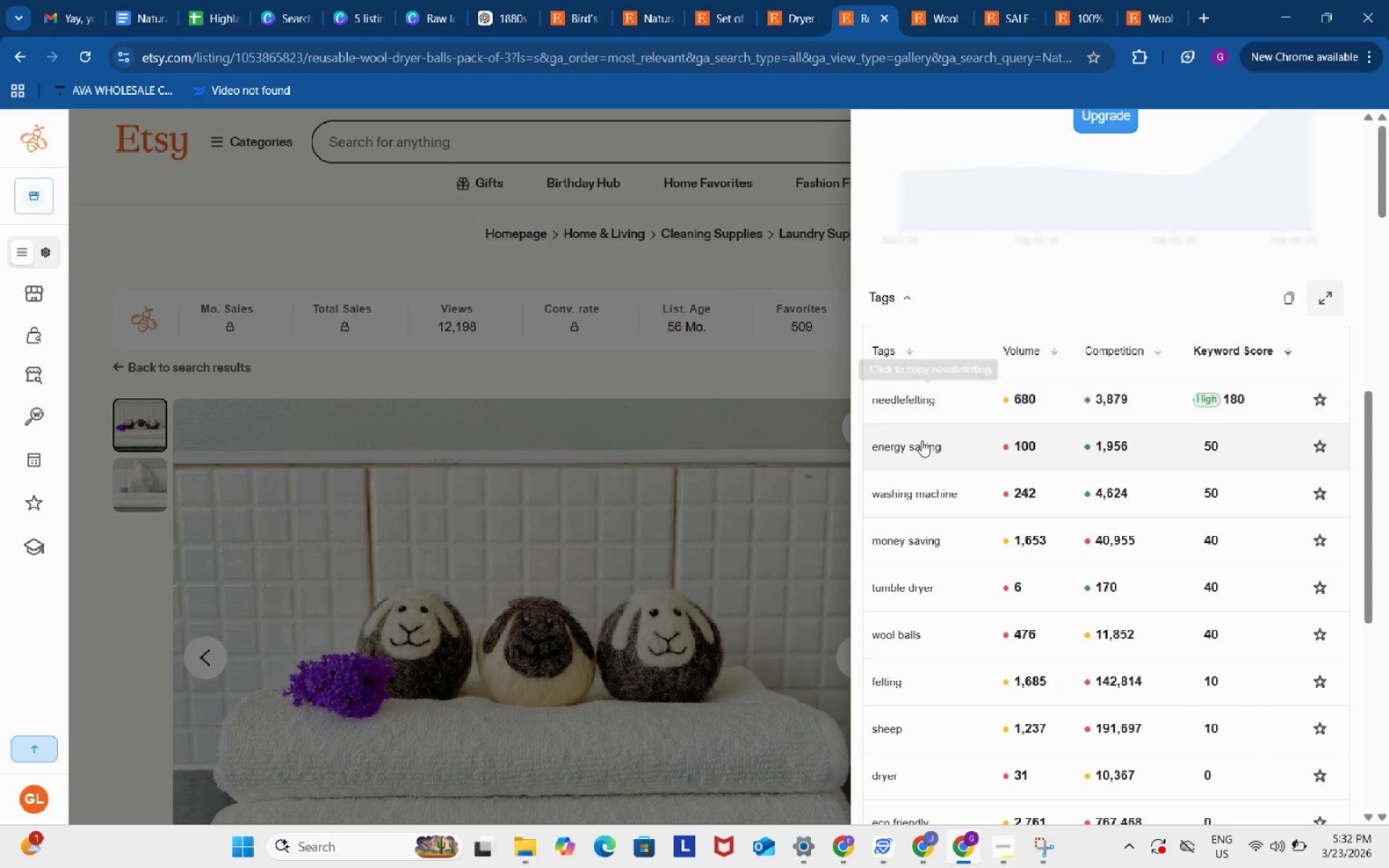 
scroll: coordinate [930, 571], scroll_direction: down, amount: 3.0
 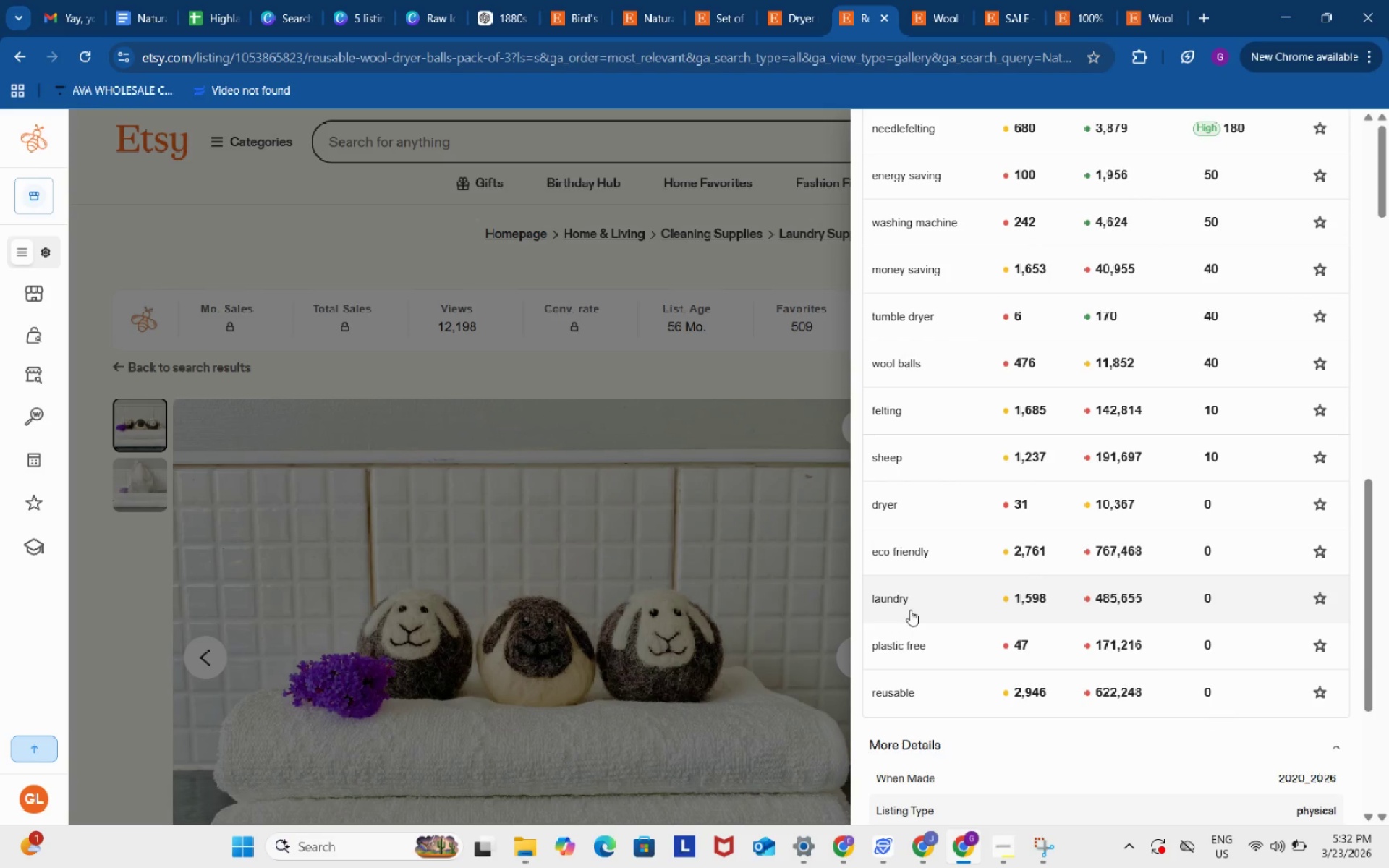 
mouse_move([885, 594])
 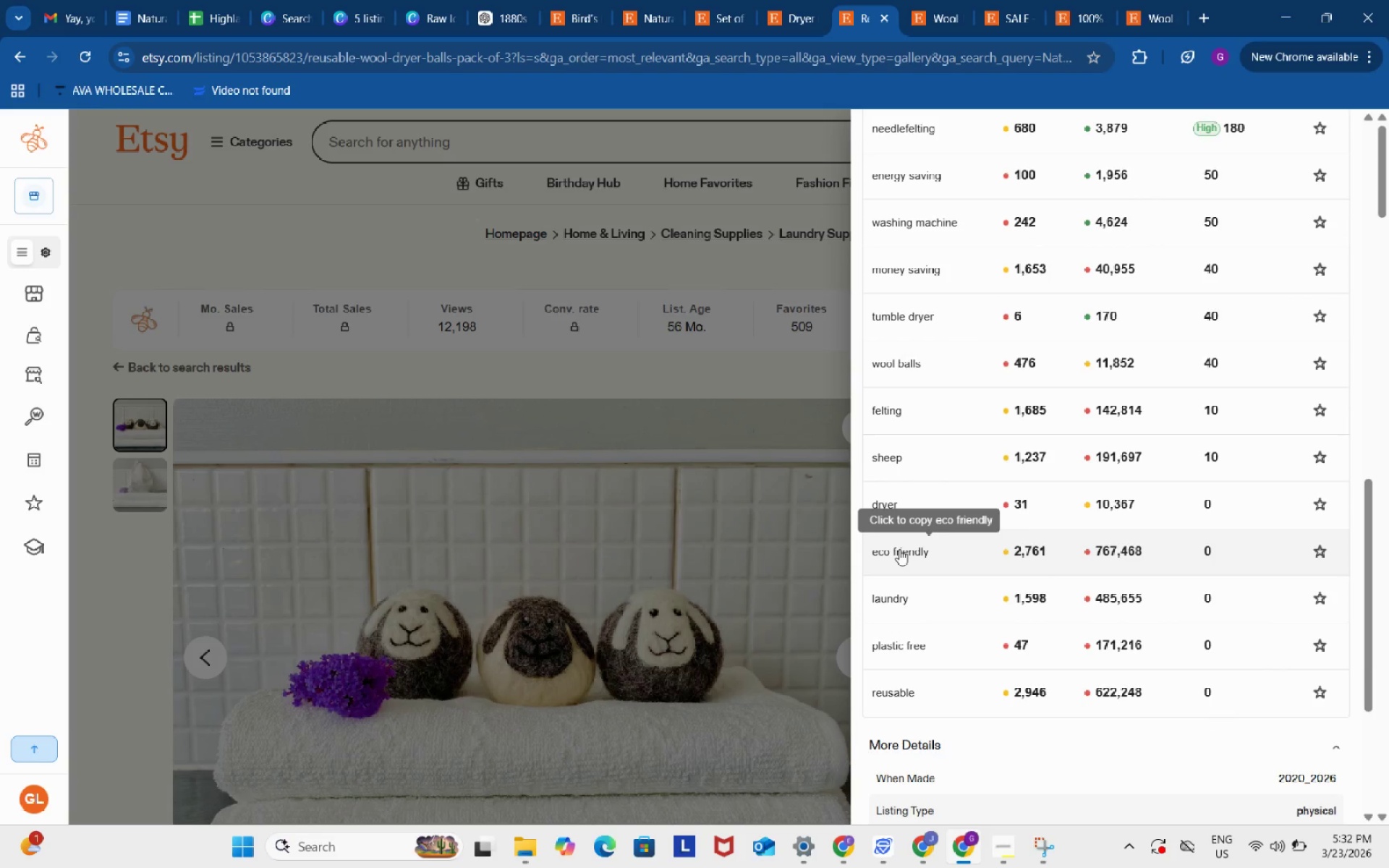 
left_click([899, 549])
 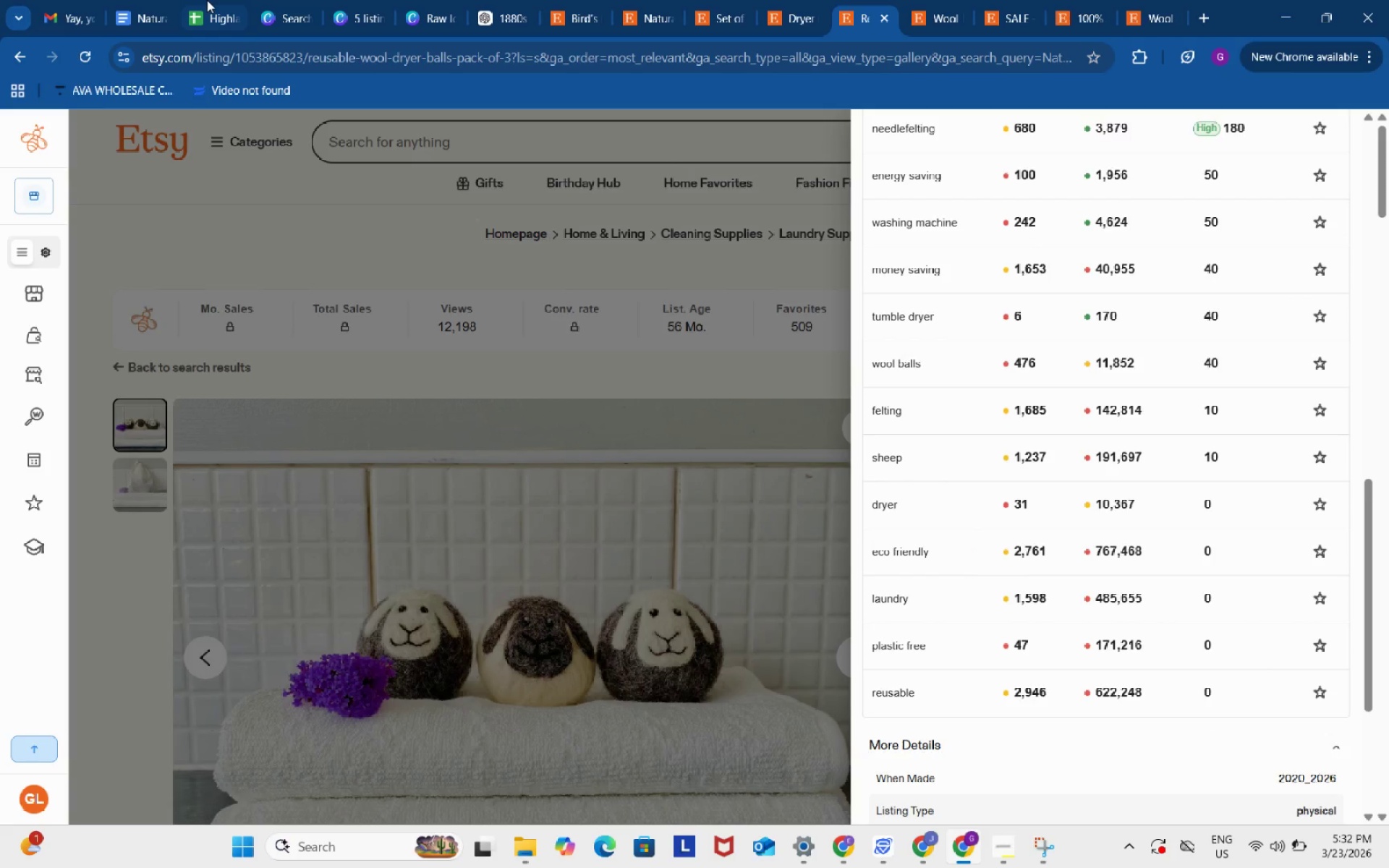 
left_click([203, 0])
 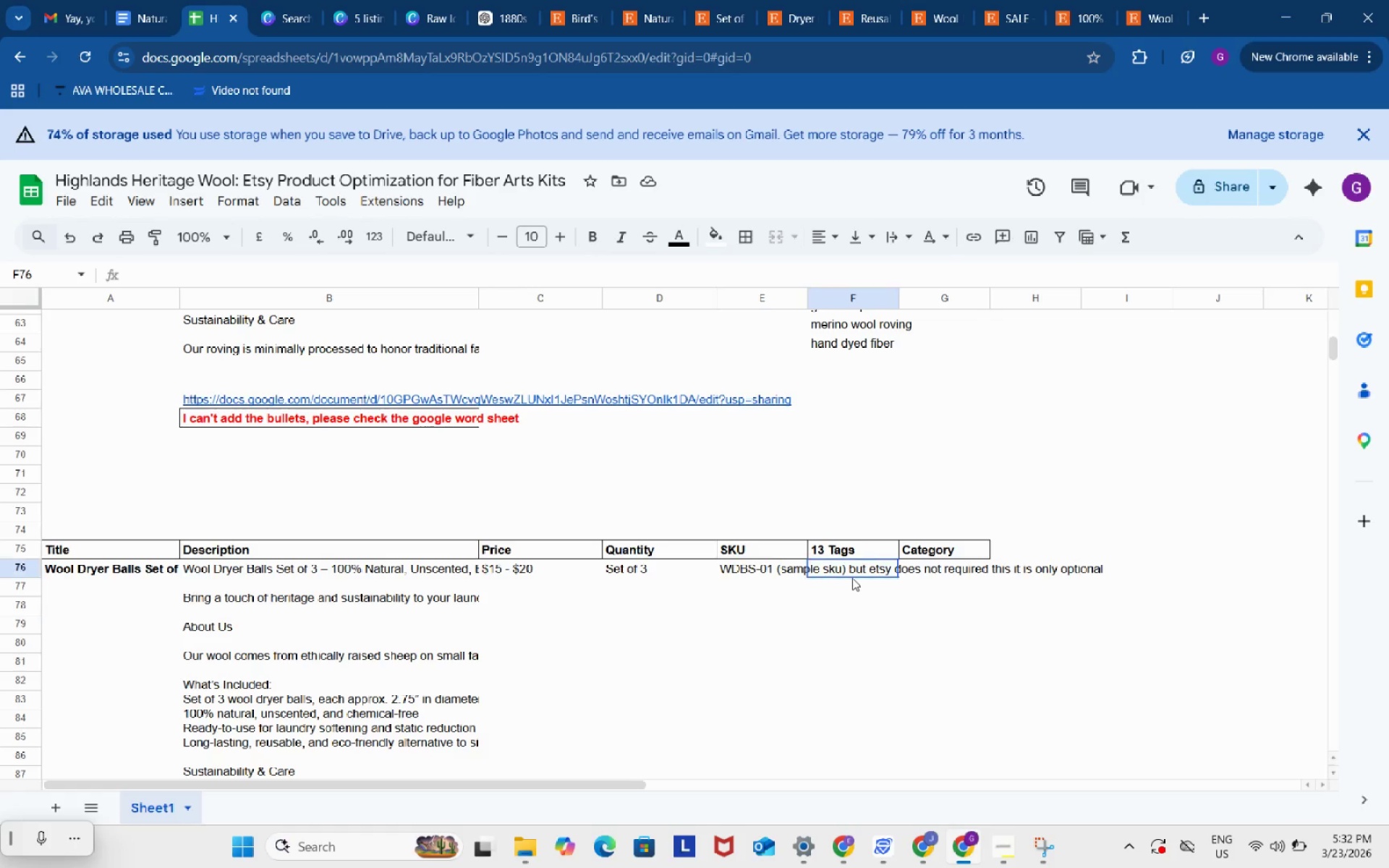 
double_click([852, 578])
 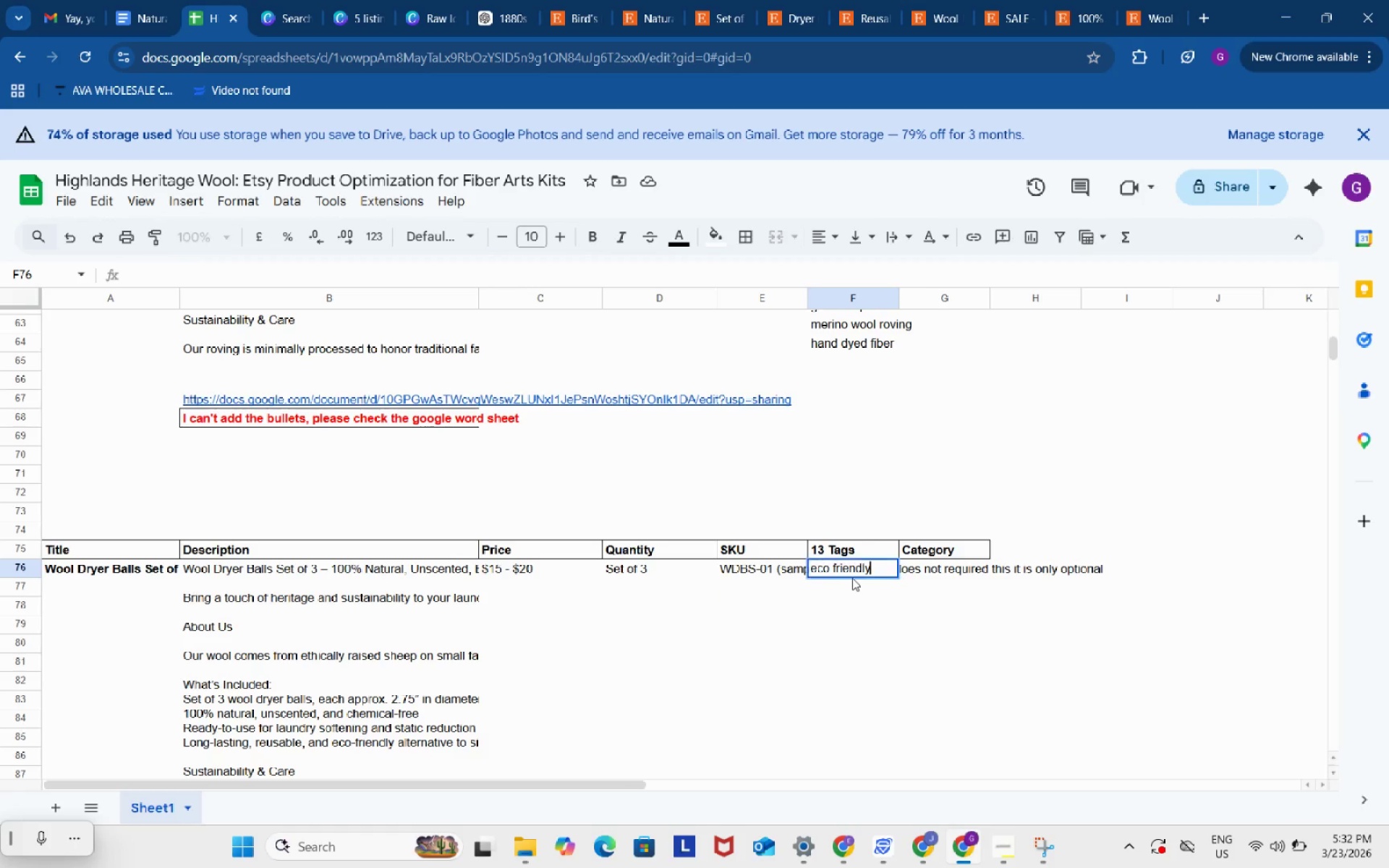 
key(Control+ControlLeft)
 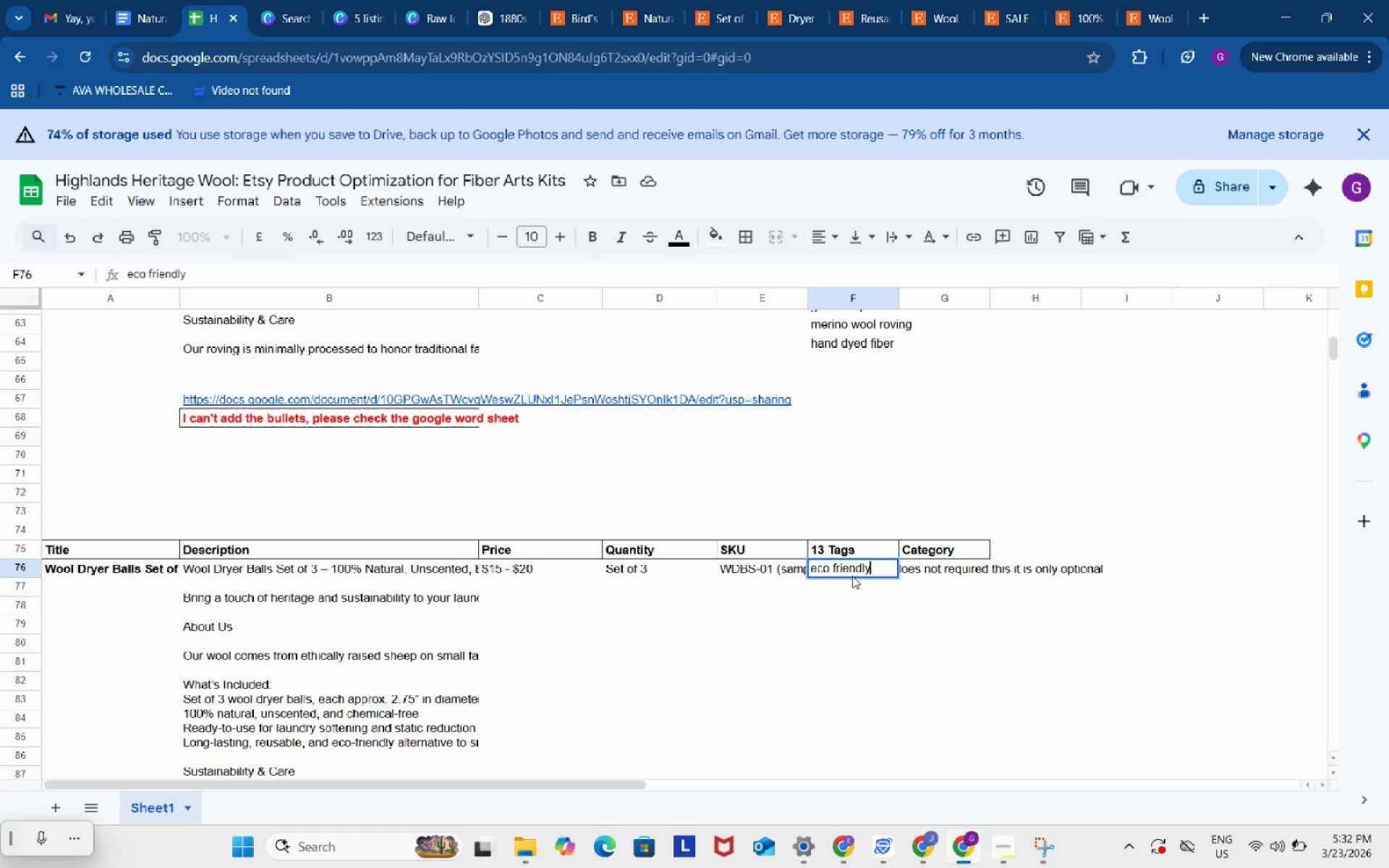 
key(Control+V)
 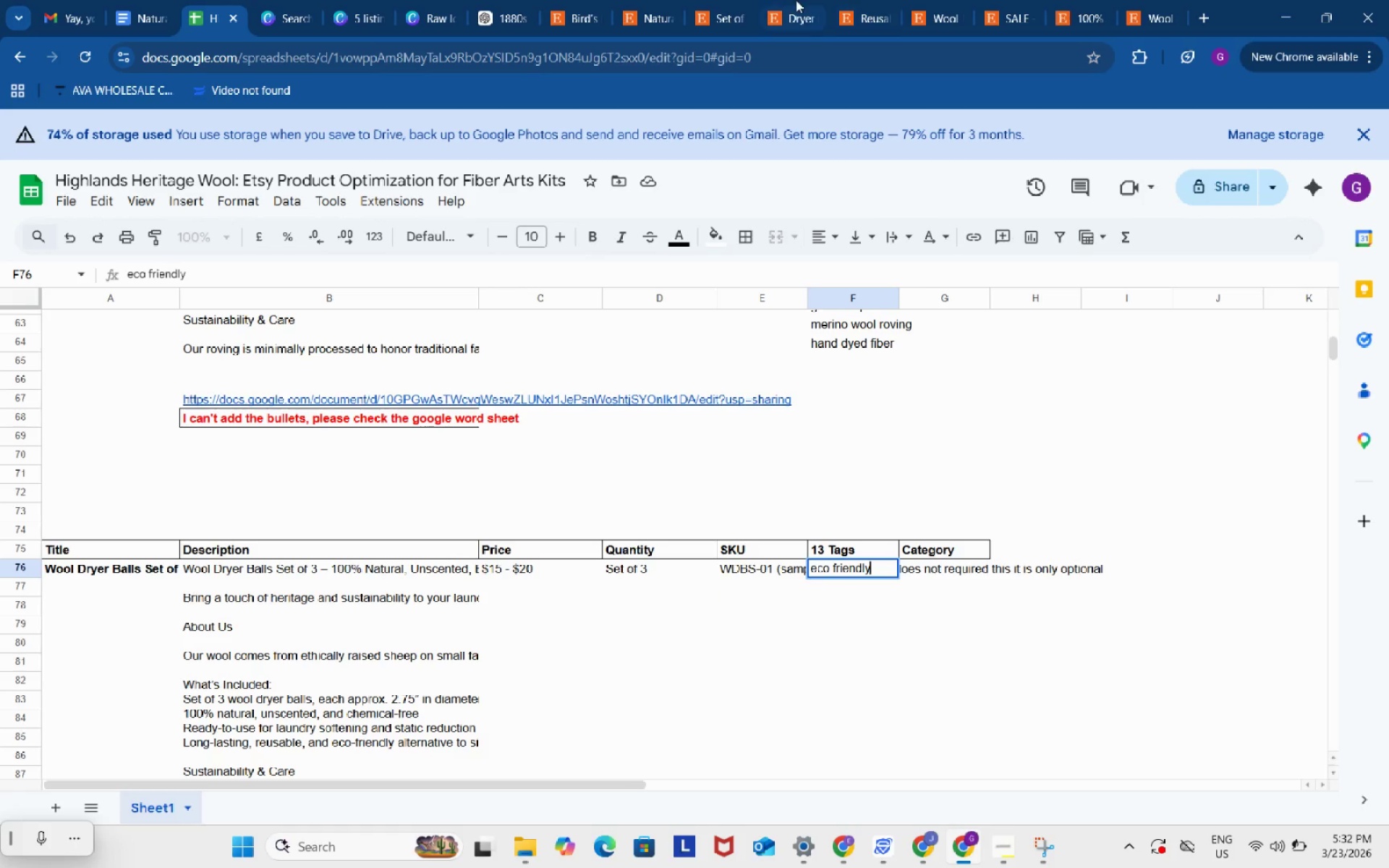 
left_click([796, 0])
 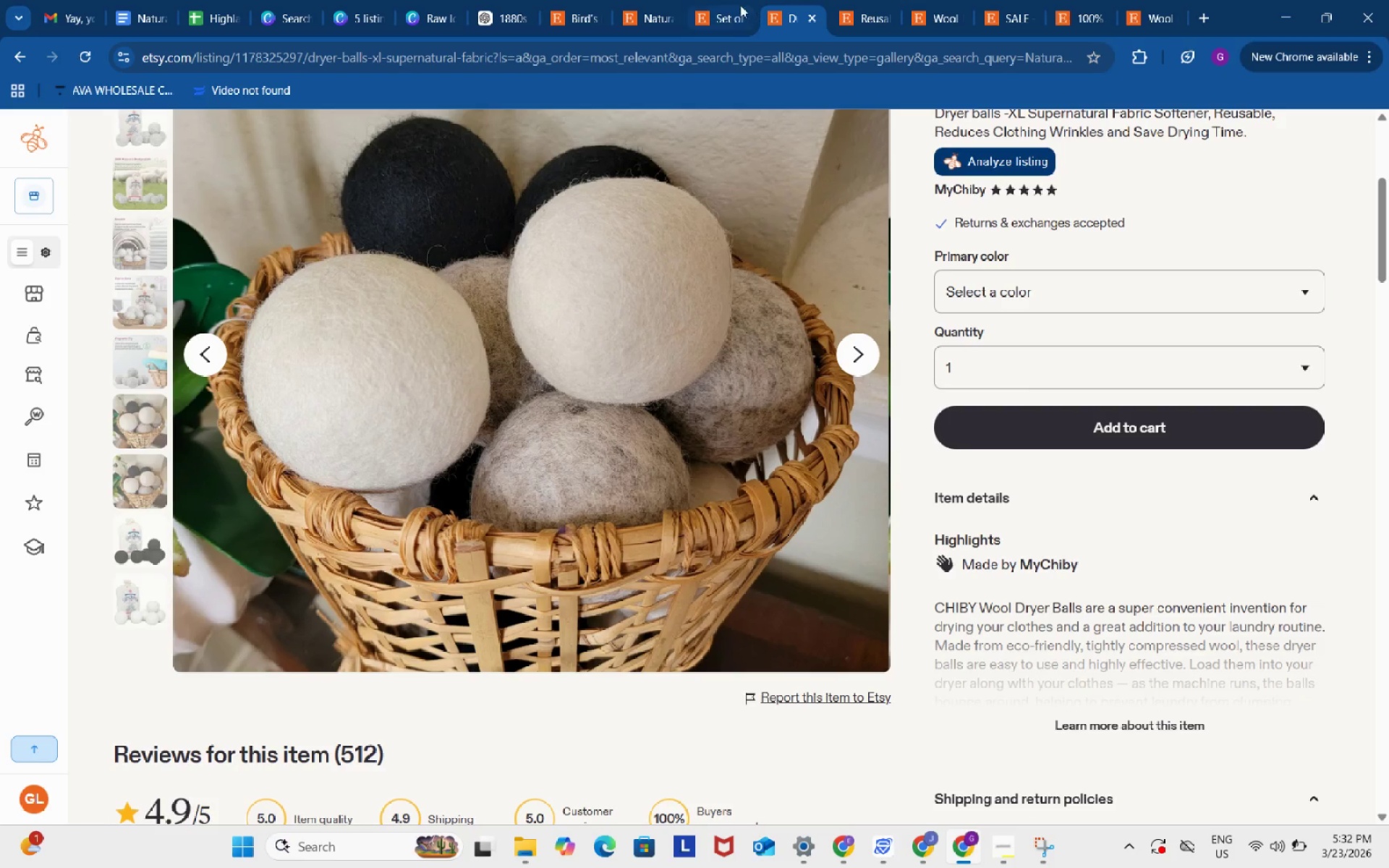 
left_click([729, 0])
 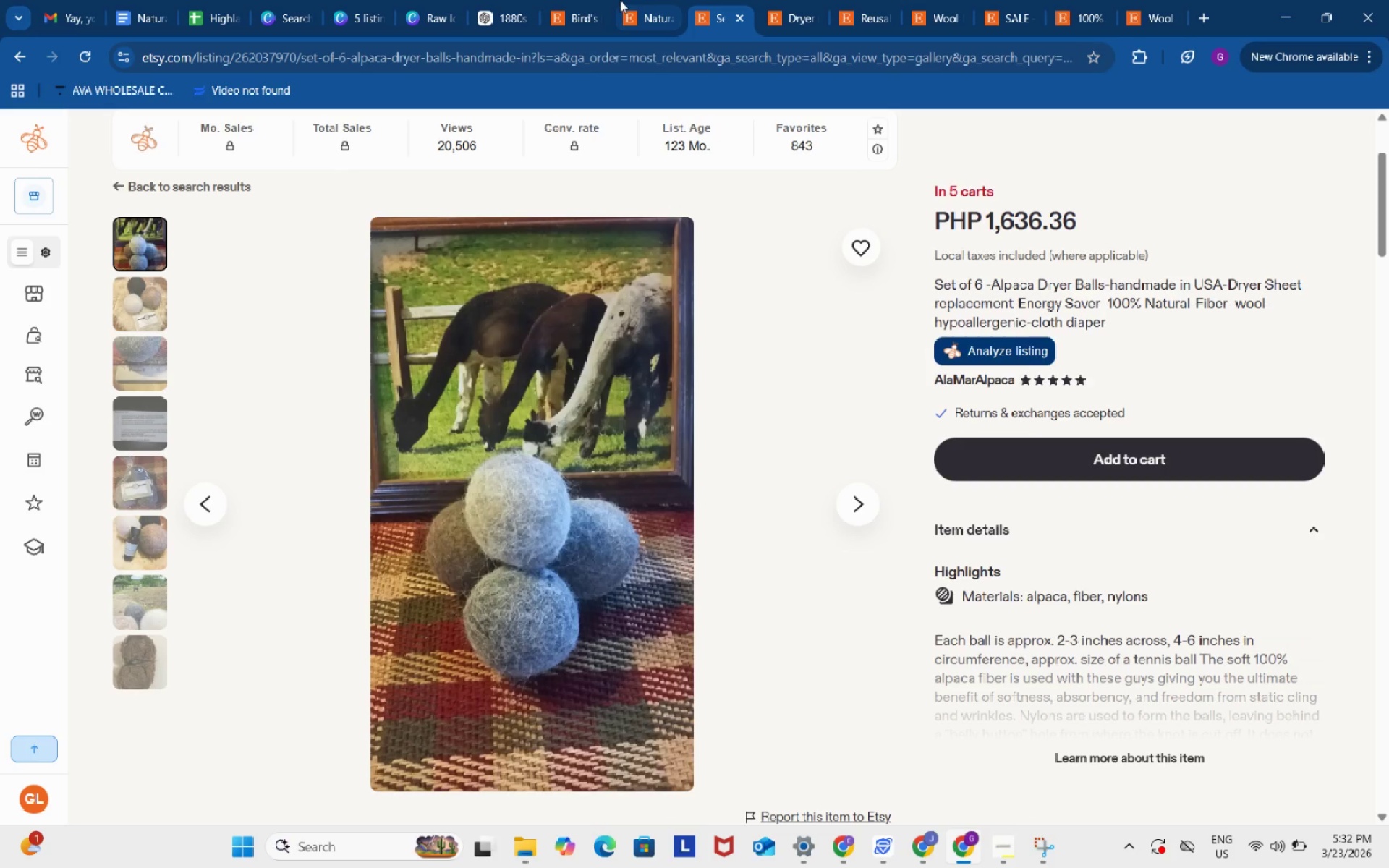 
left_click([643, 0])
 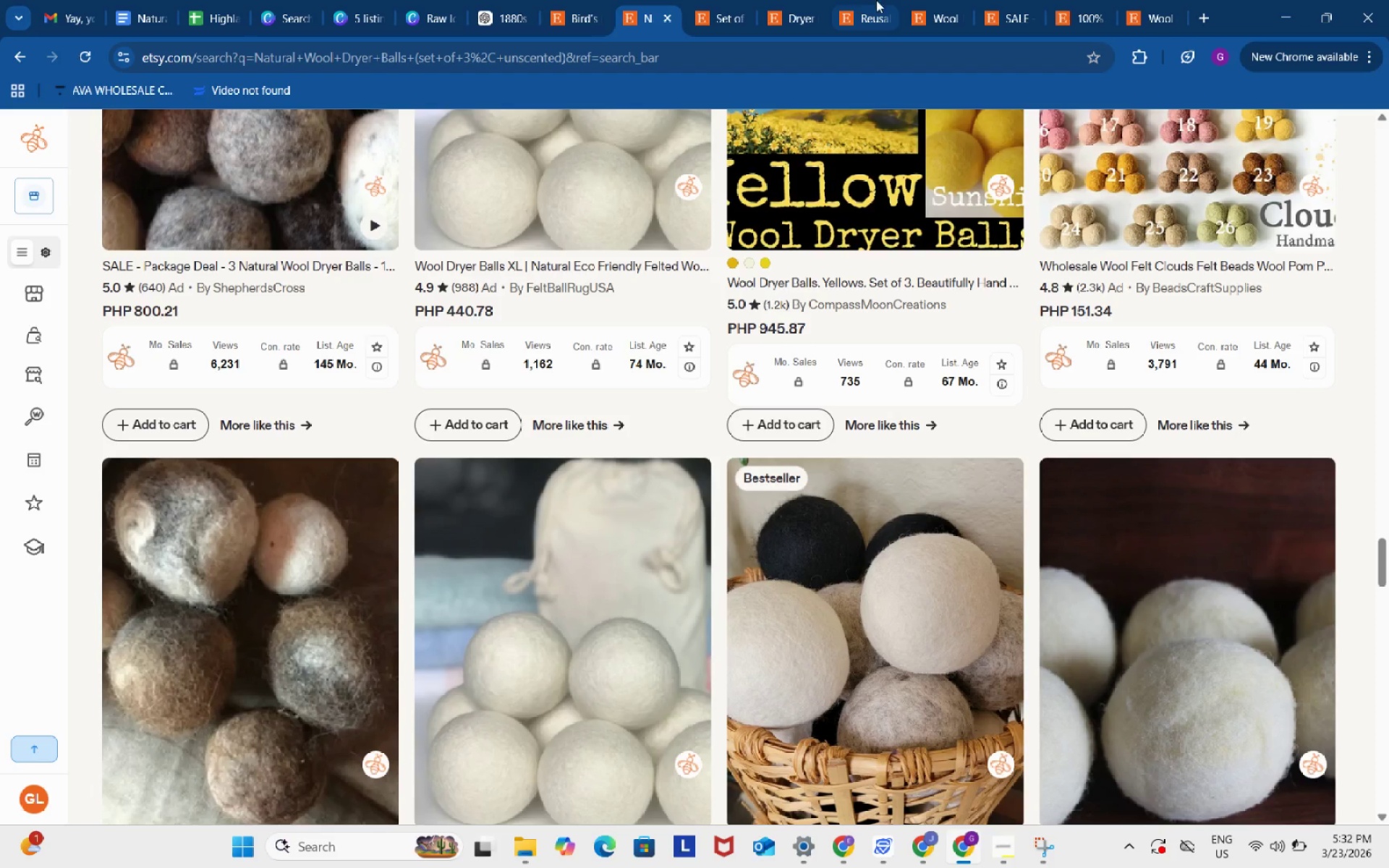 
left_click([881, 0])
 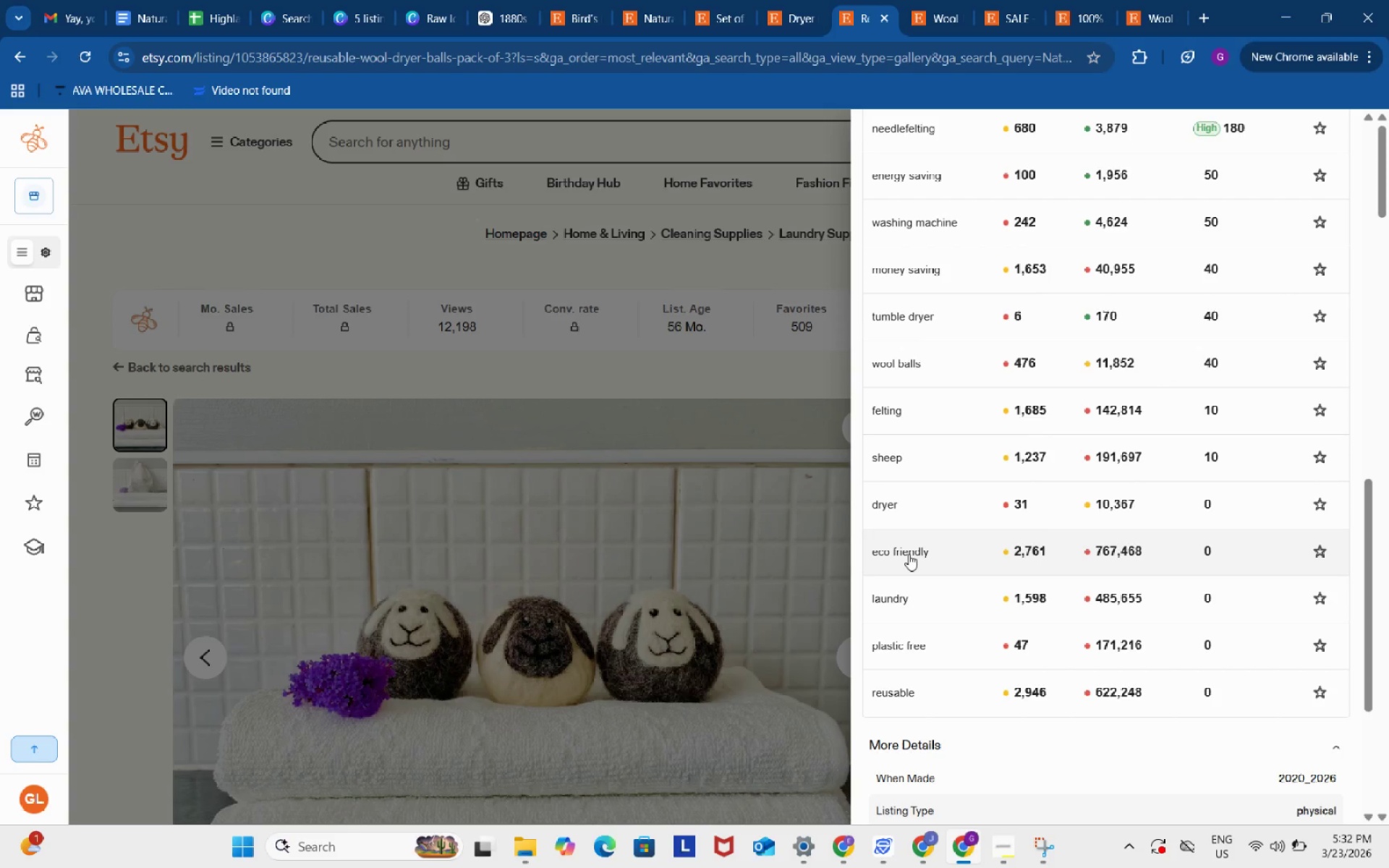 
left_click([909, 554])
 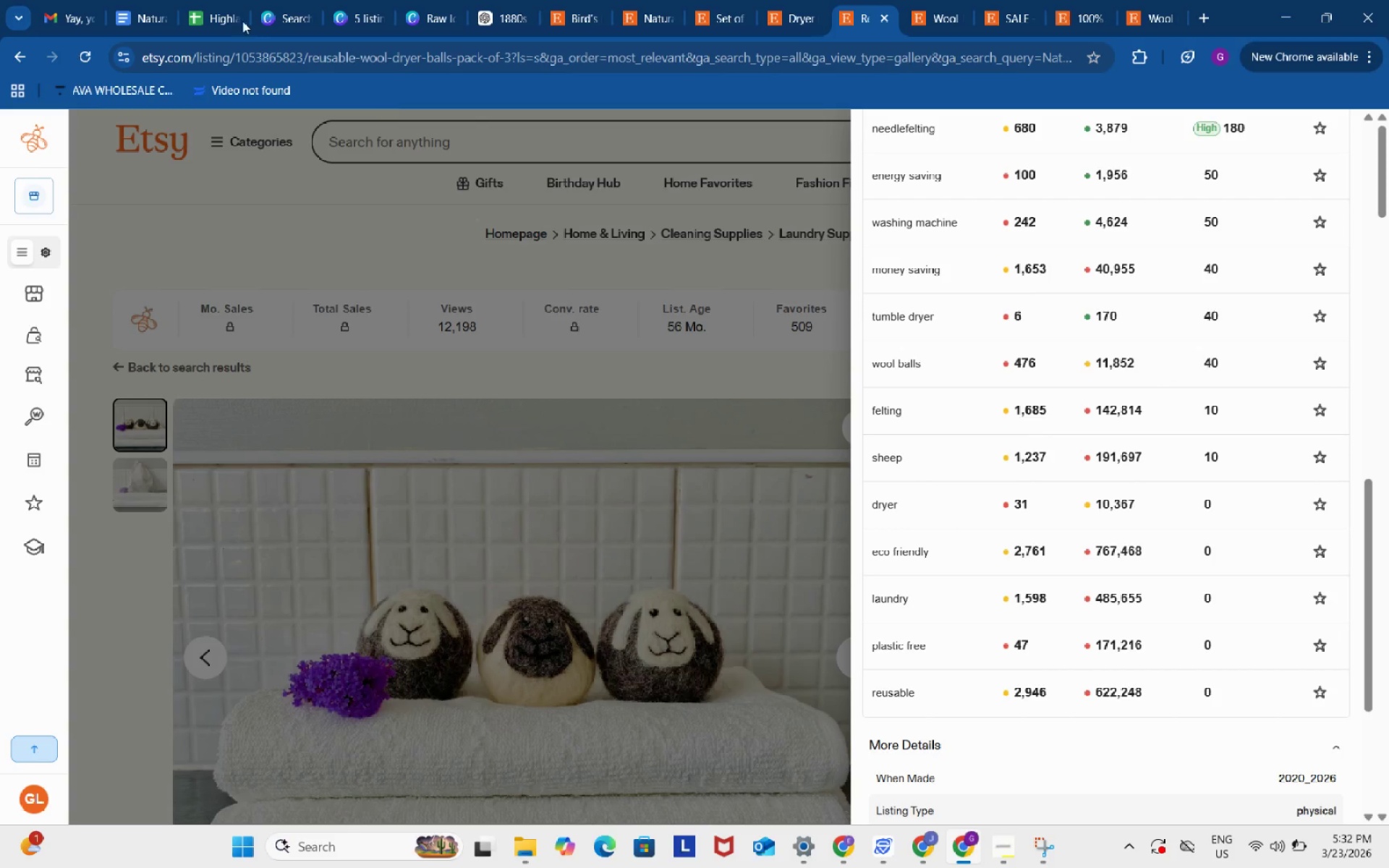 
left_click([216, 0])
 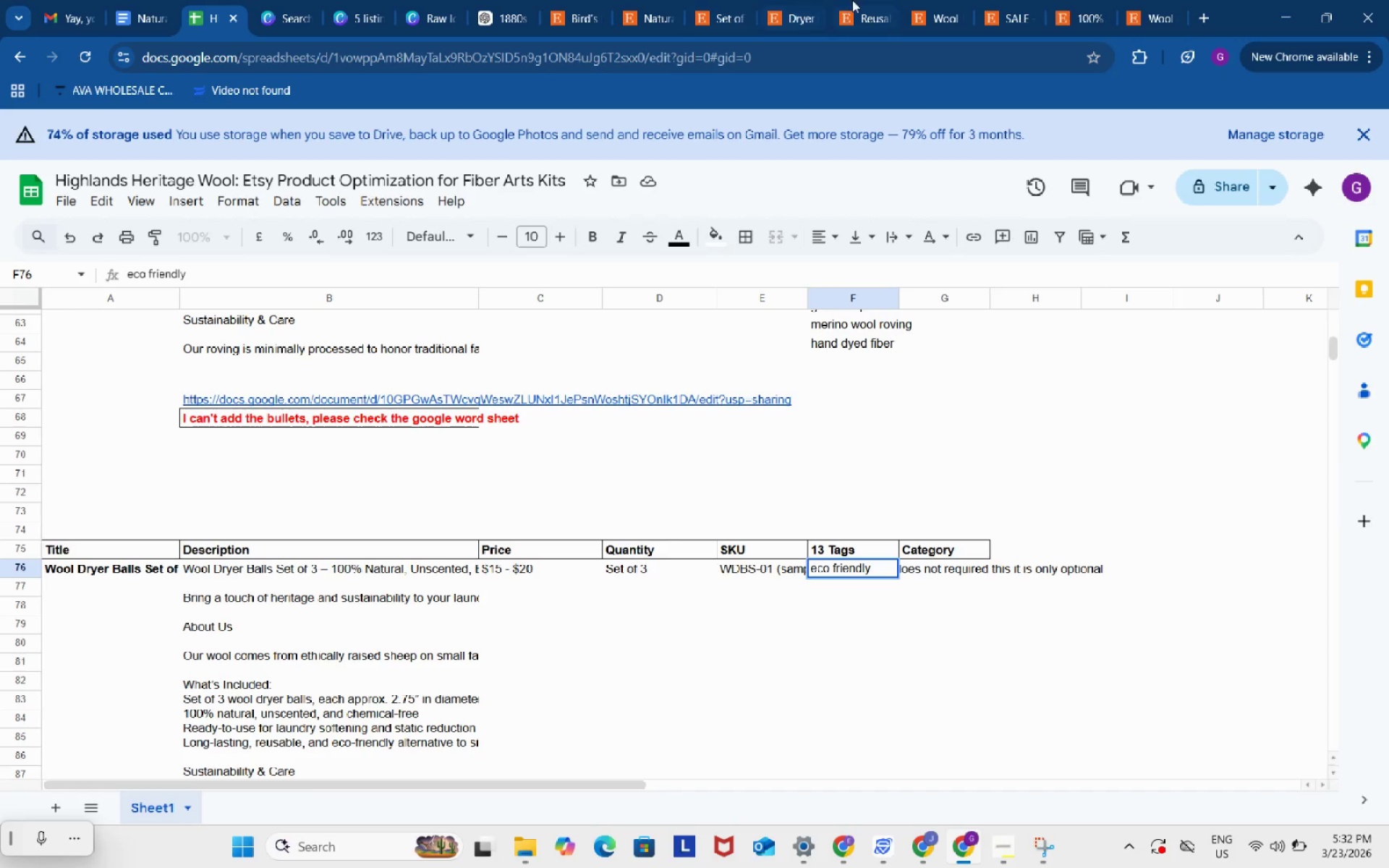 
left_click([852, 0])
 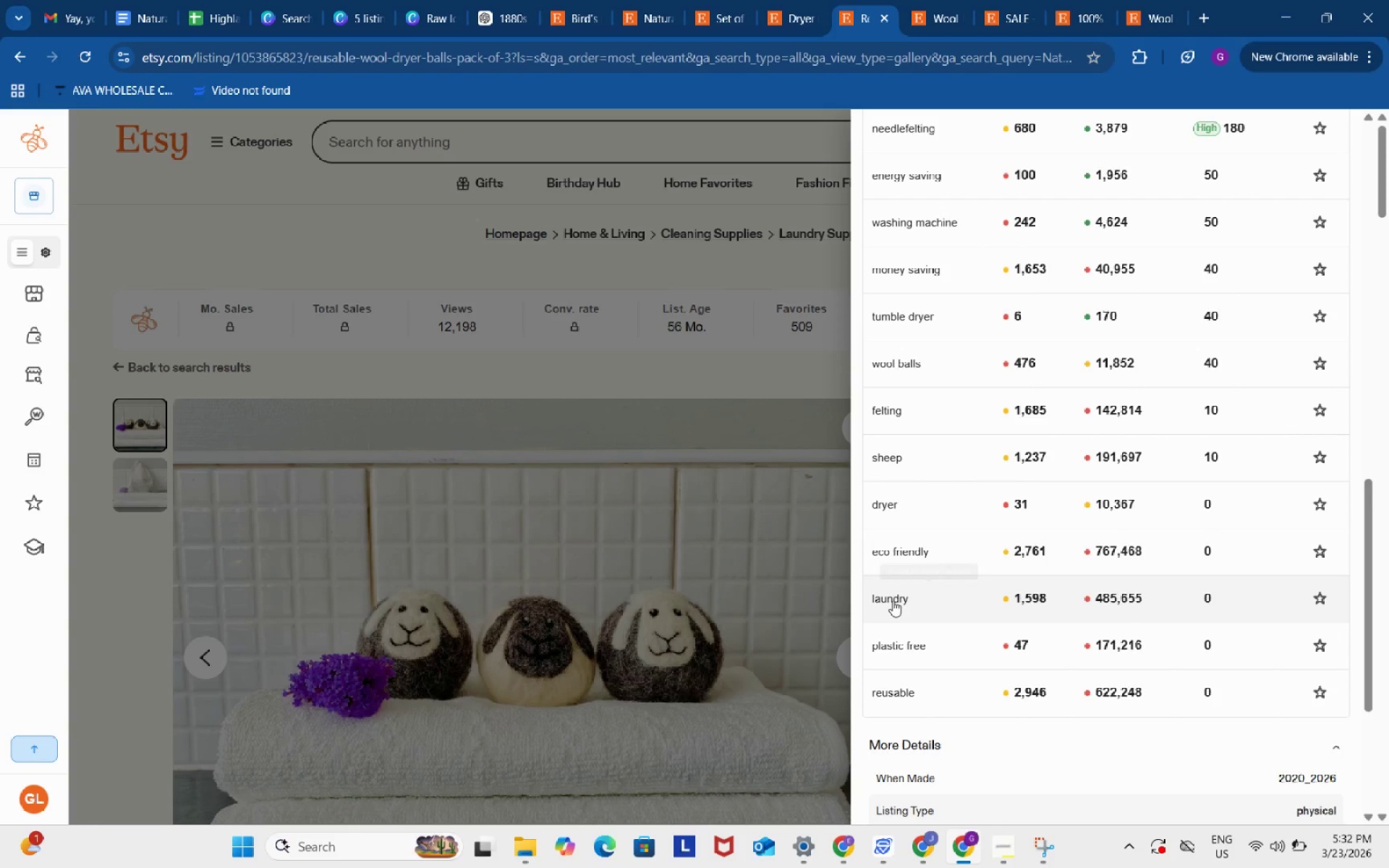 
left_click([893, 600])
 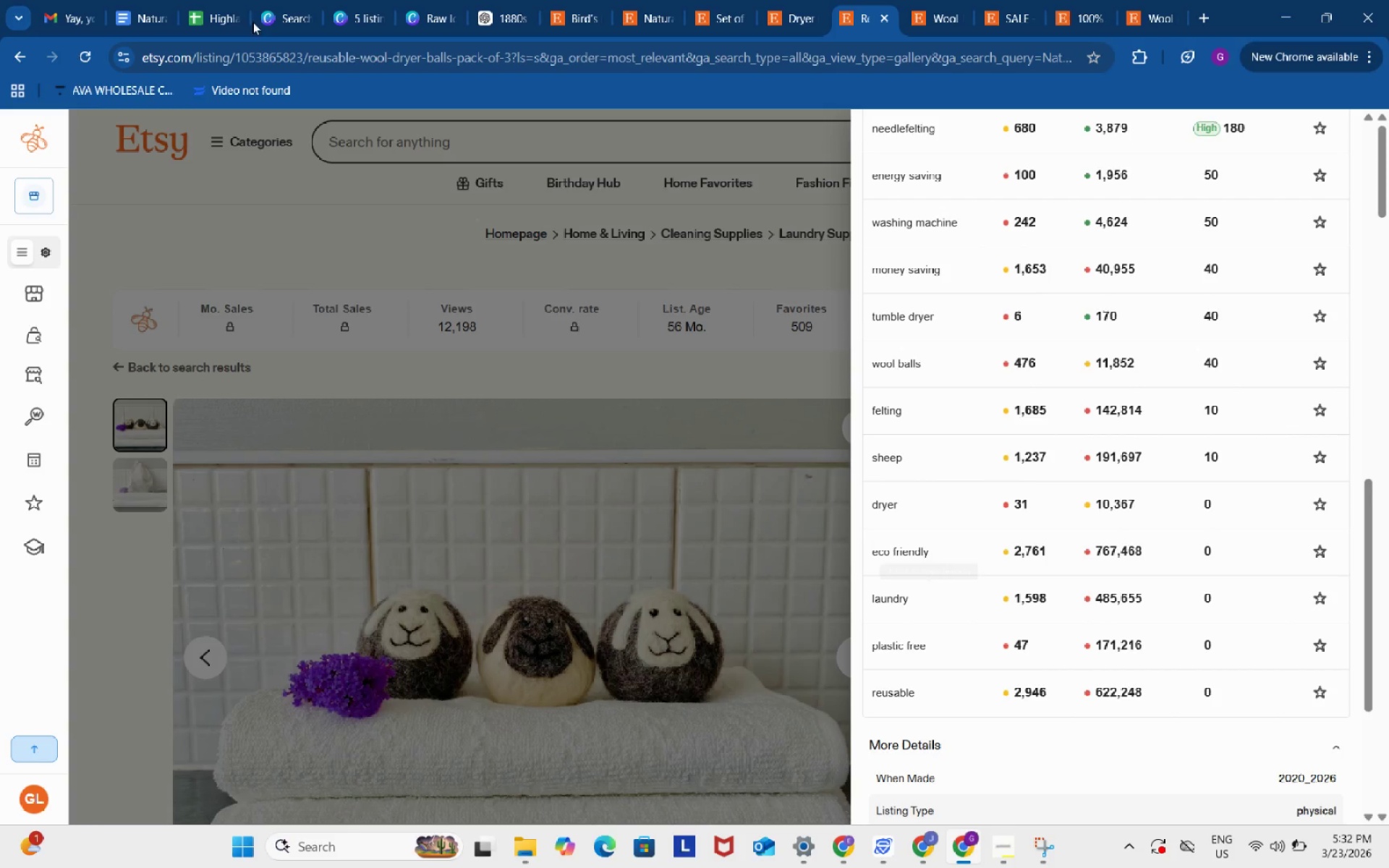 
left_click([203, 0])
 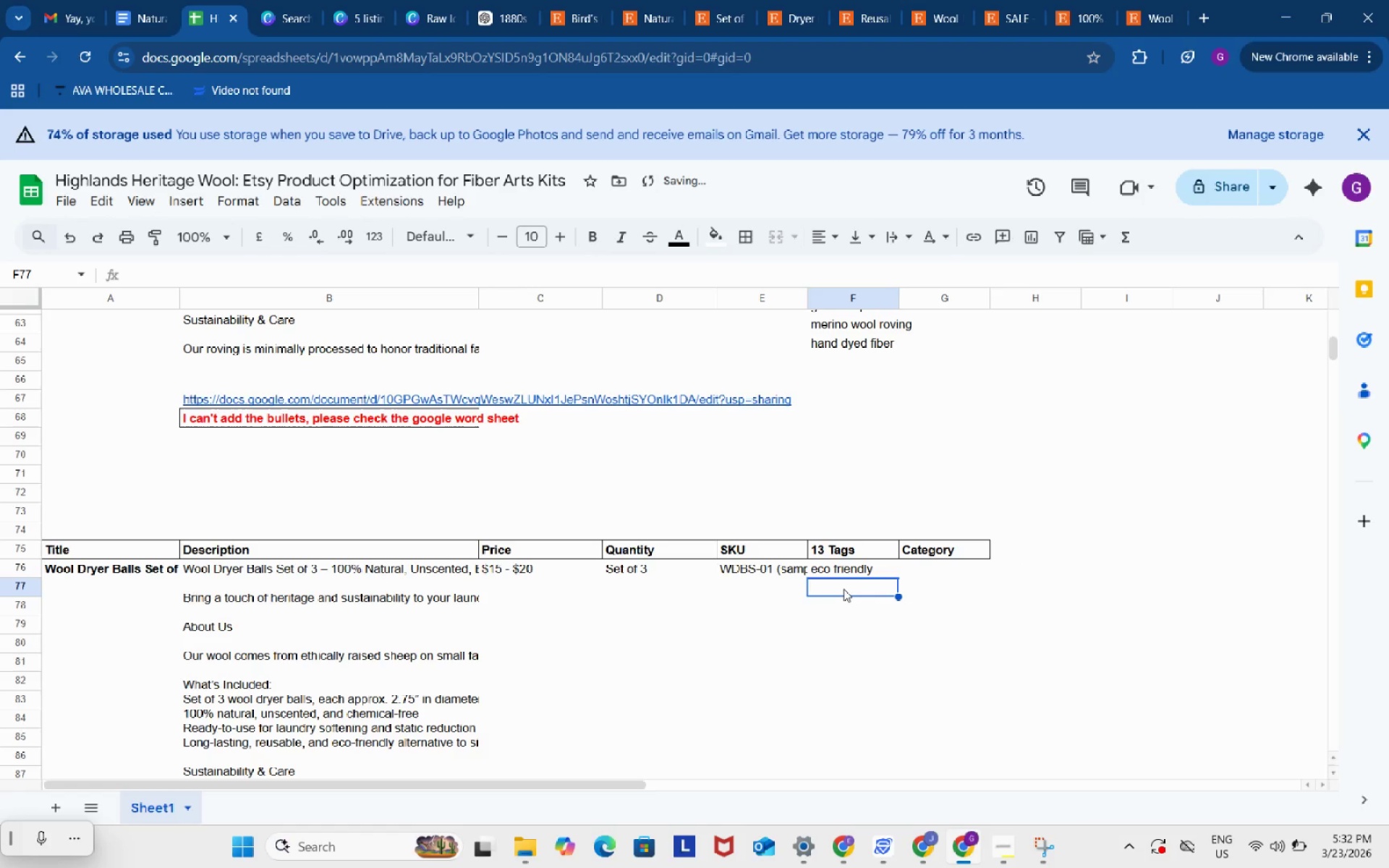 
double_click([844, 589])
 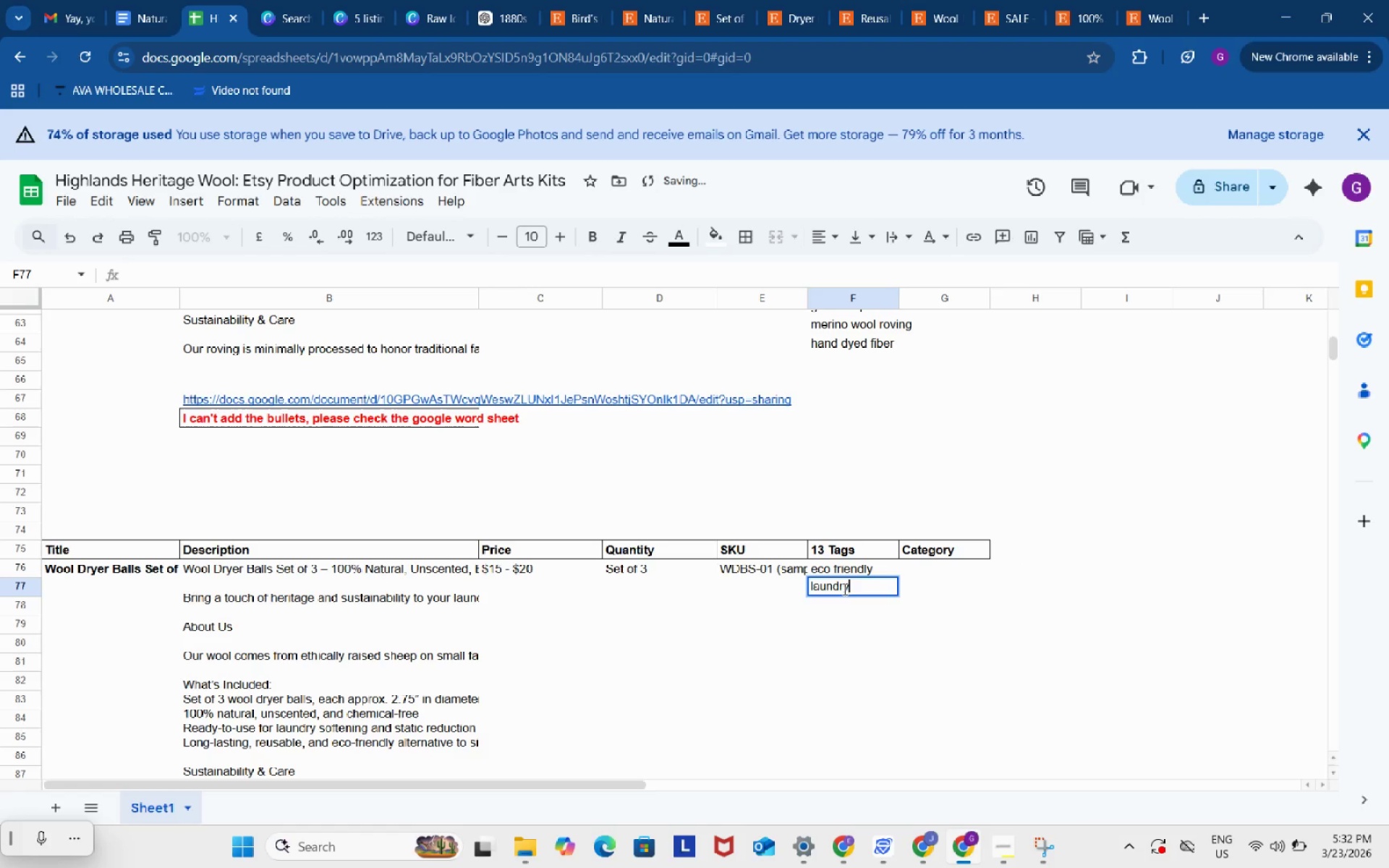 
key(Control+ControlLeft)
 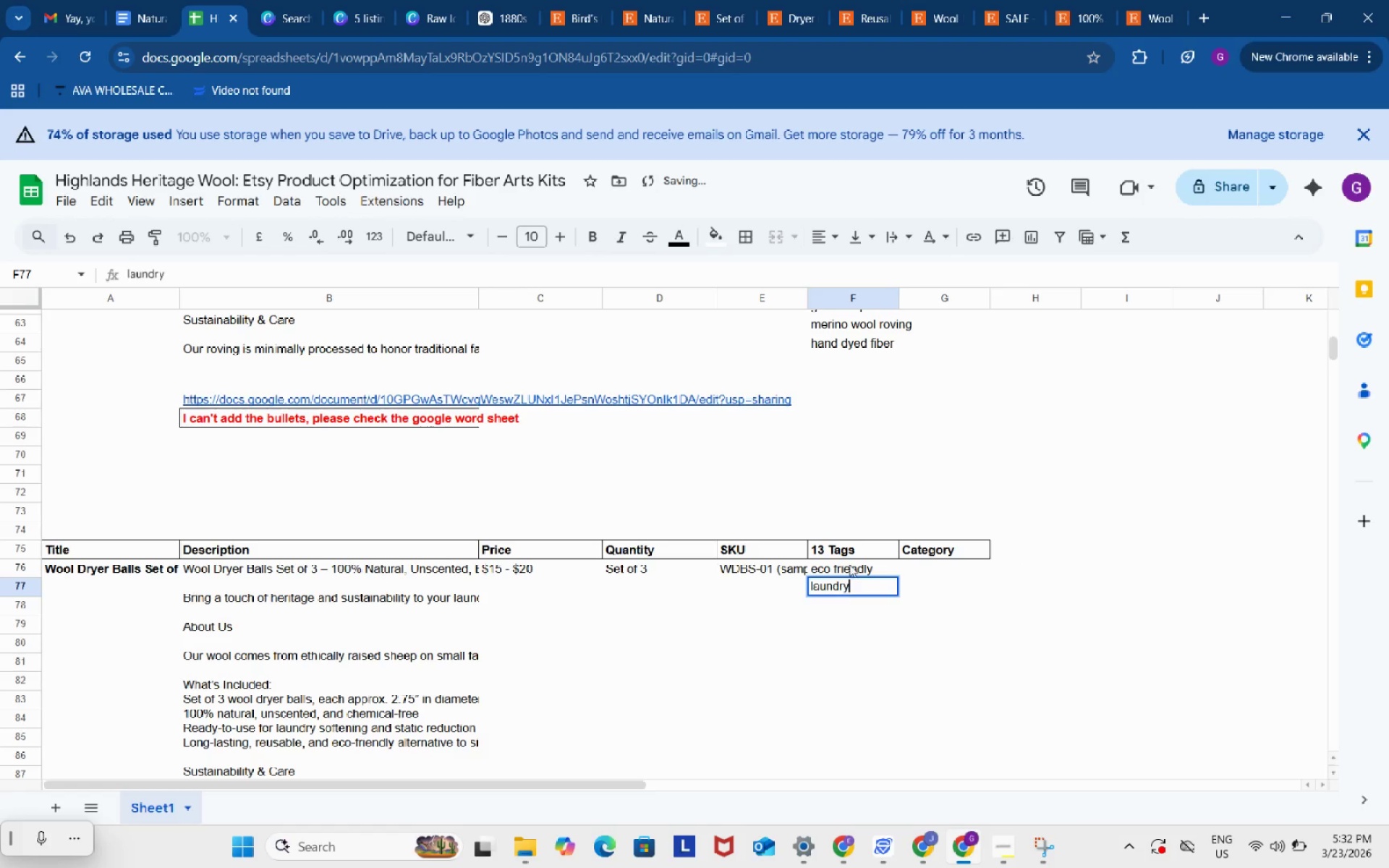 
key(Control+V)
 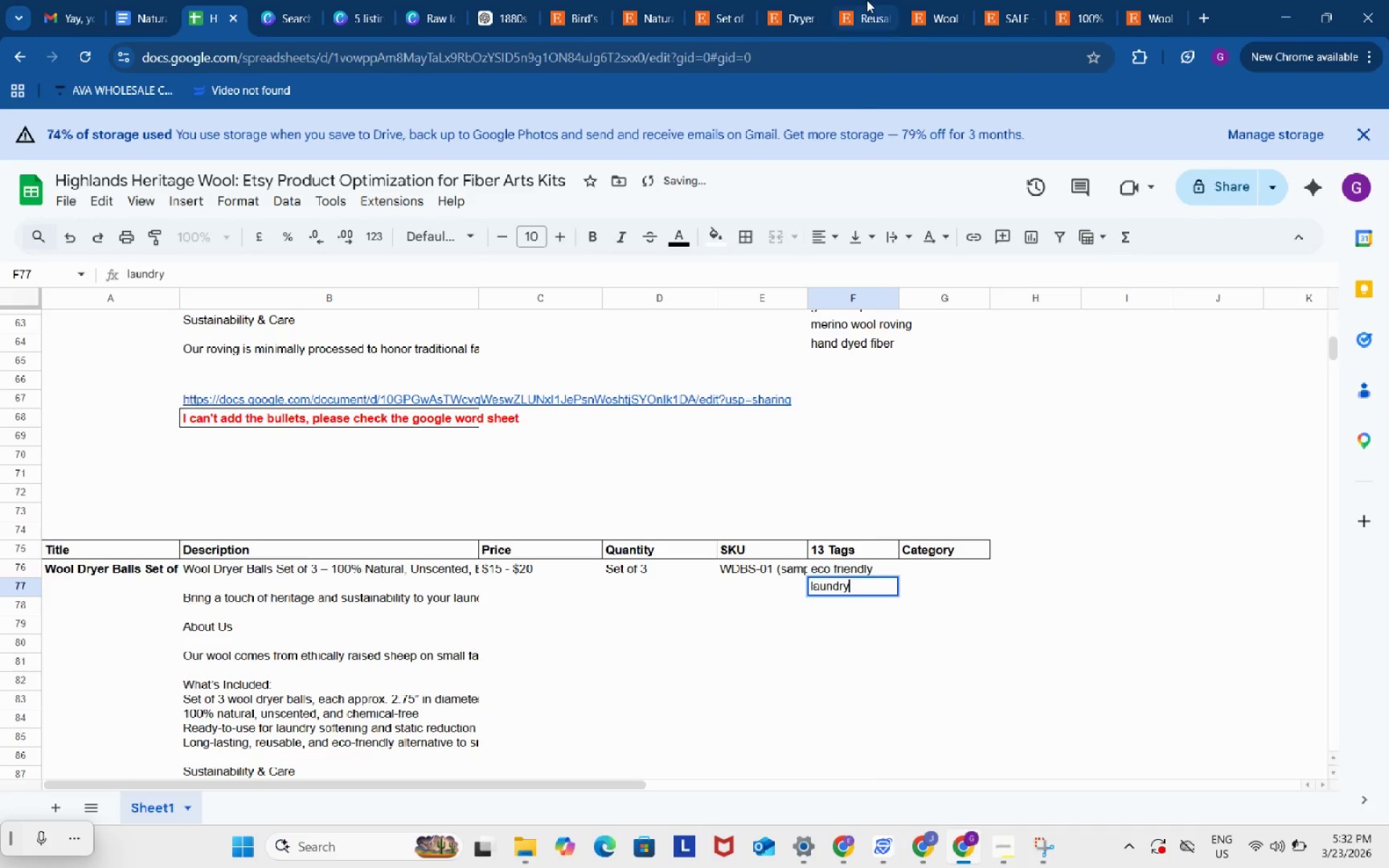 
left_click([867, 0])
 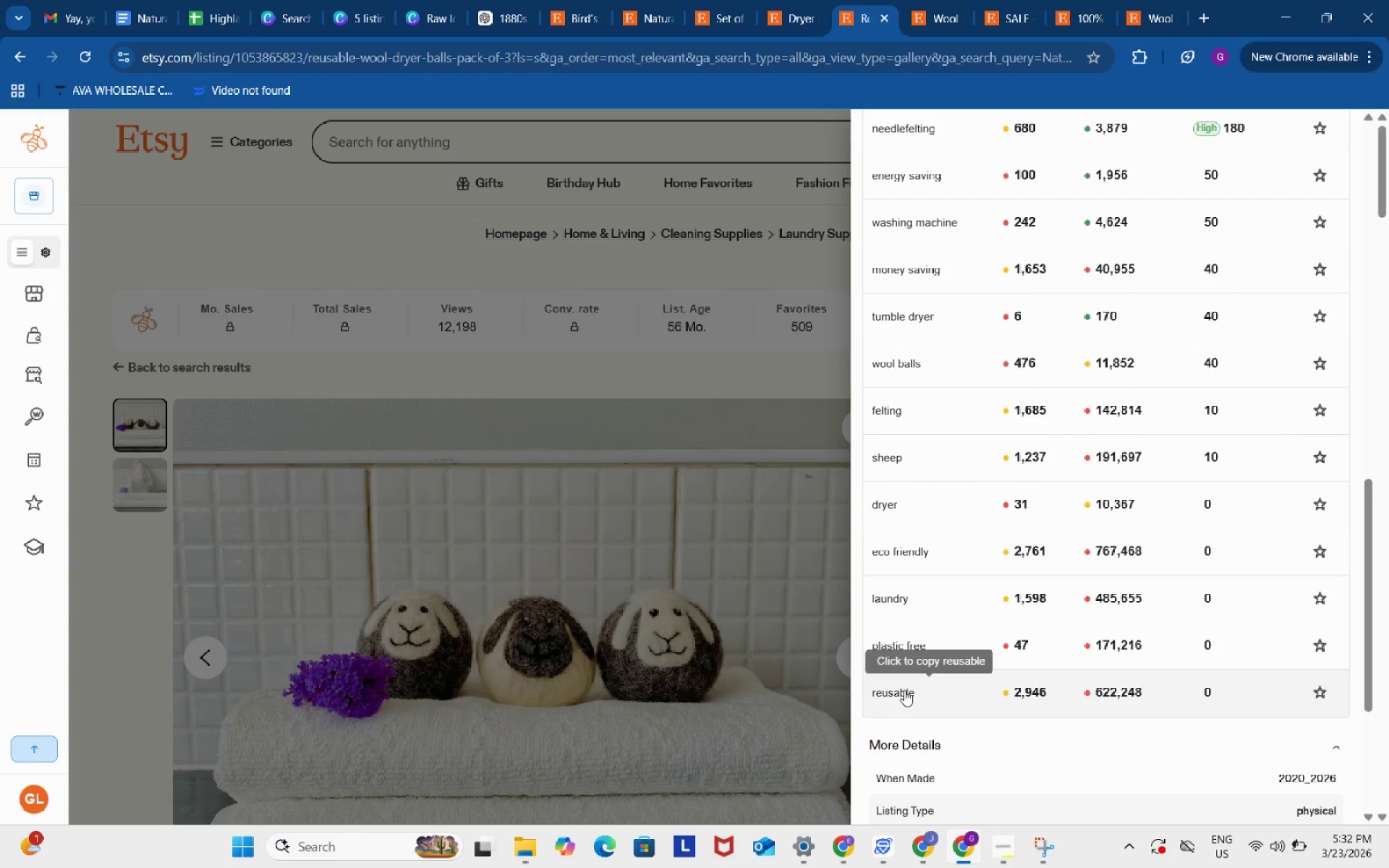 
left_click([905, 691])
 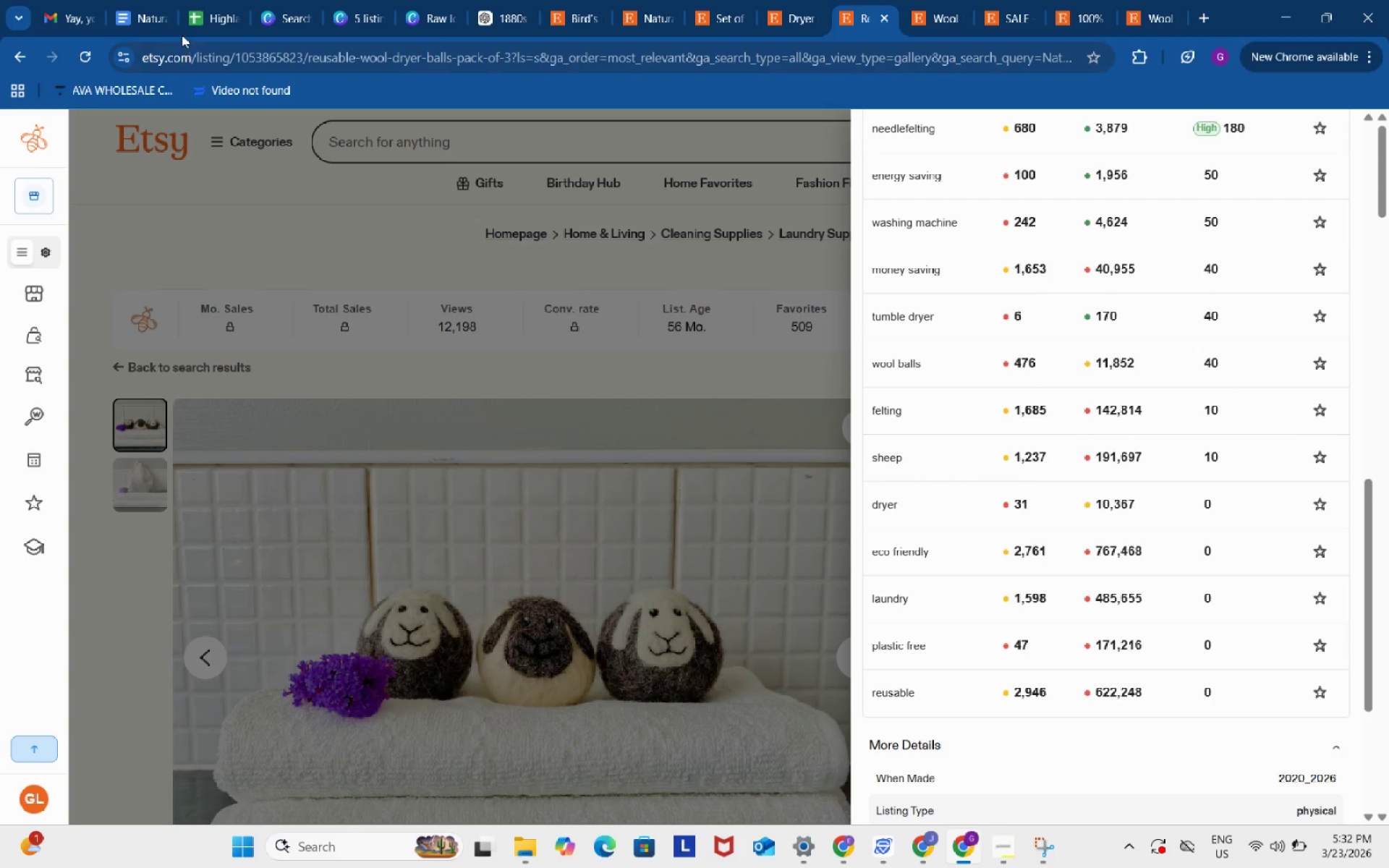 
left_click([212, 0])
 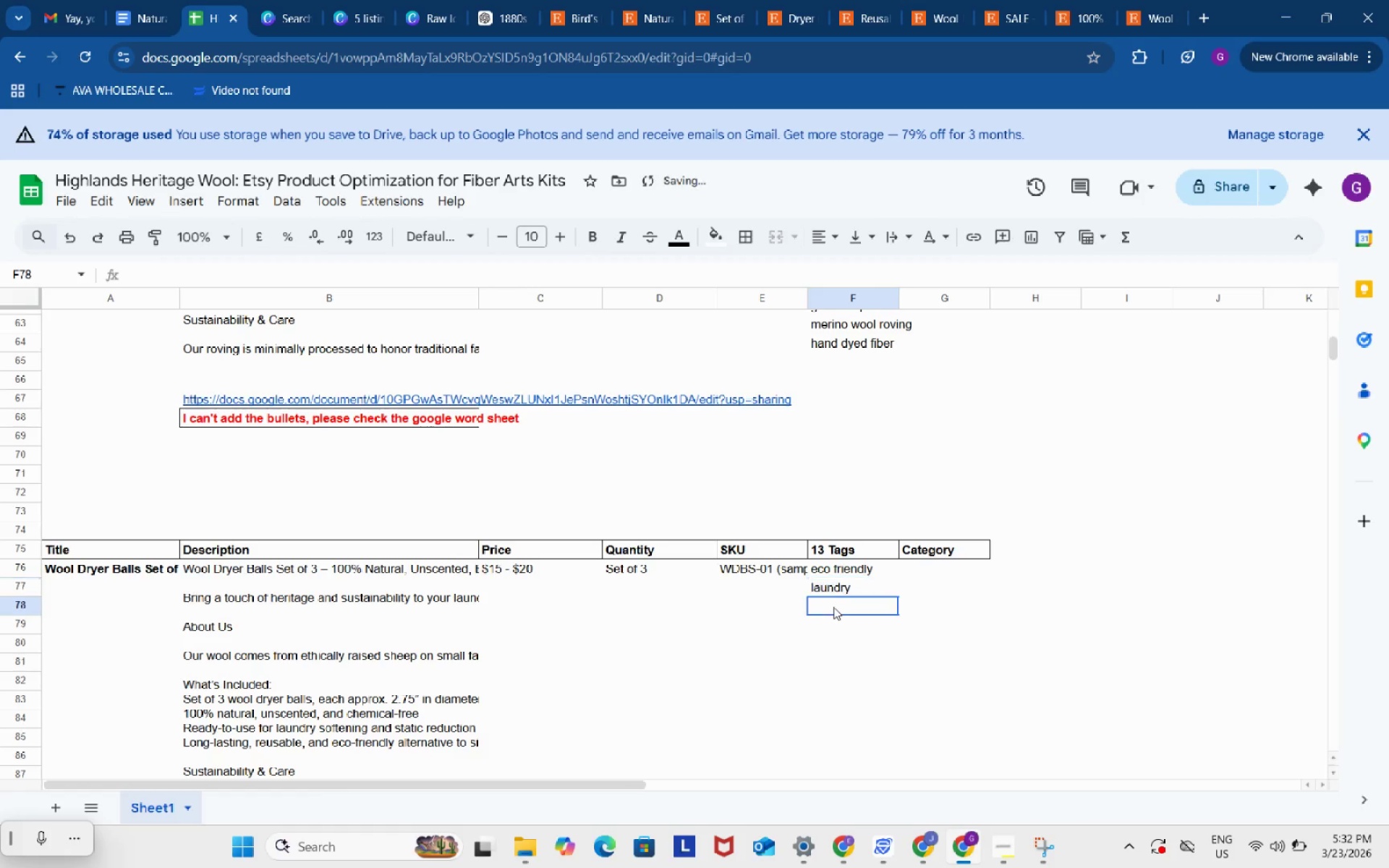 
double_click([833, 607])
 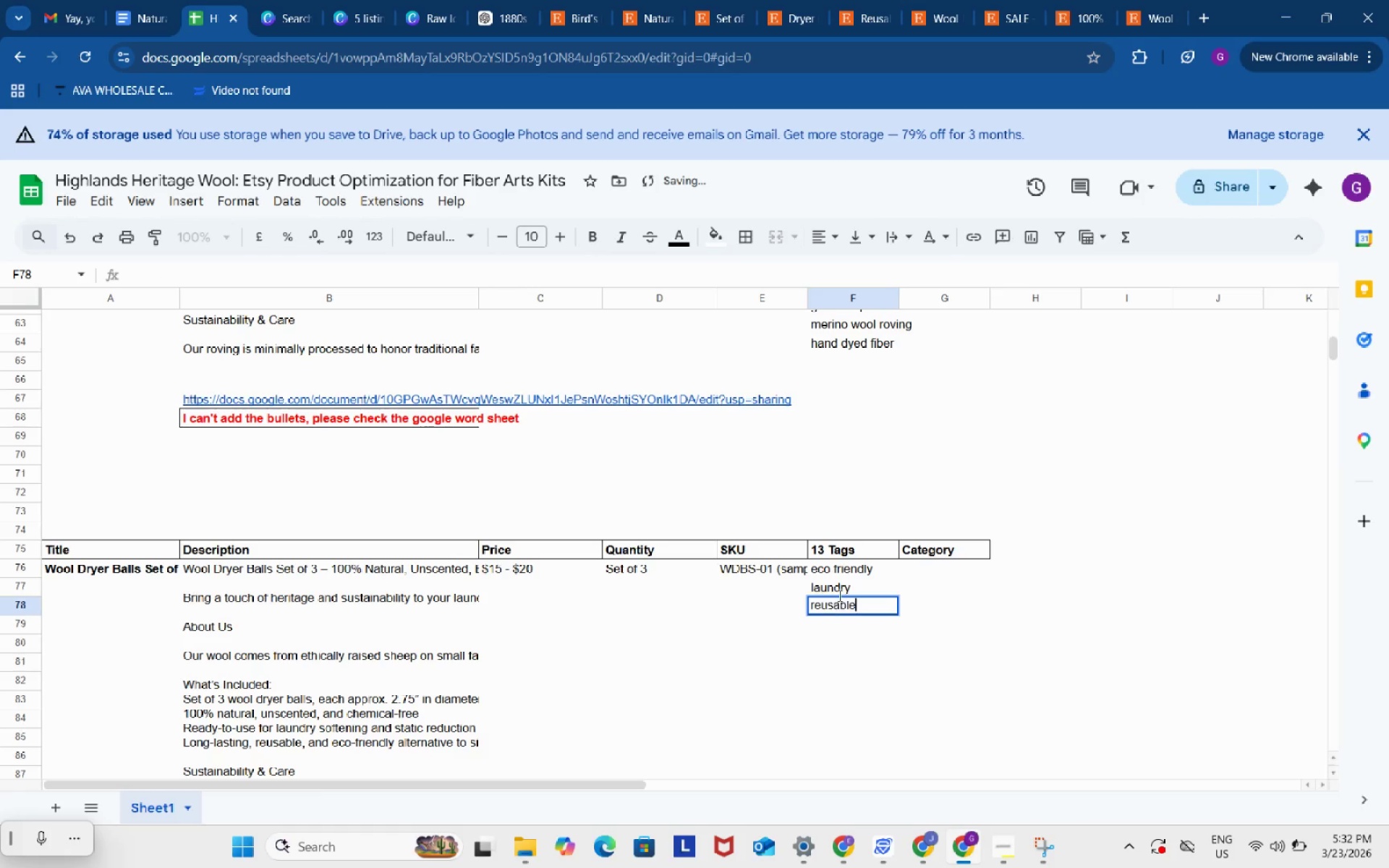 
key(Control+ControlLeft)
 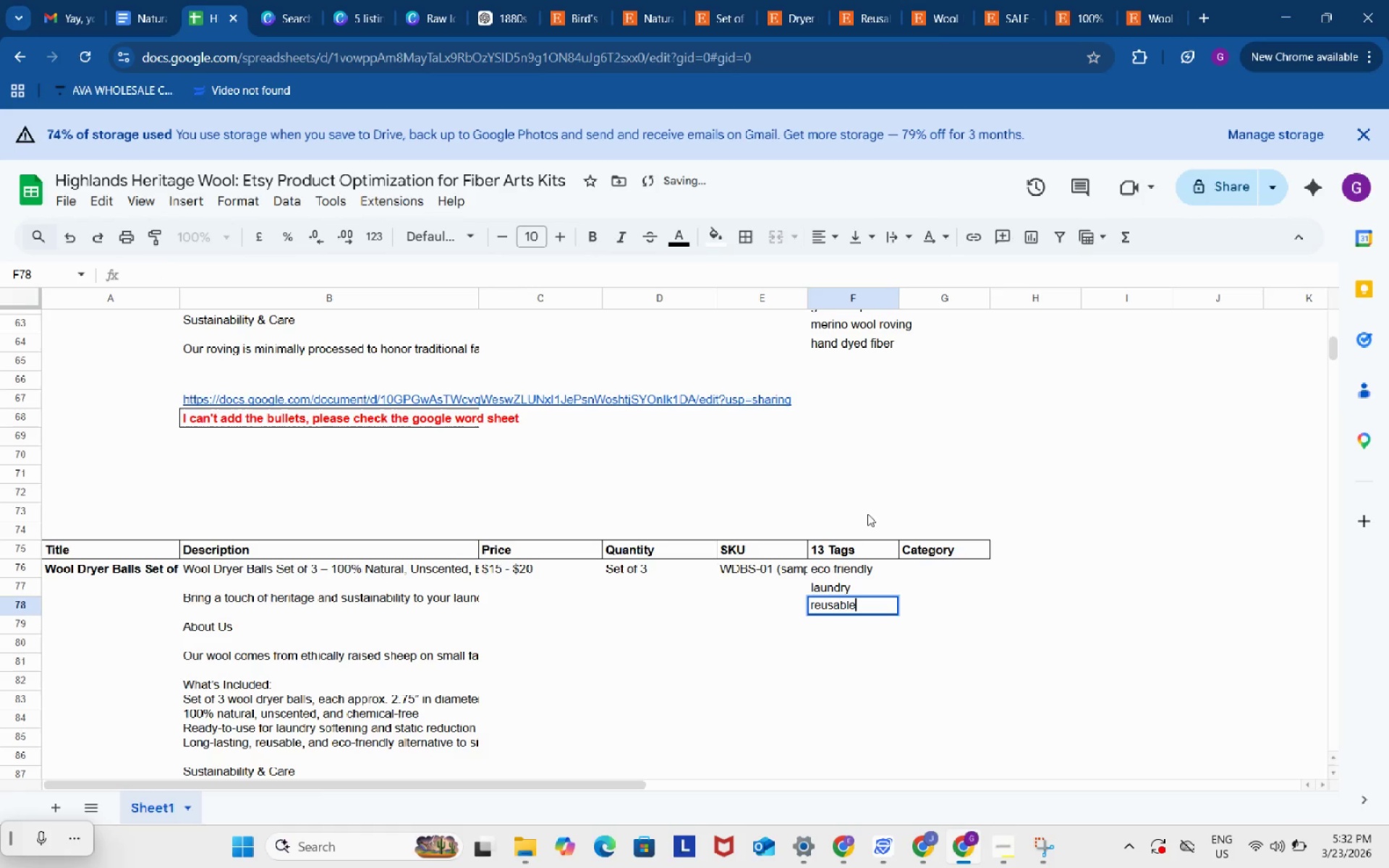 
key(Control+V)
 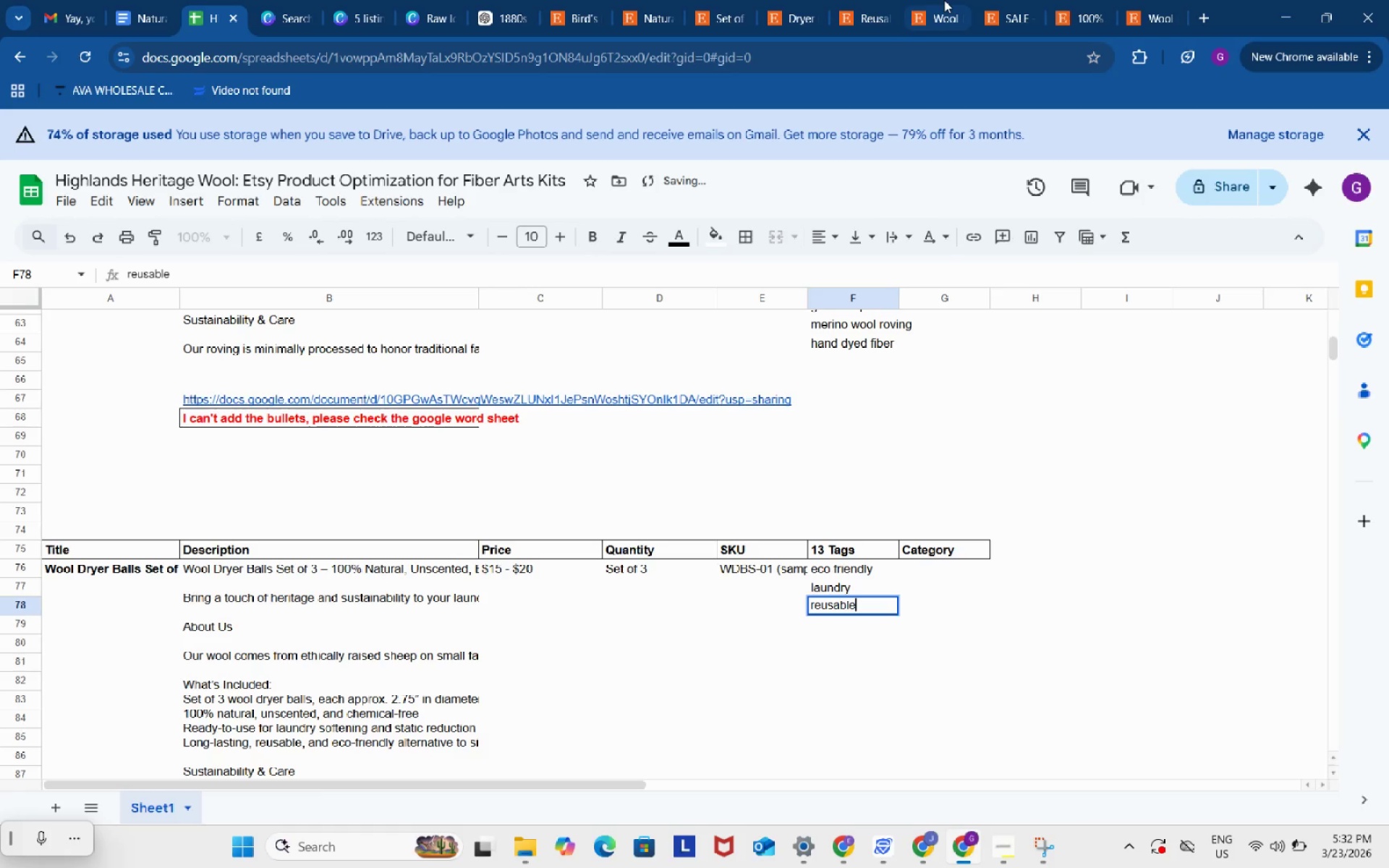 
left_click([944, 0])
 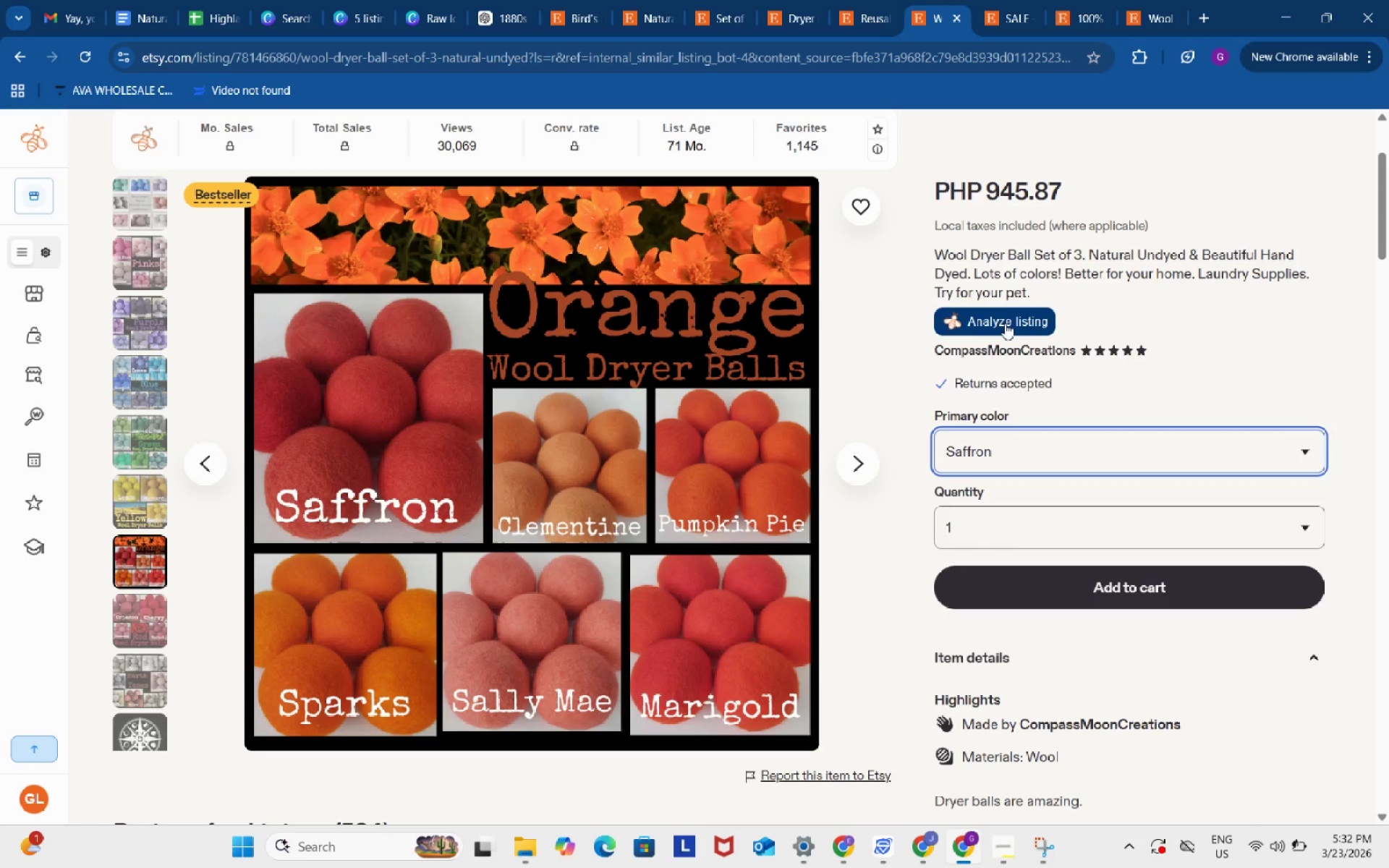 
left_click([1005, 323])
 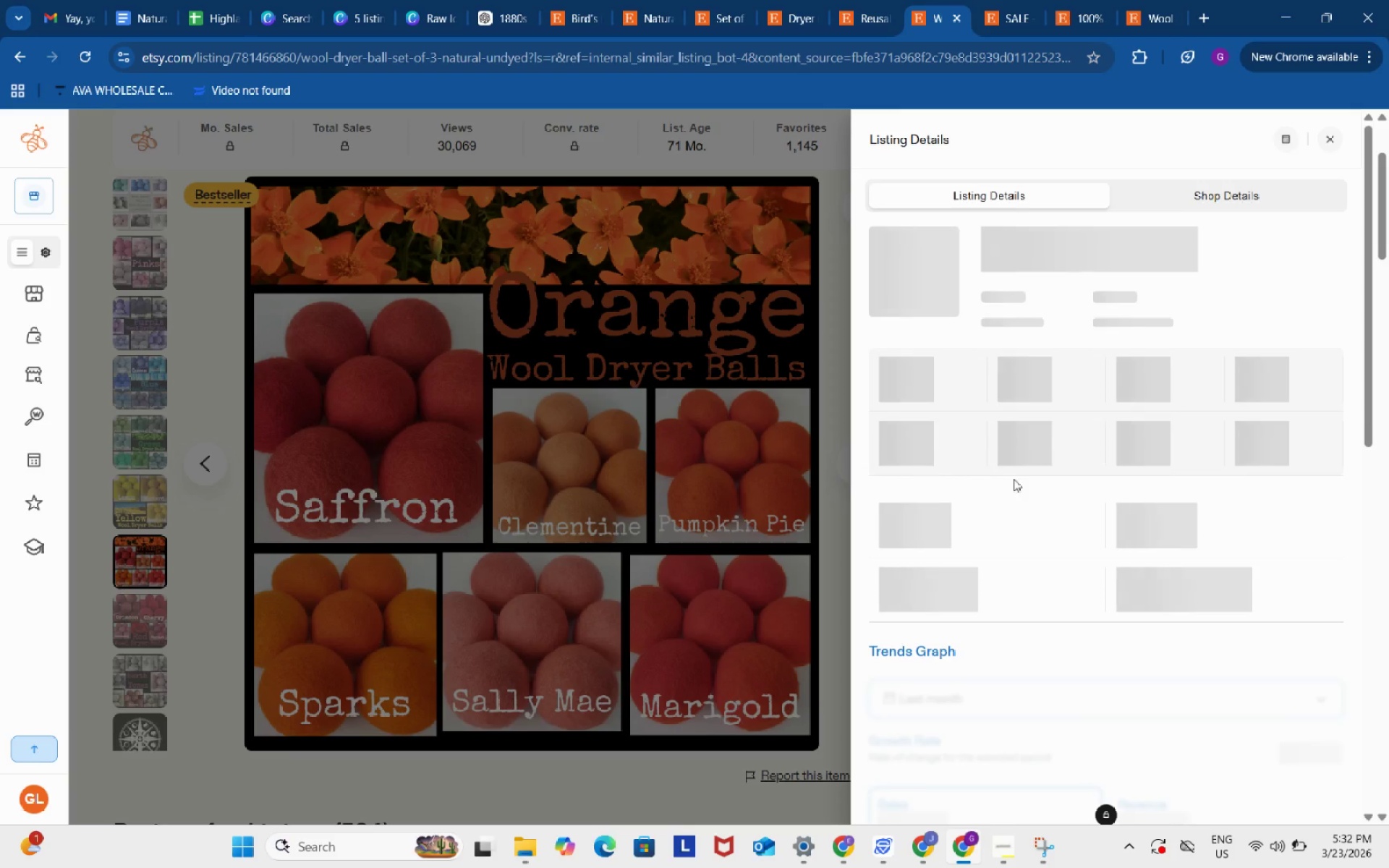 
scroll: coordinate [1030, 539], scroll_direction: down, amount: 9.0
 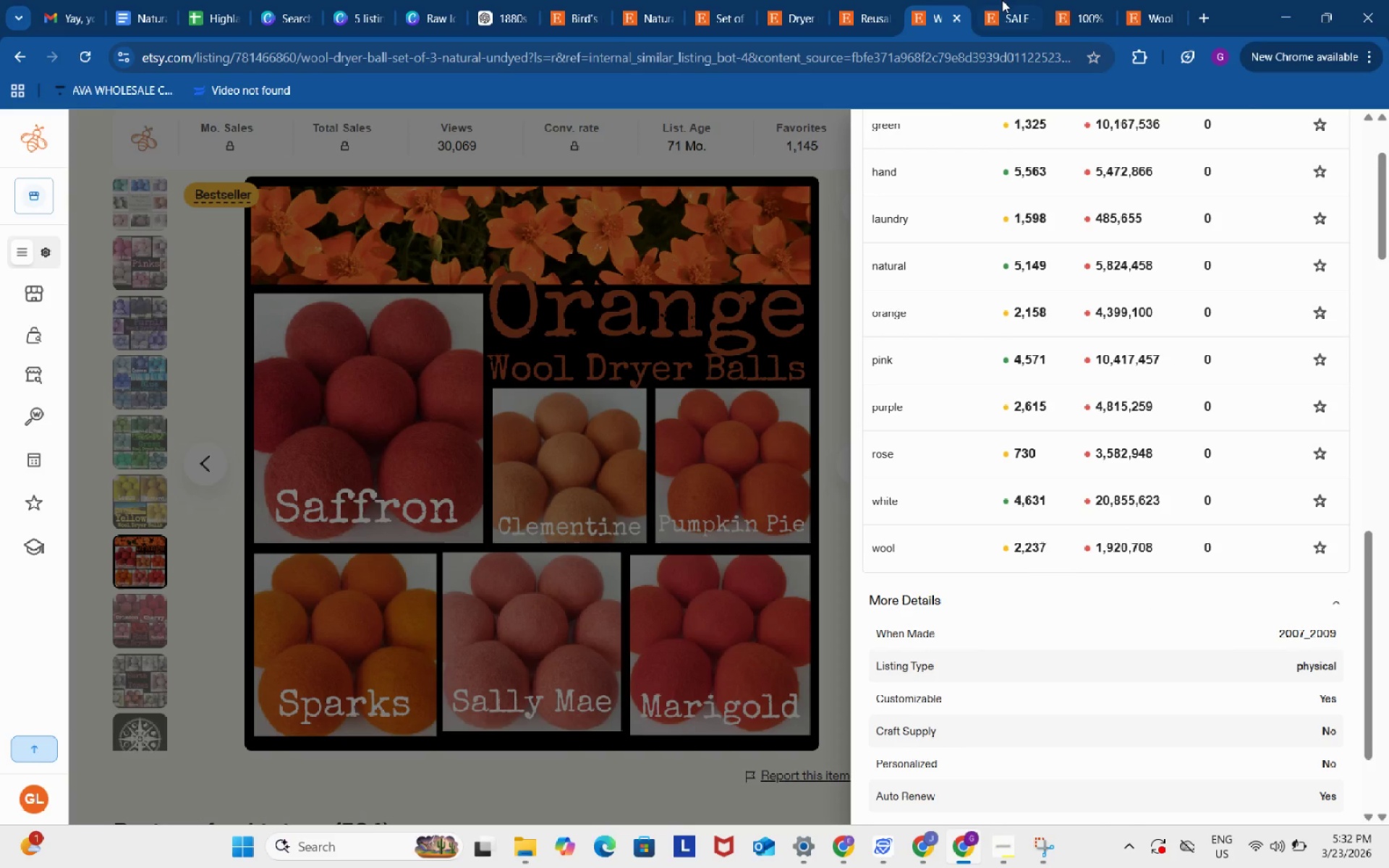 
left_click([1001, 0])
 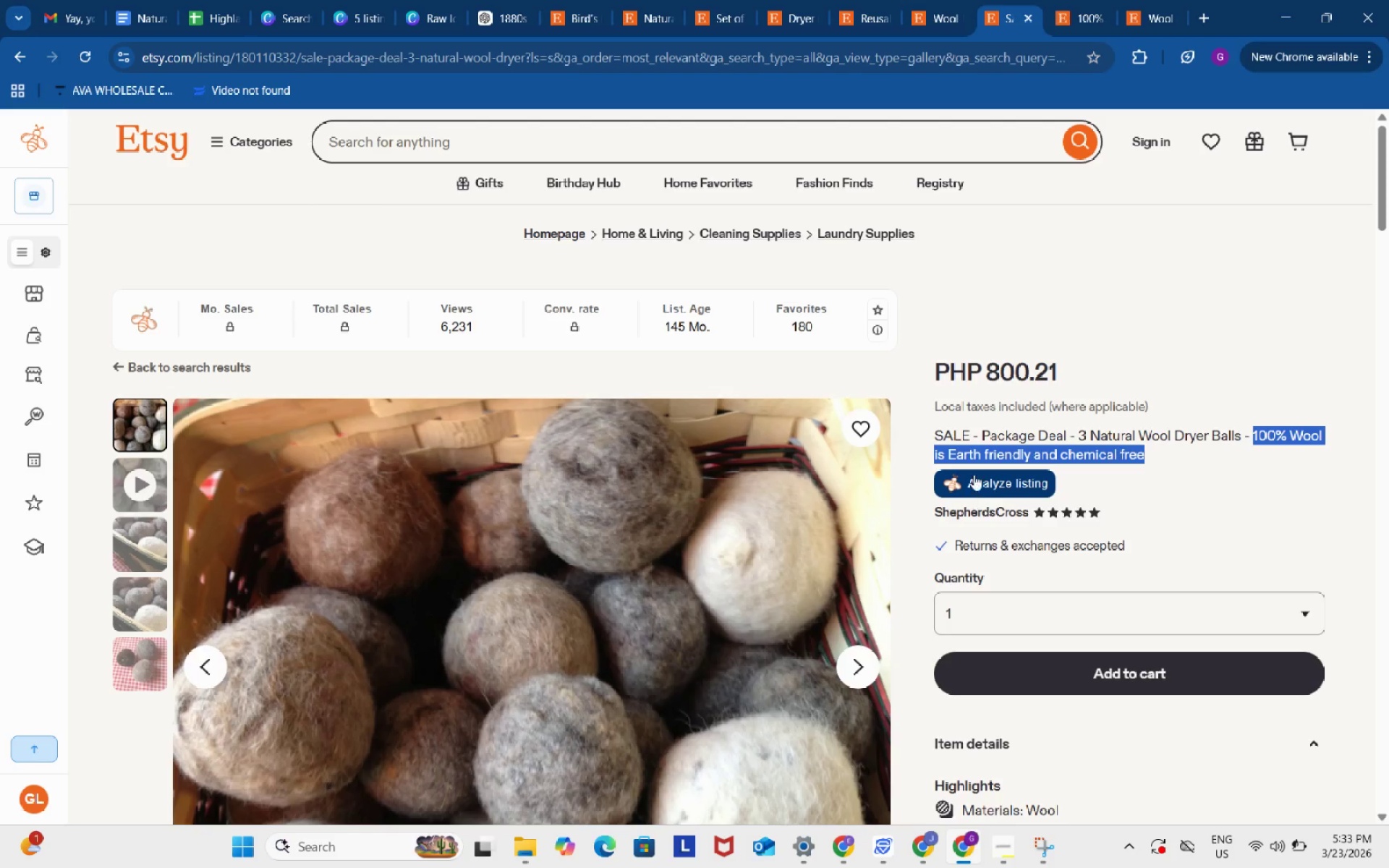 
left_click([974, 472])
 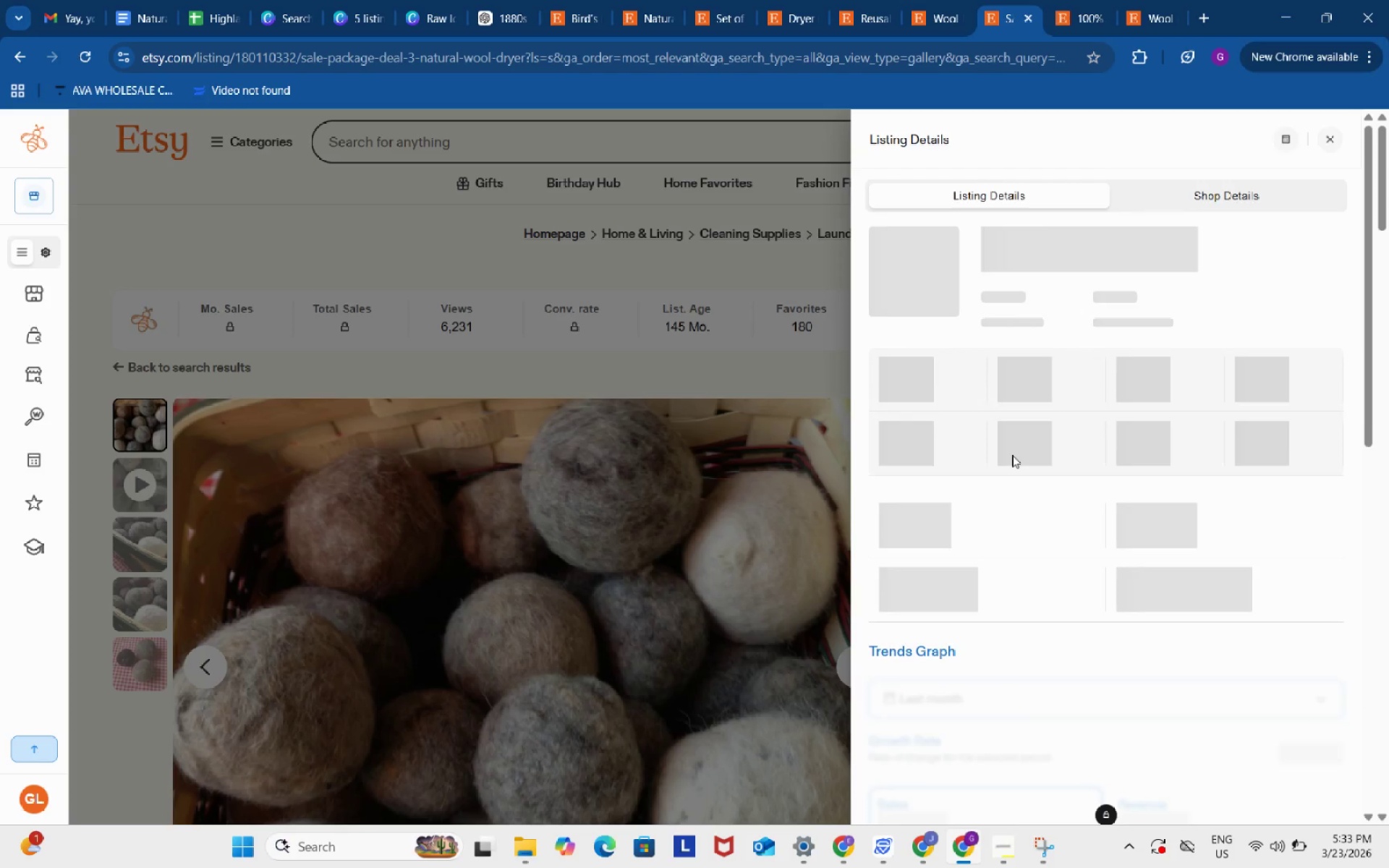 
scroll: coordinate [1012, 457], scroll_direction: down, amount: 14.0
 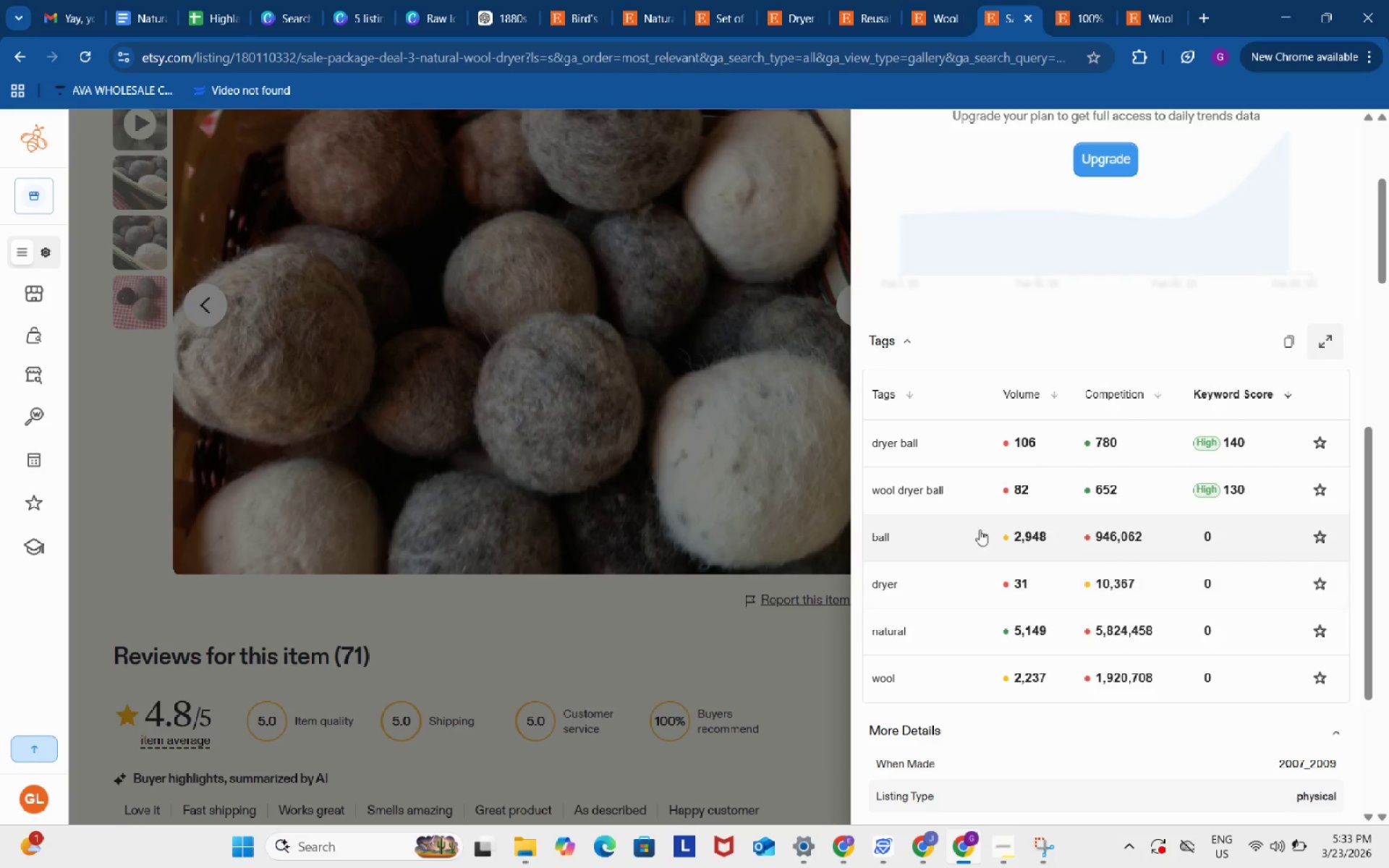 
mouse_move([932, 514])
 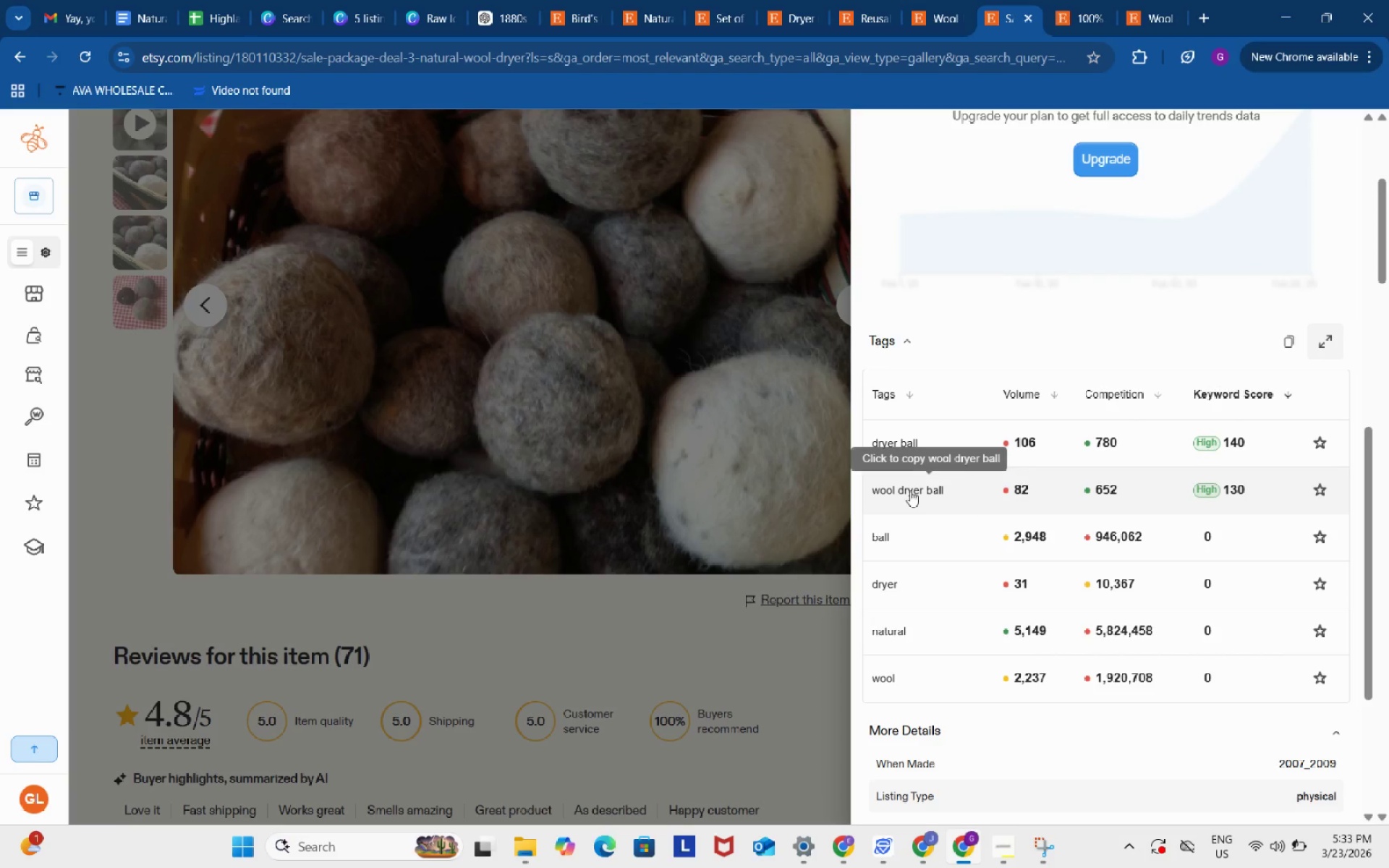 
left_click([910, 490])
 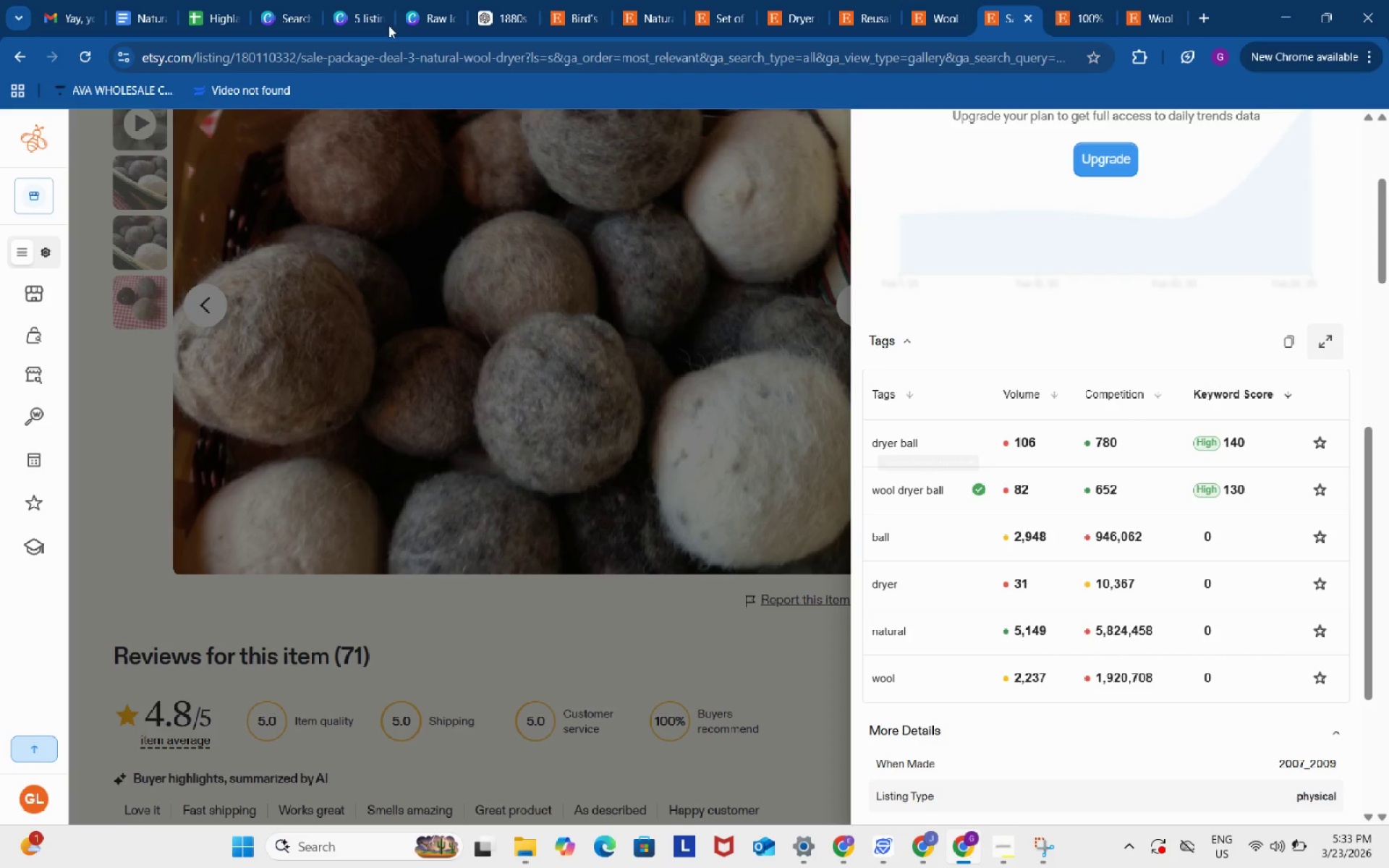 
mouse_move([360, 5])
 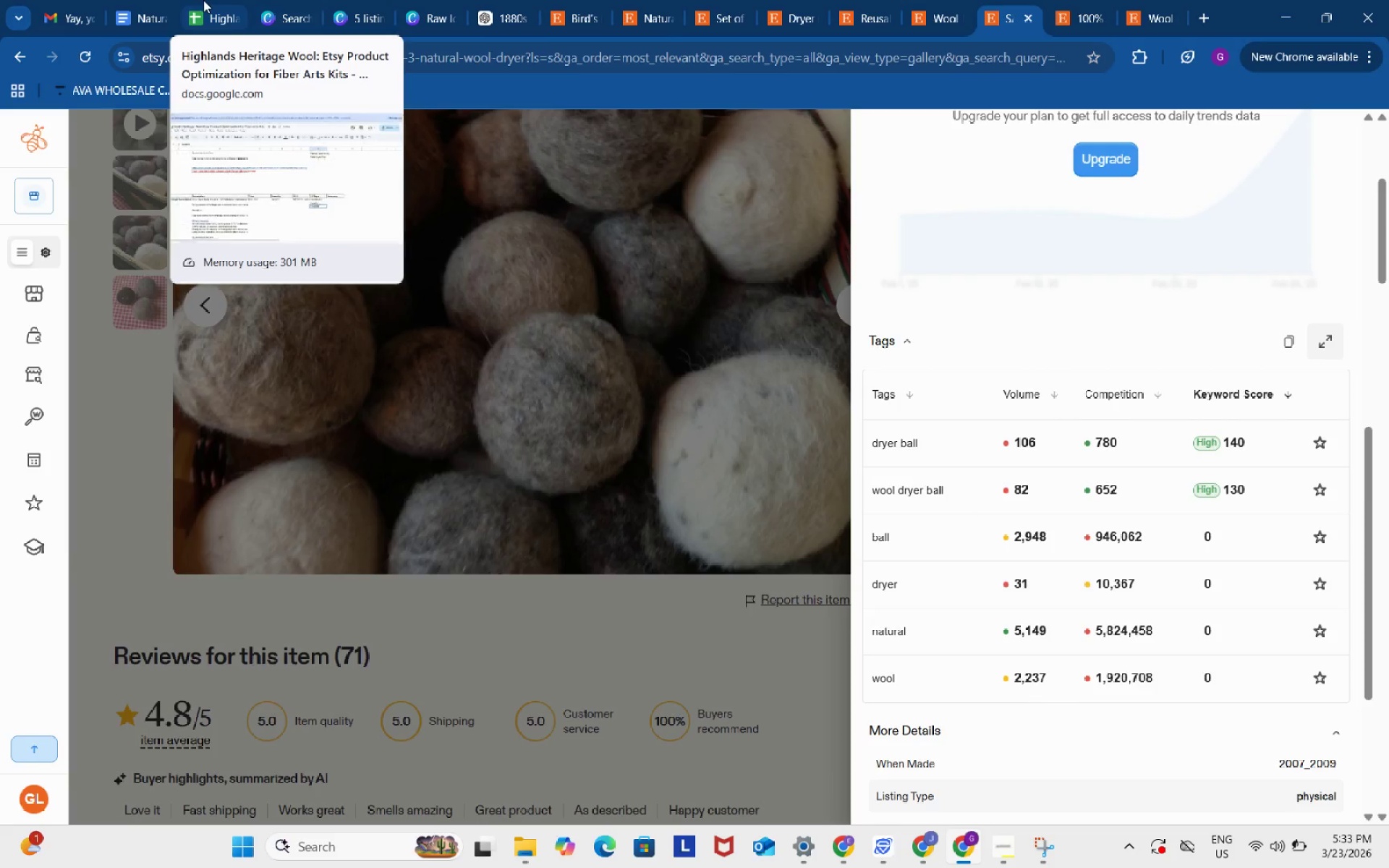 
left_click([203, 0])
 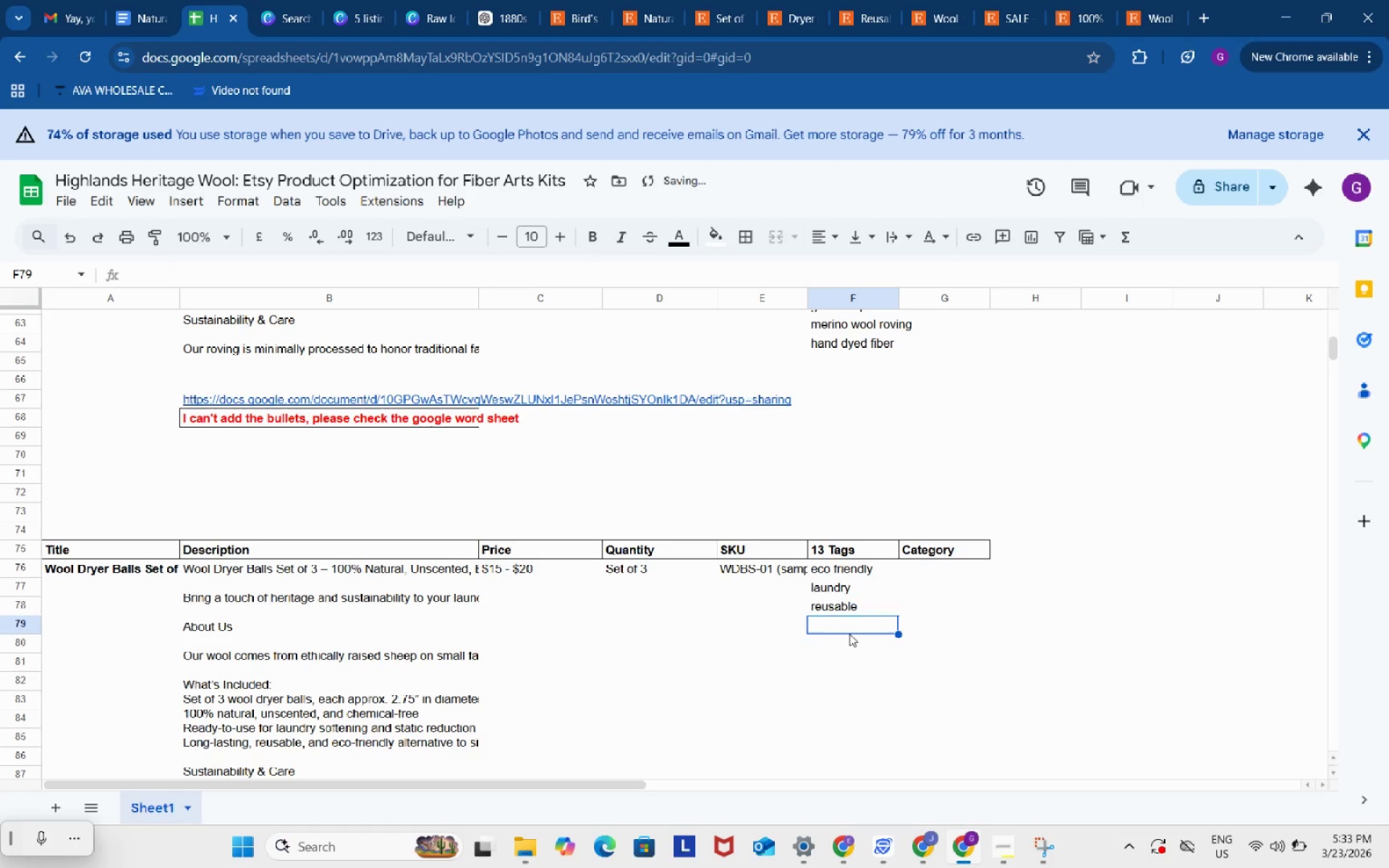 
double_click([849, 634])
 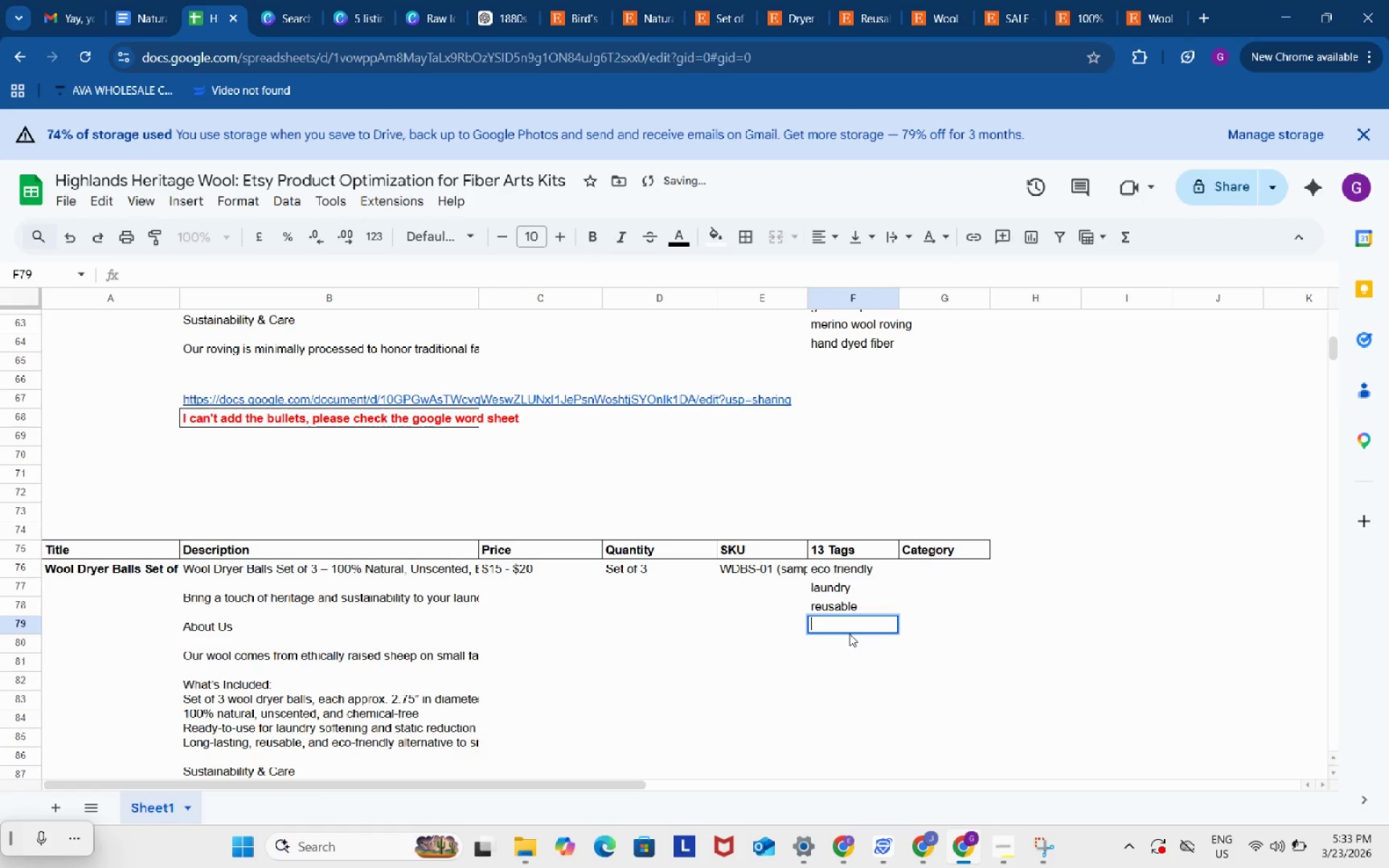 
key(Control+ControlLeft)
 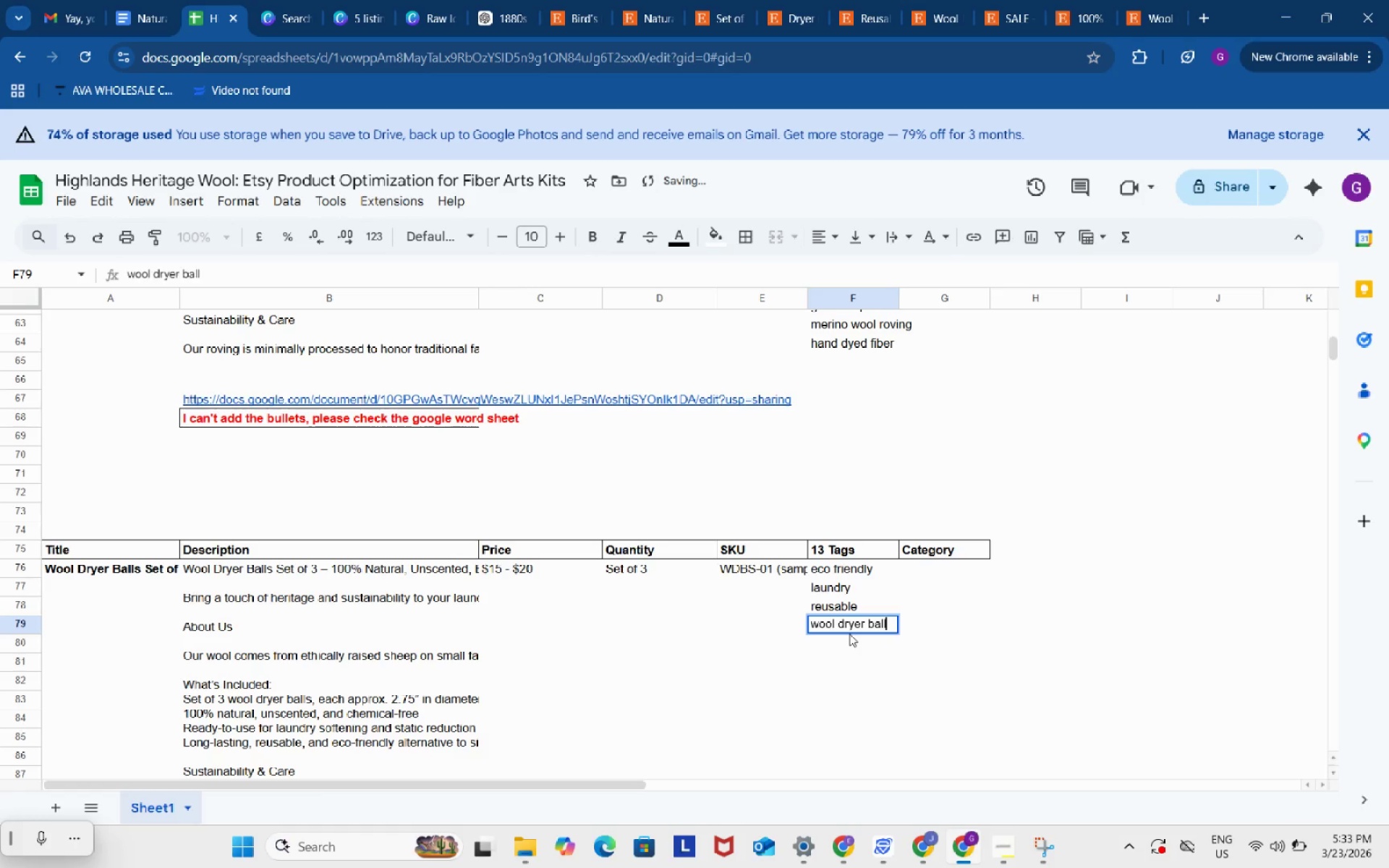 
key(Control+V)
 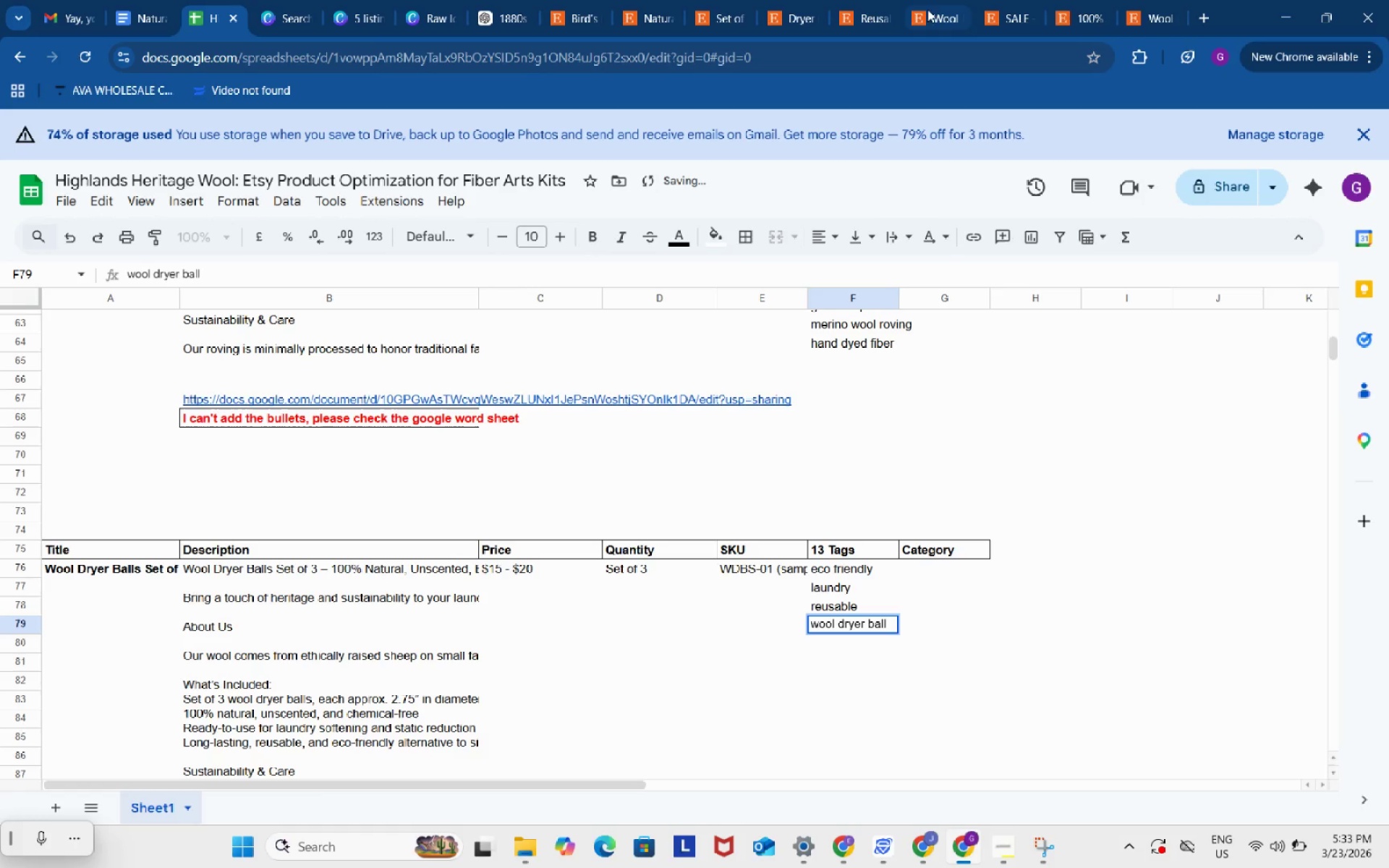 
left_click([934, 0])
 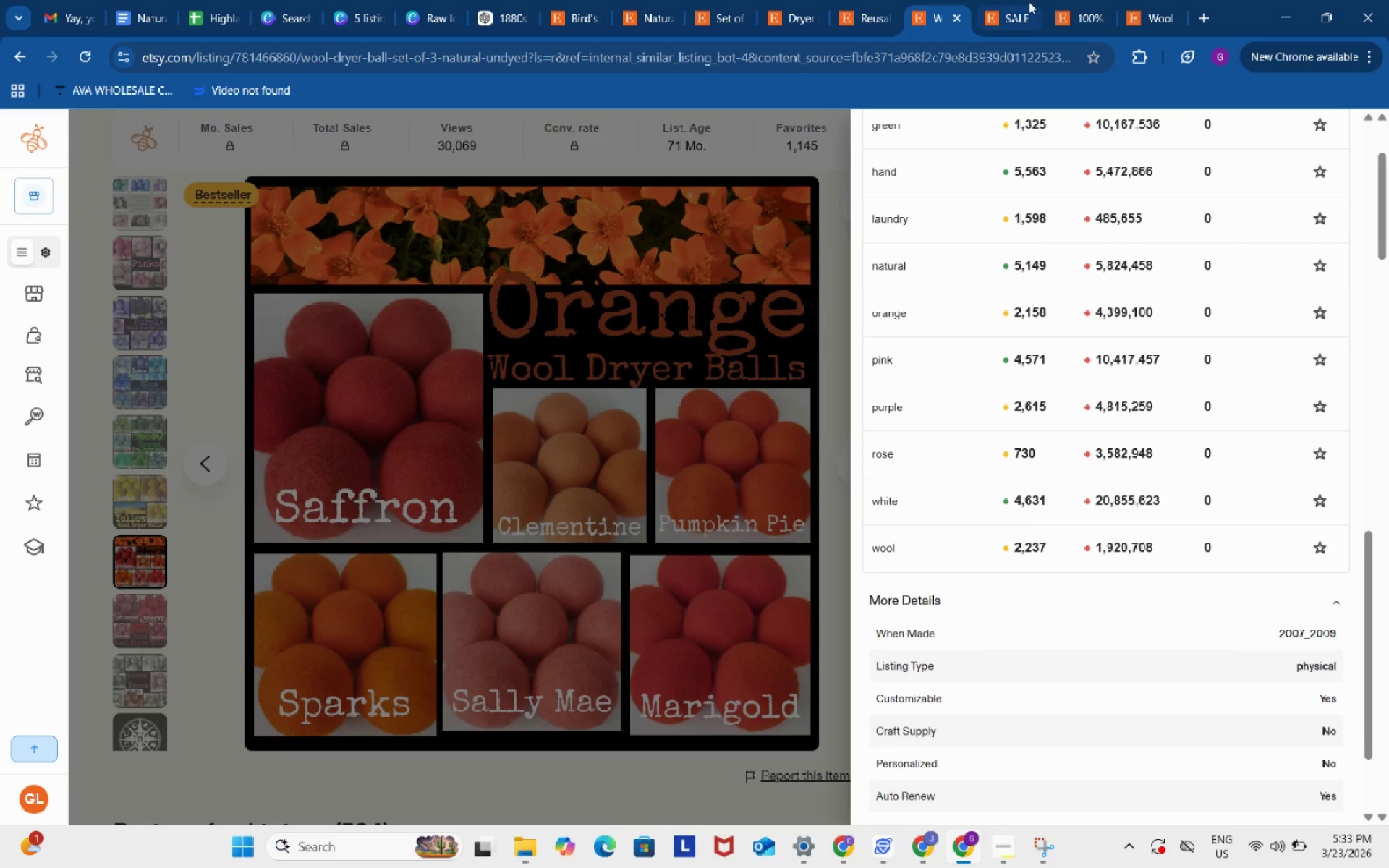 
left_click([1002, 0])
 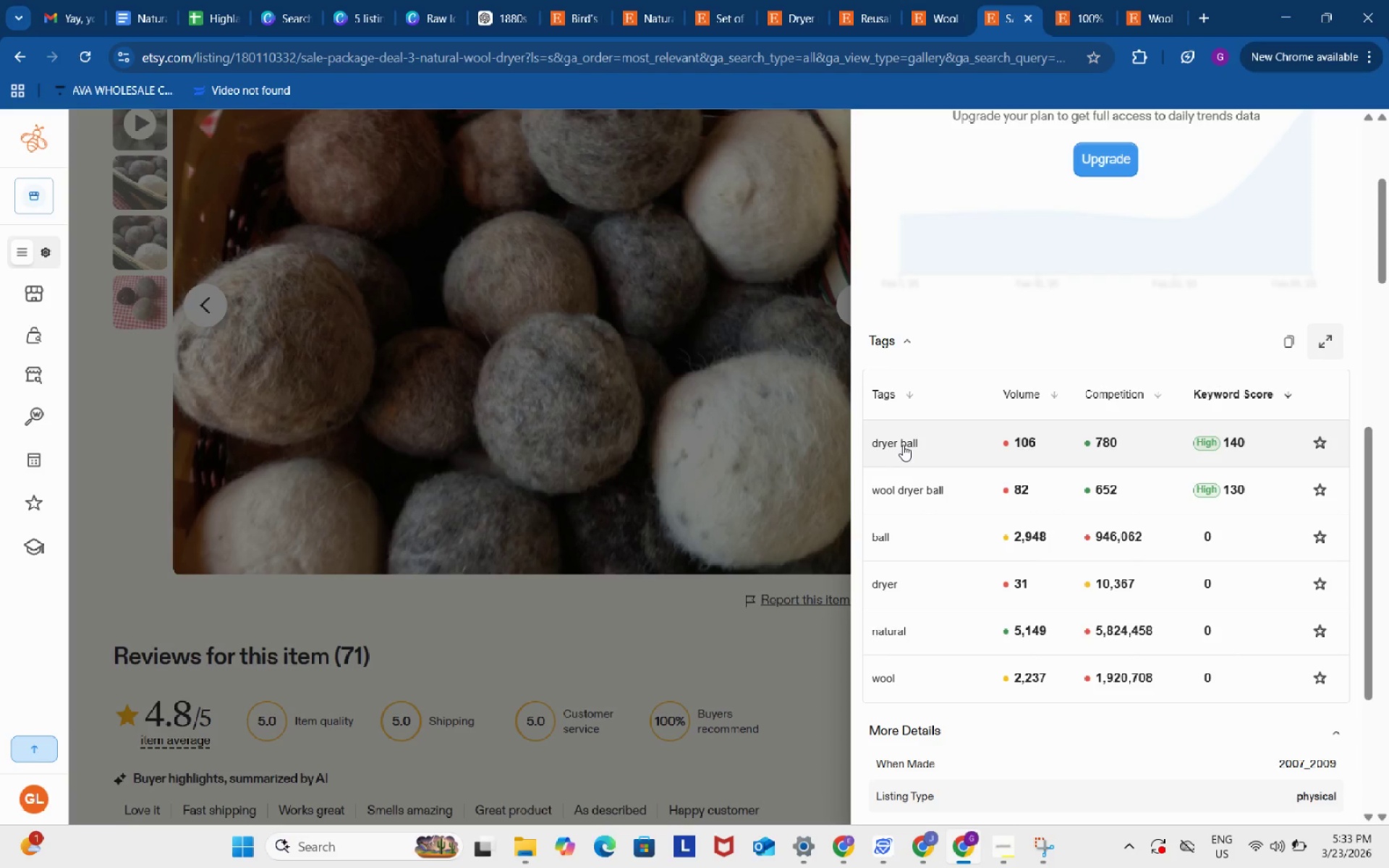 
left_click([902, 442])
 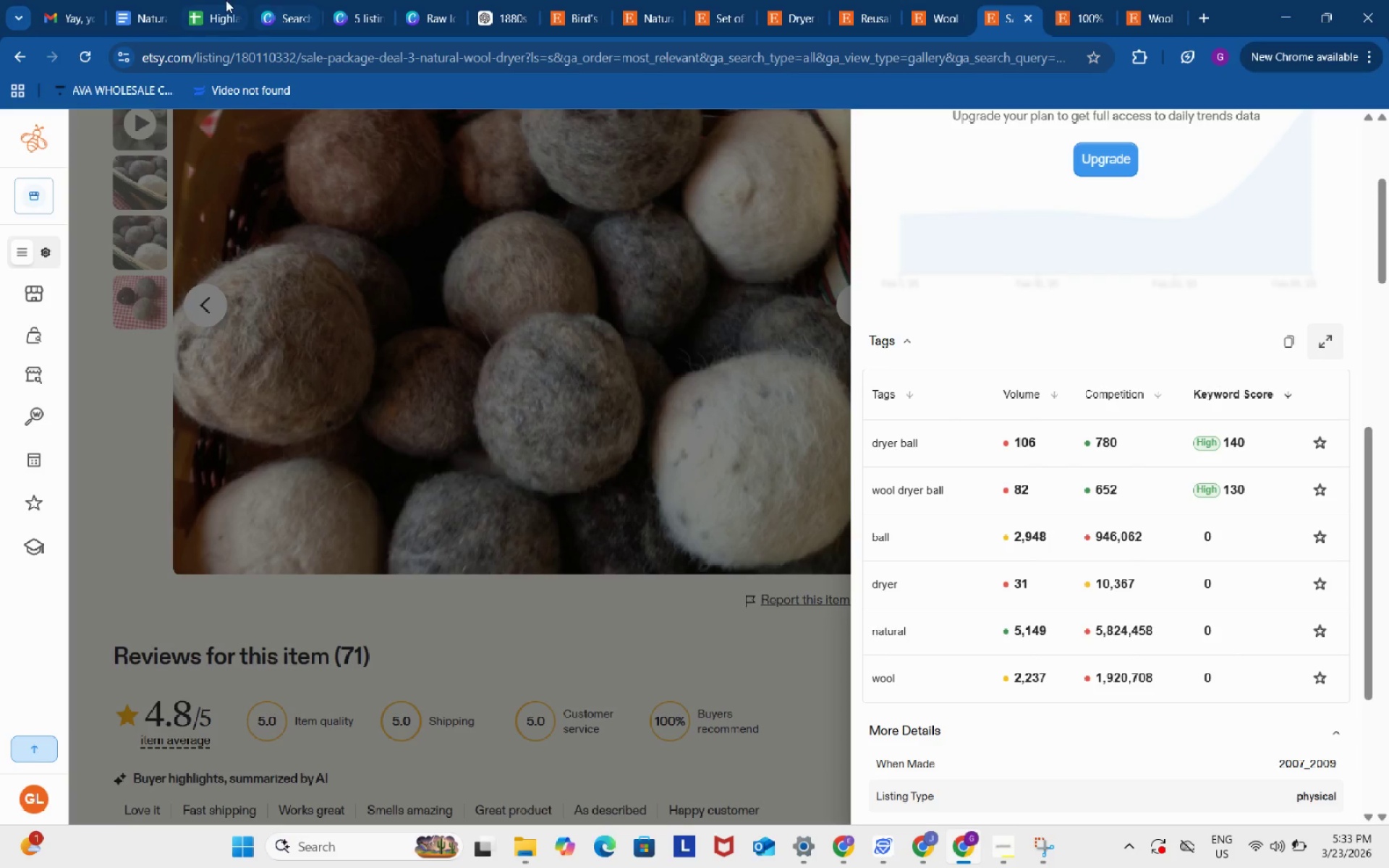 
left_click([226, 0])
 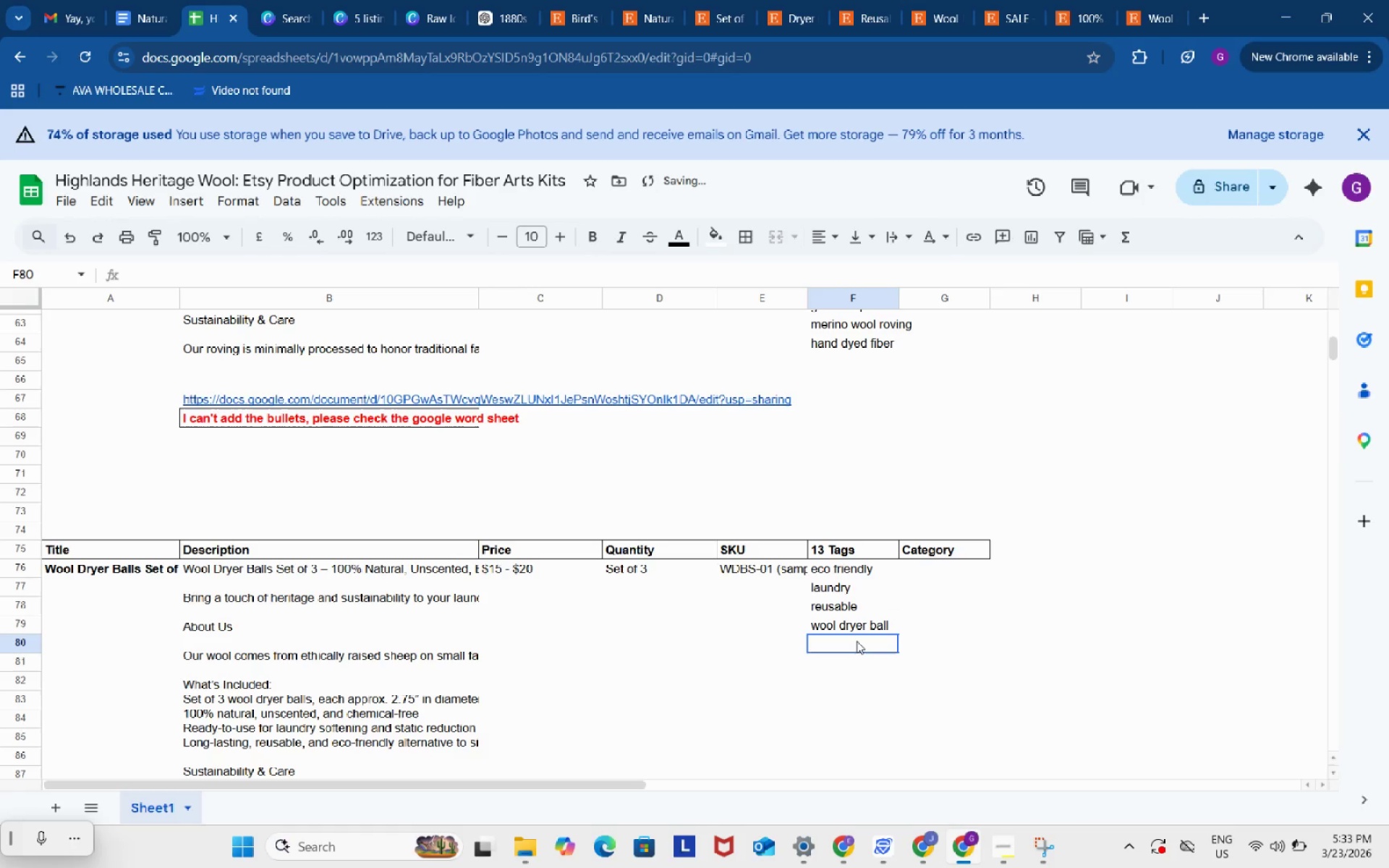 
double_click([857, 641])
 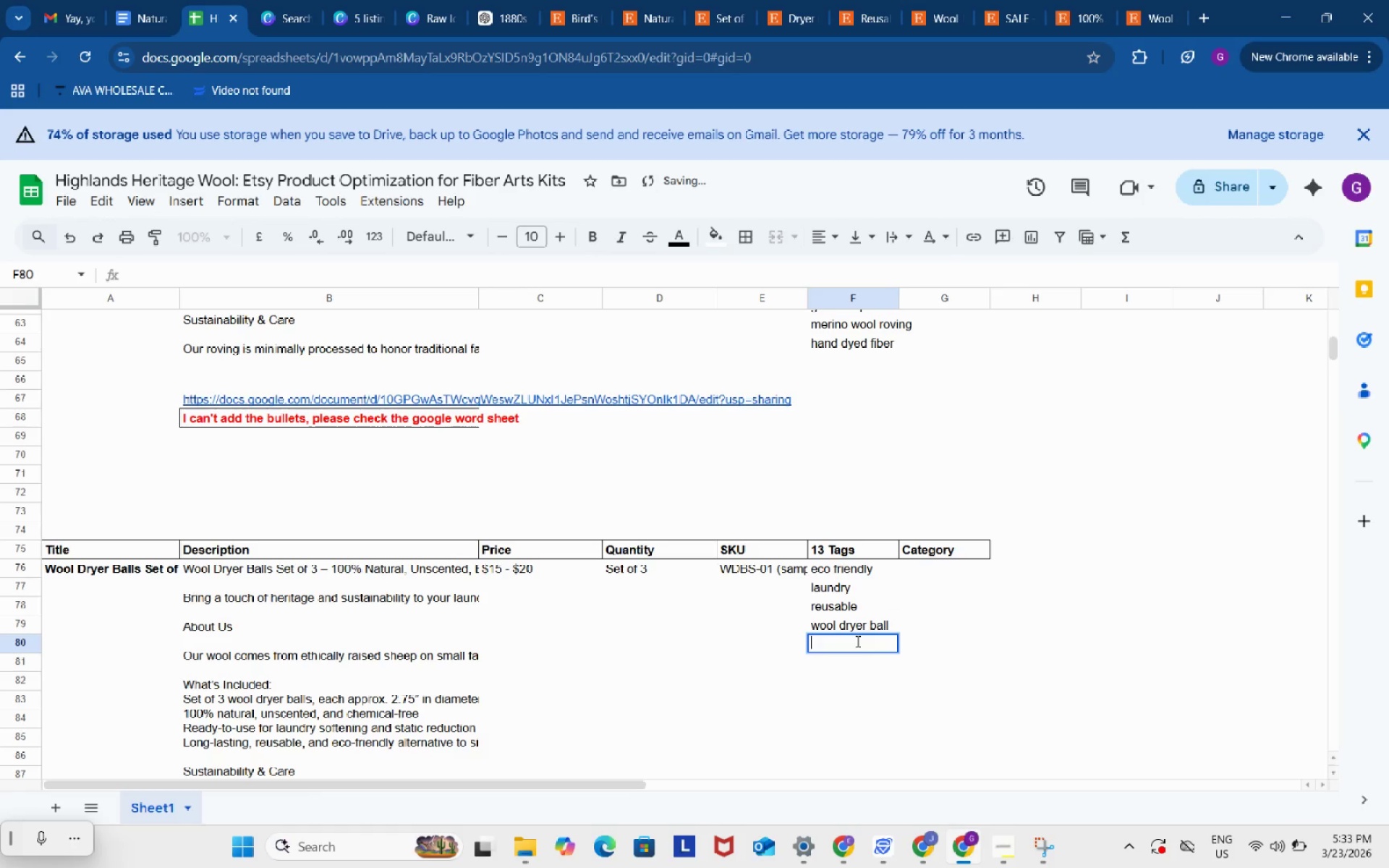 
key(Control+ControlLeft)
 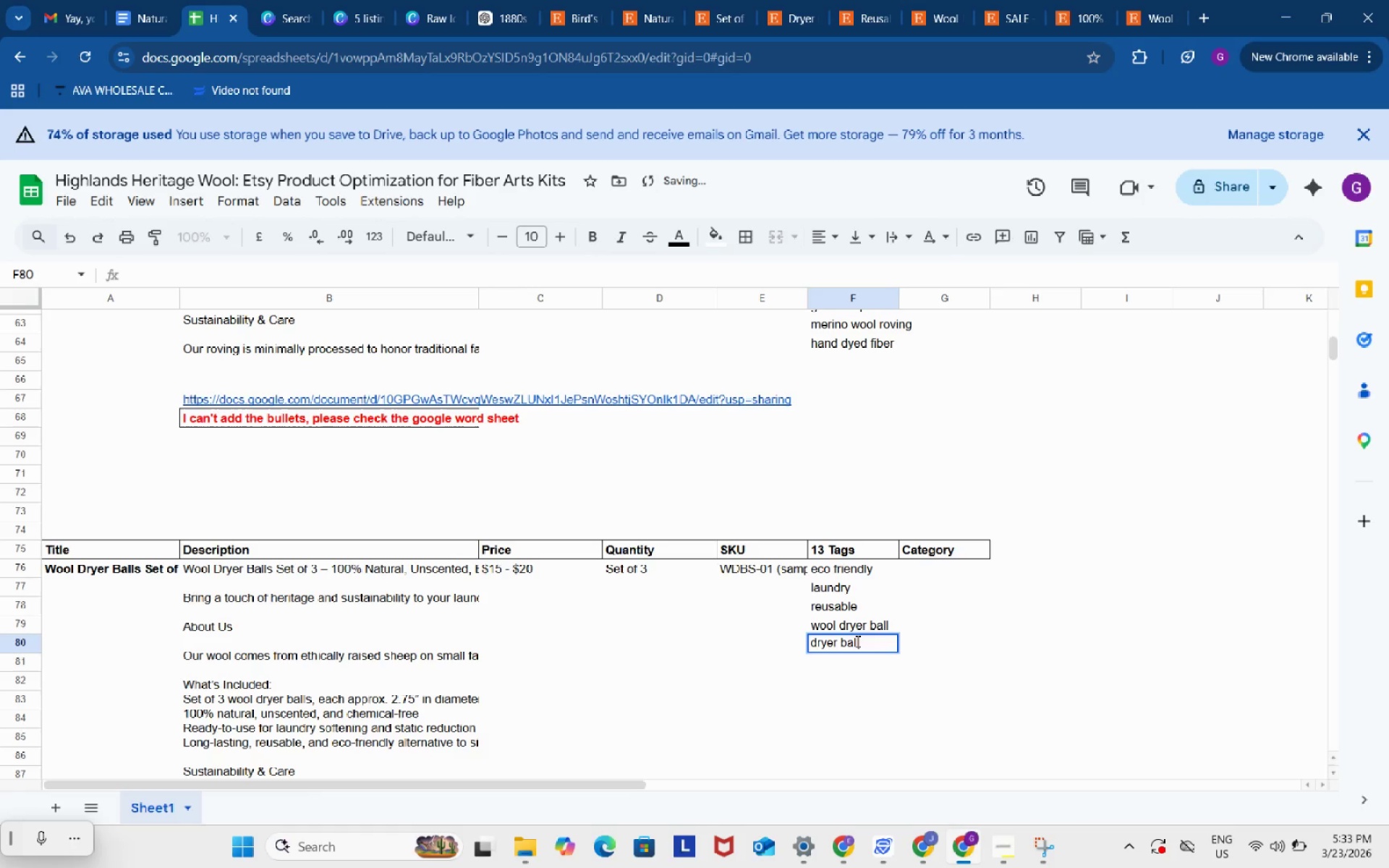 
key(Control+V)
 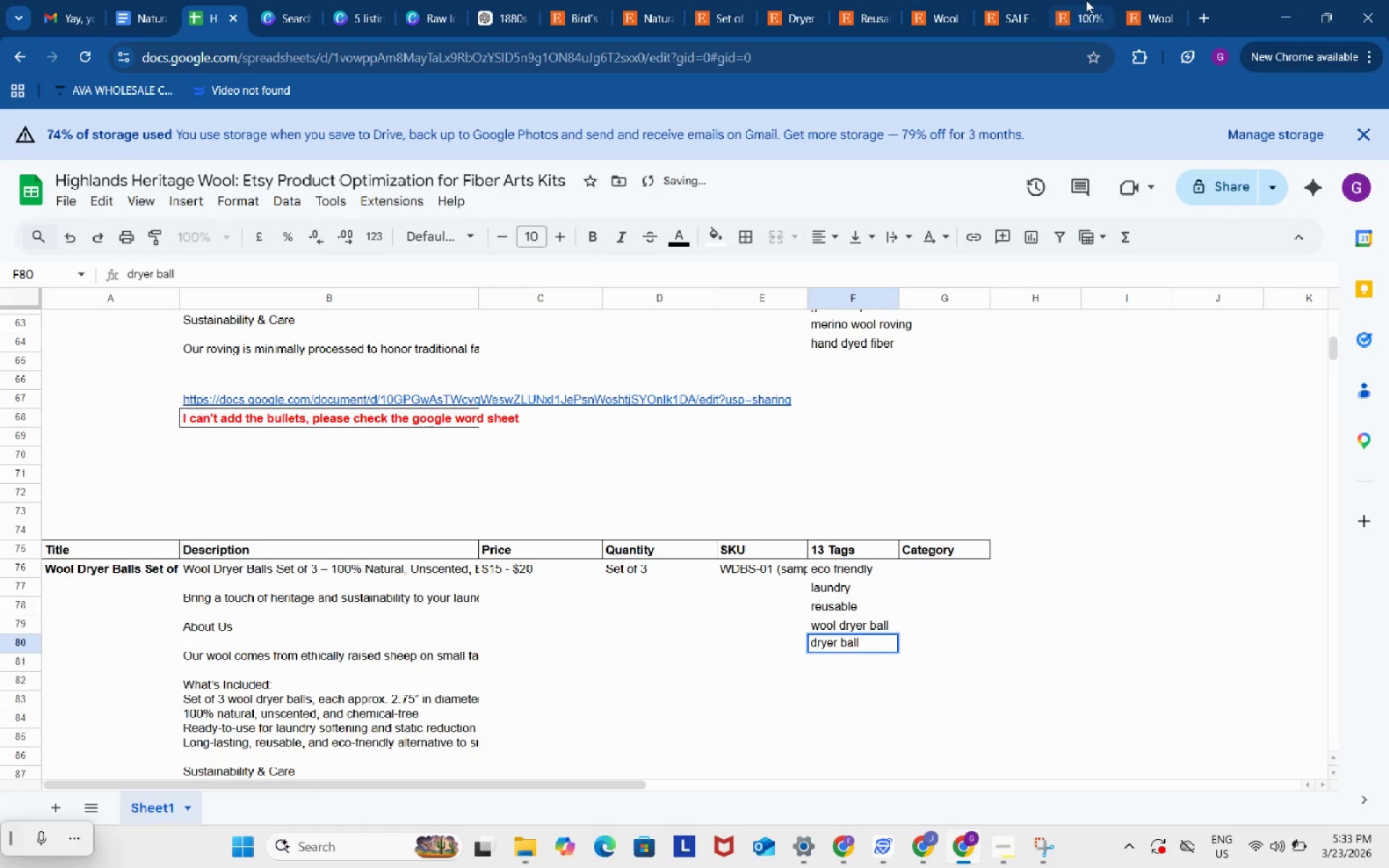 
left_click([1086, 0])
 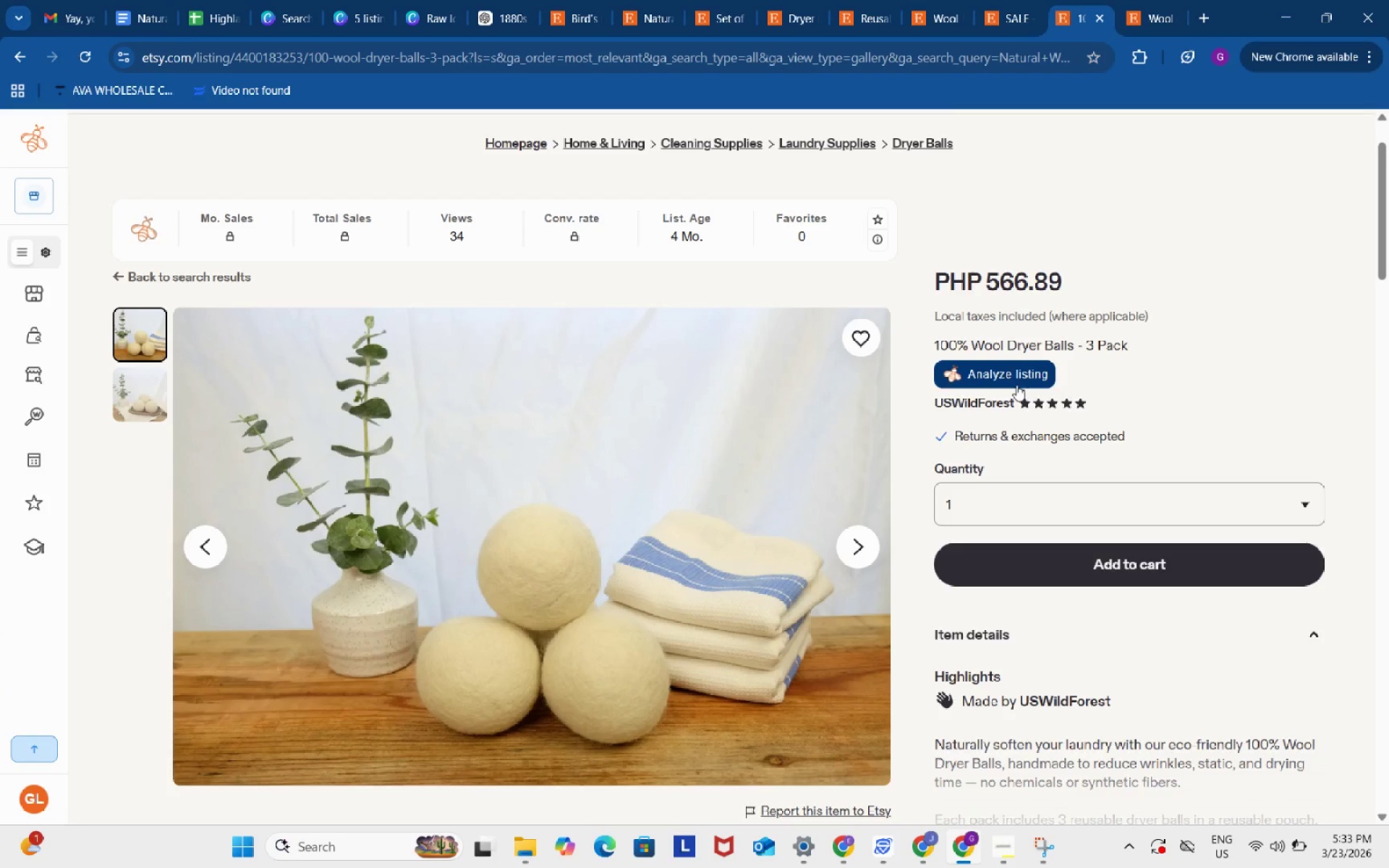 
left_click([1011, 365])
 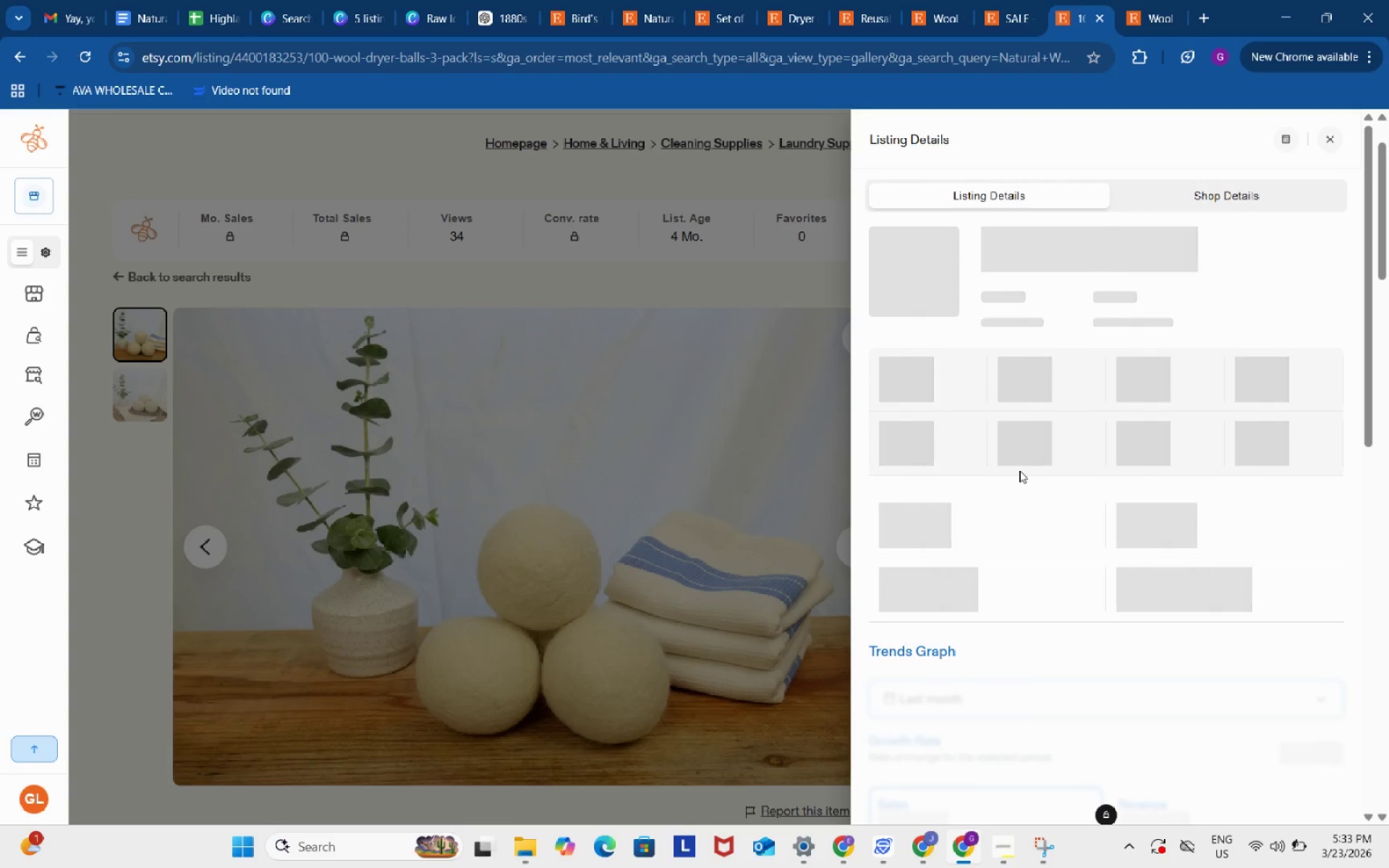 
scroll: coordinate [1019, 456], scroll_direction: down, amount: 10.0
 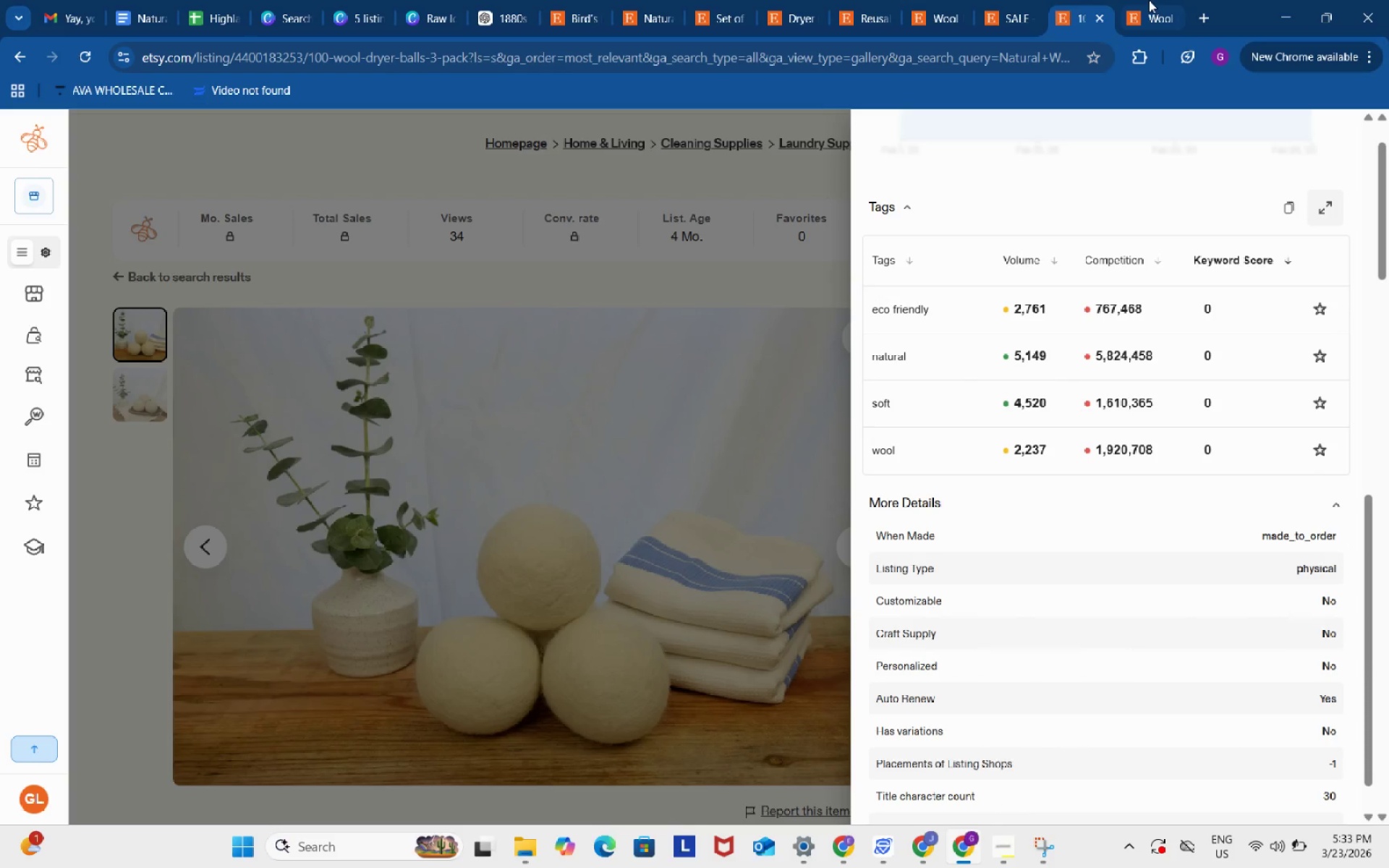 
left_click([1149, 0])
 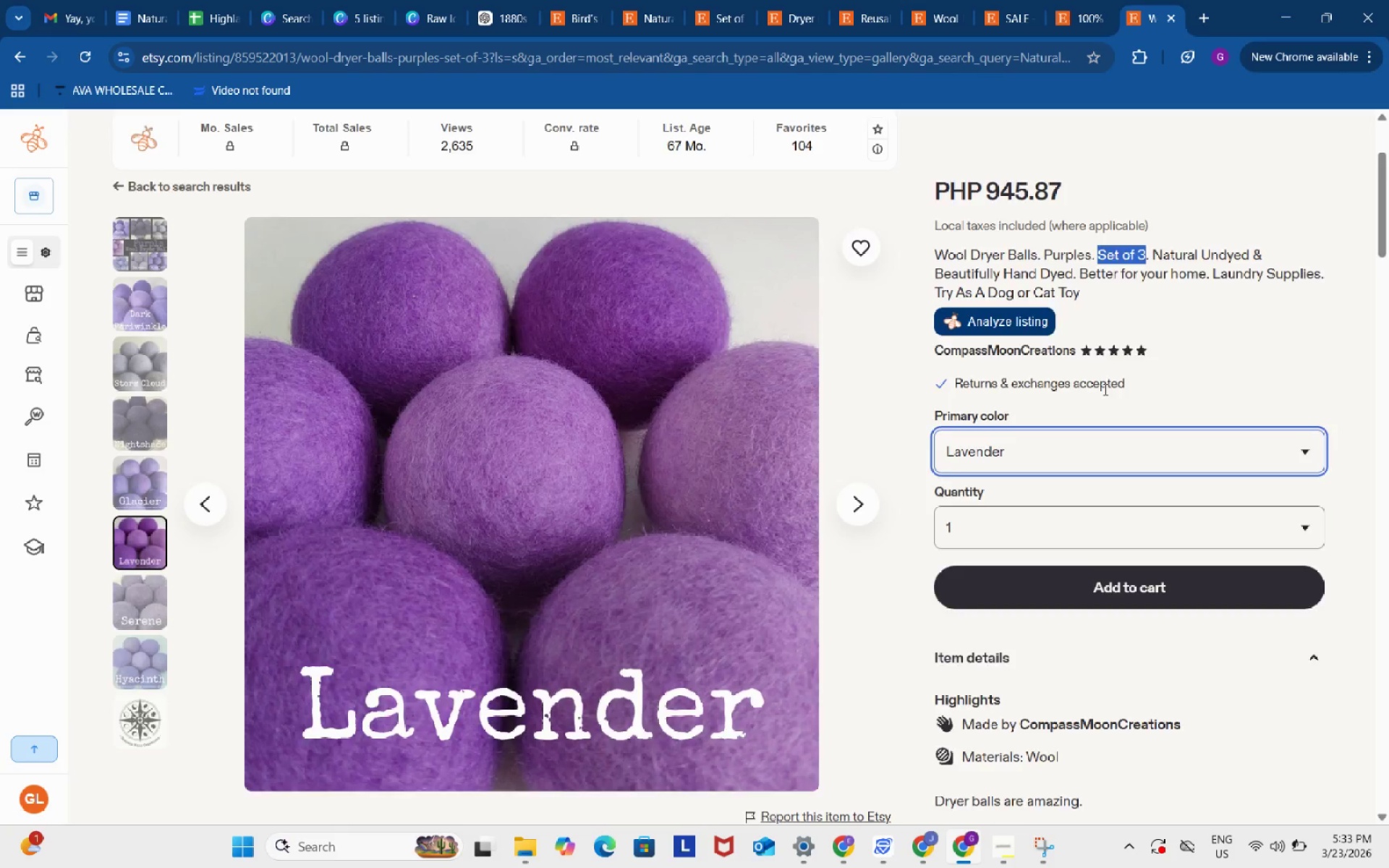 
scroll: coordinate [1075, 310], scroll_direction: none, amount: 0.0
 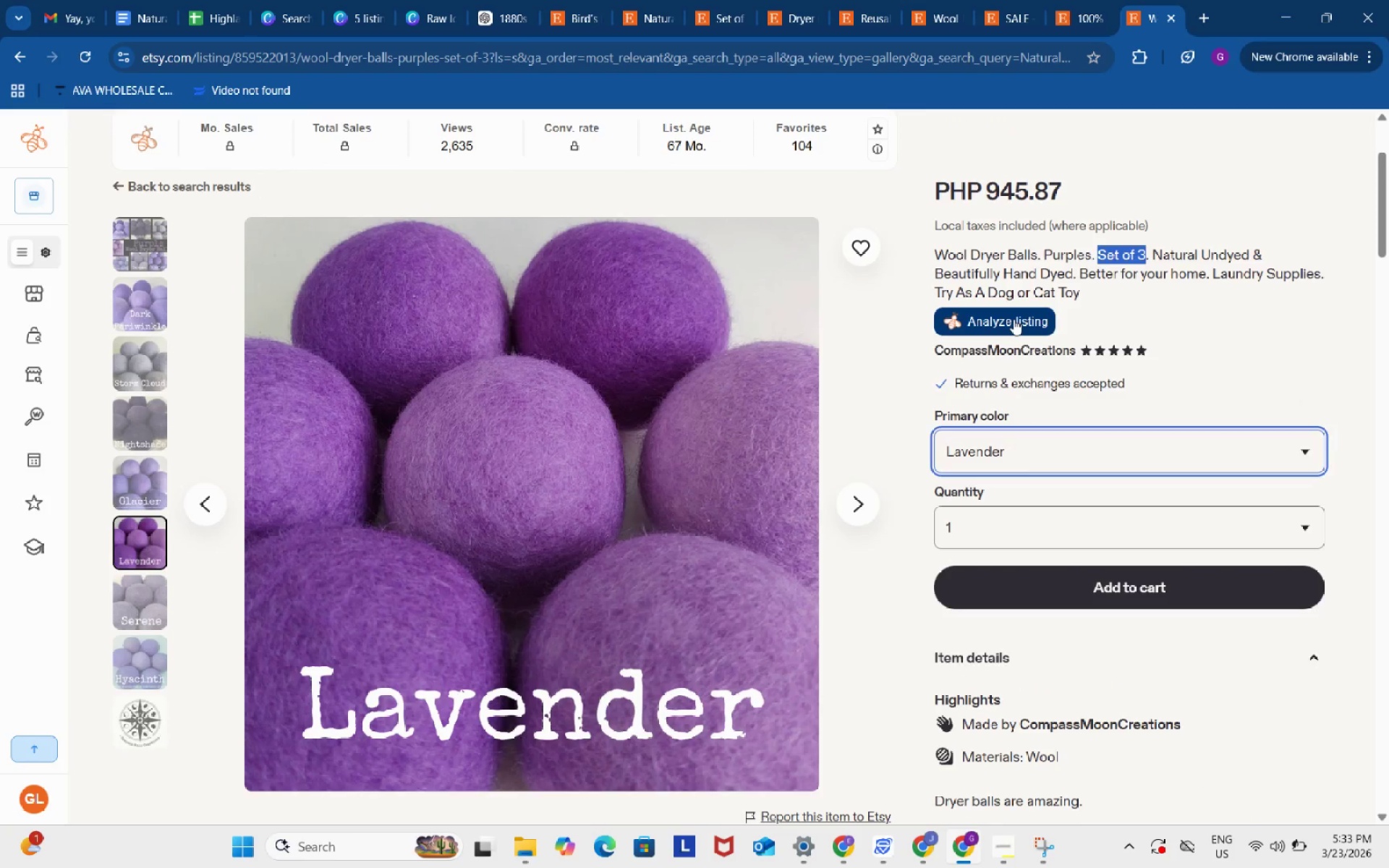 
left_click([1014, 319])
 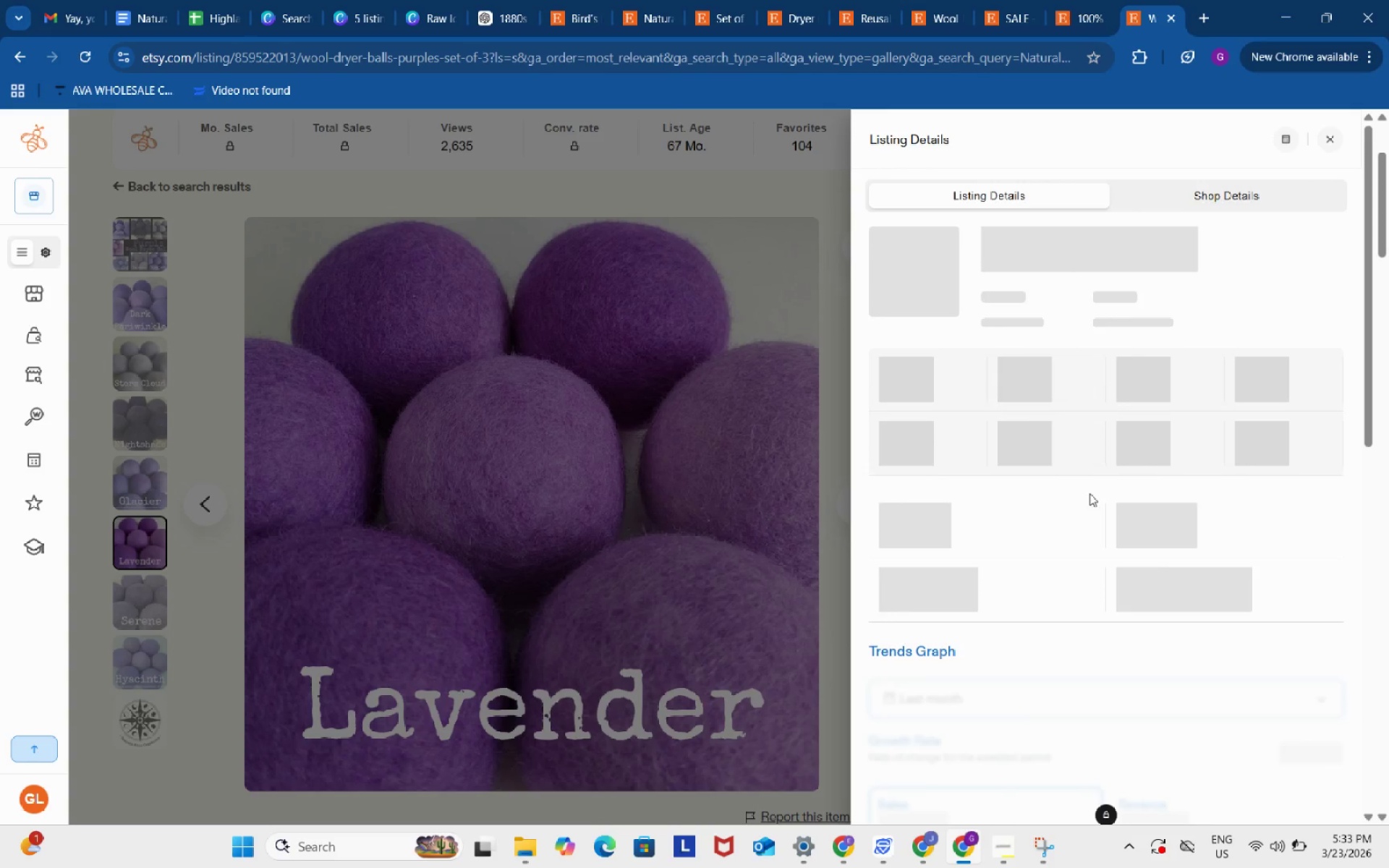 
scroll: coordinate [1089, 493], scroll_direction: down, amount: 9.0
 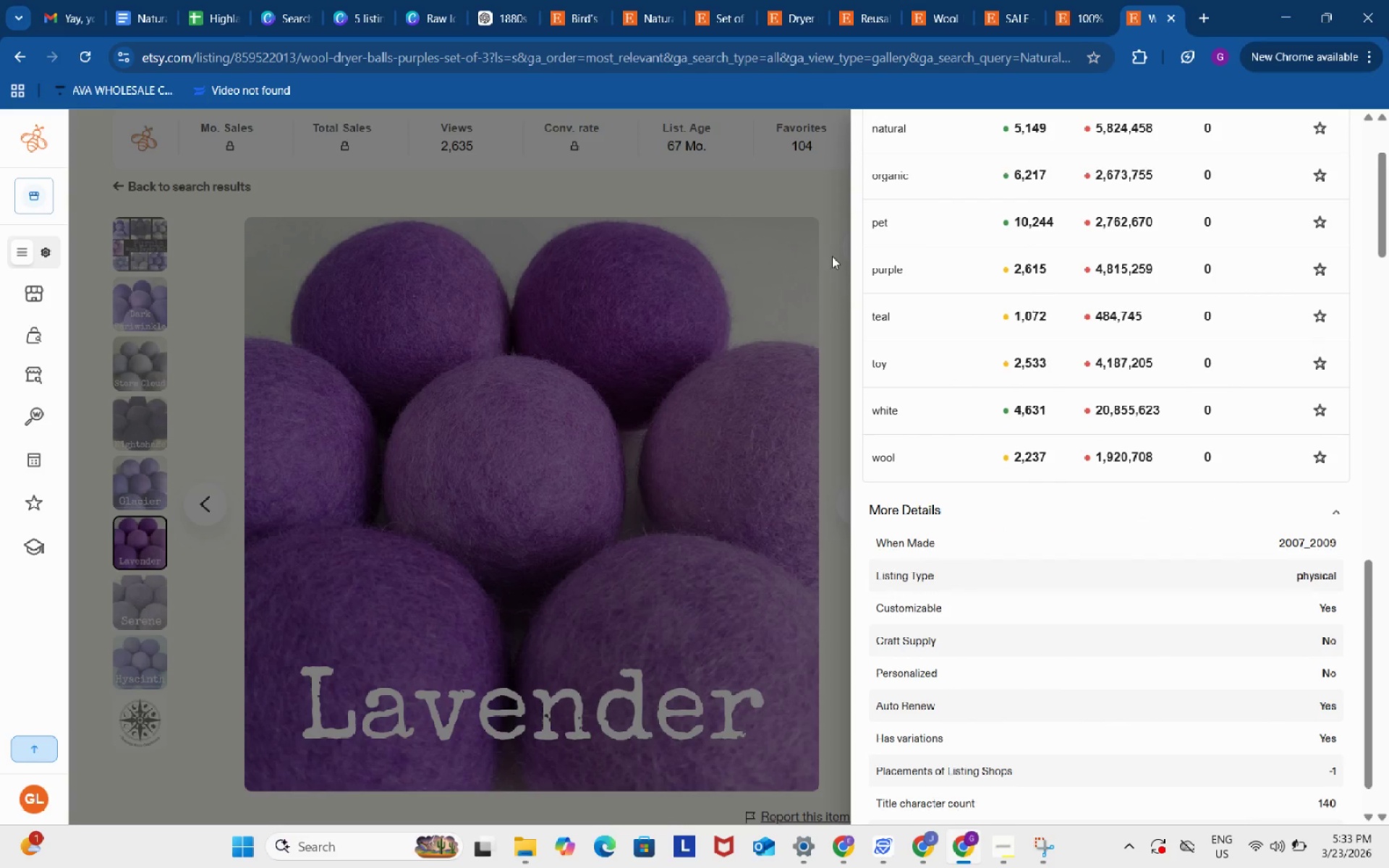 
left_click([832, 256])
 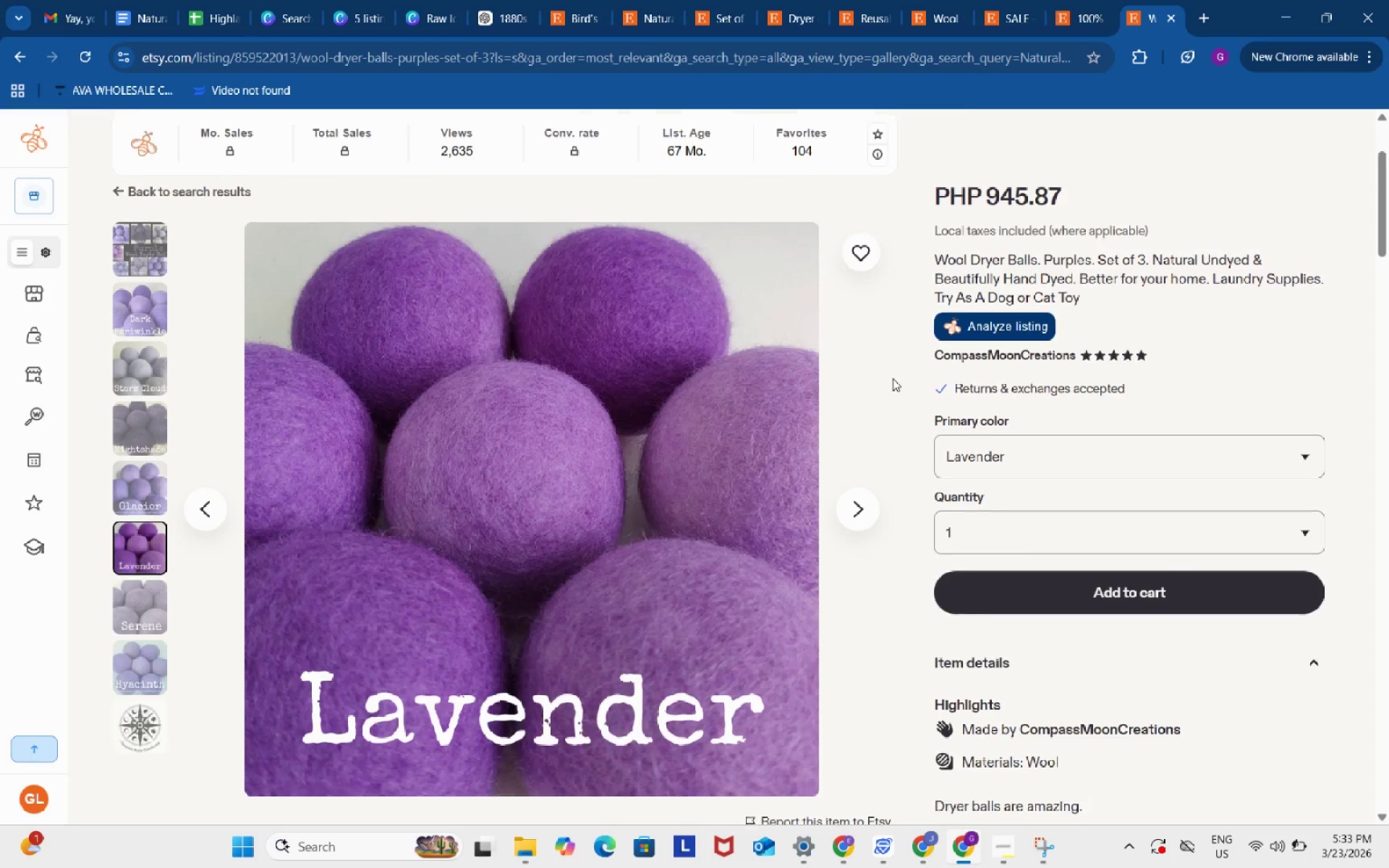 
scroll: coordinate [893, 378], scroll_direction: up, amount: 6.0
 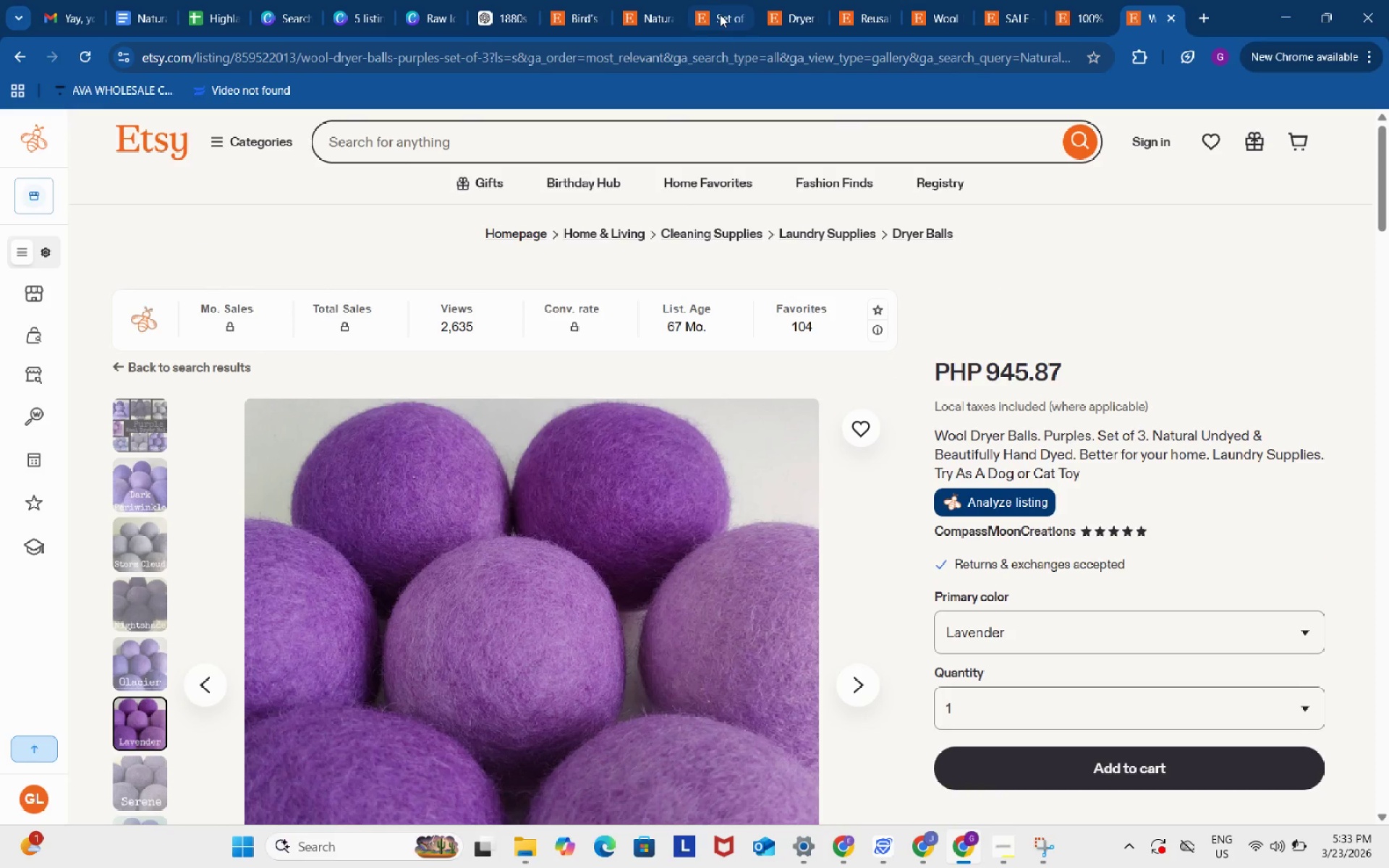 
left_click([720, 14])
 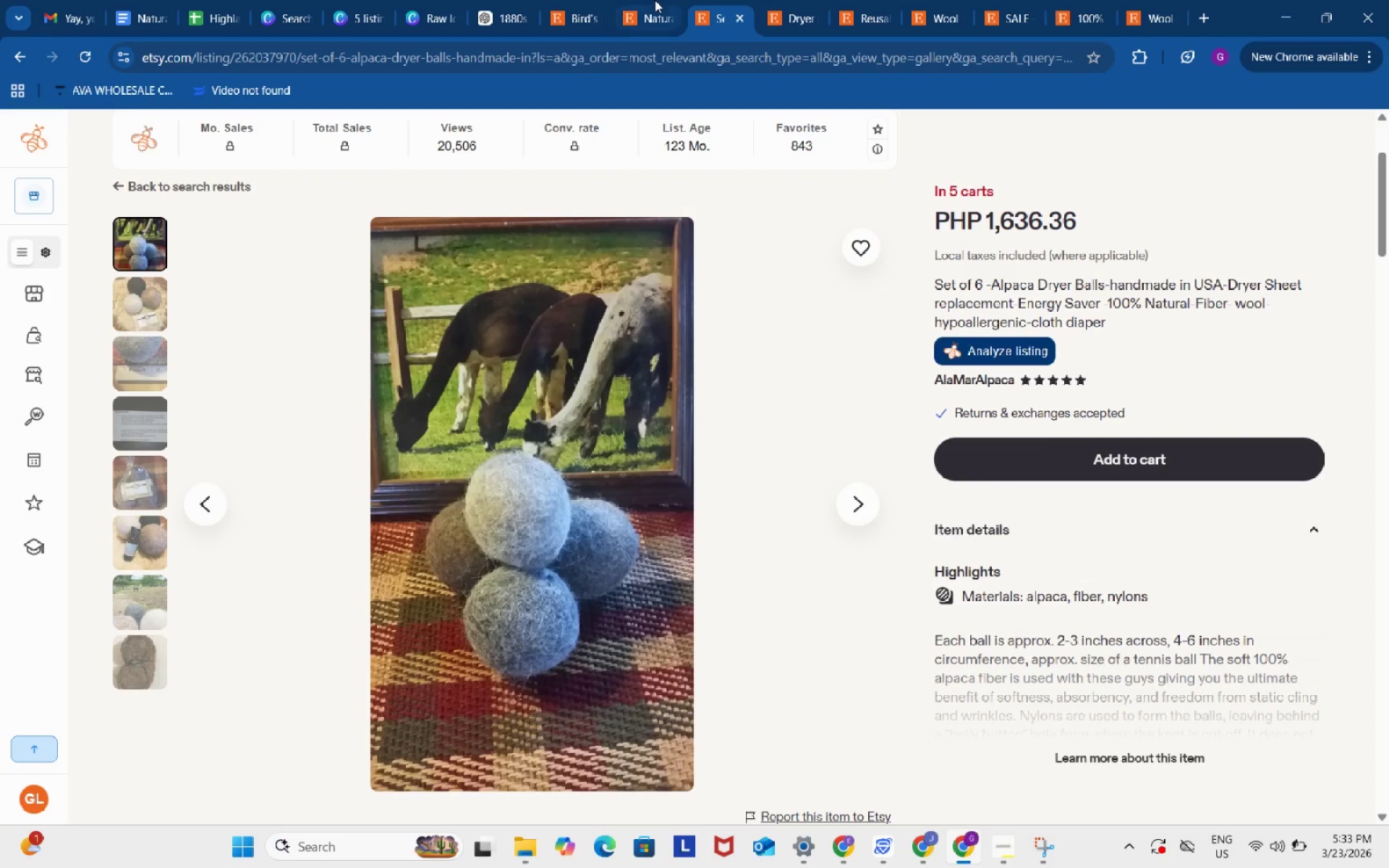 
left_click([655, 0])
 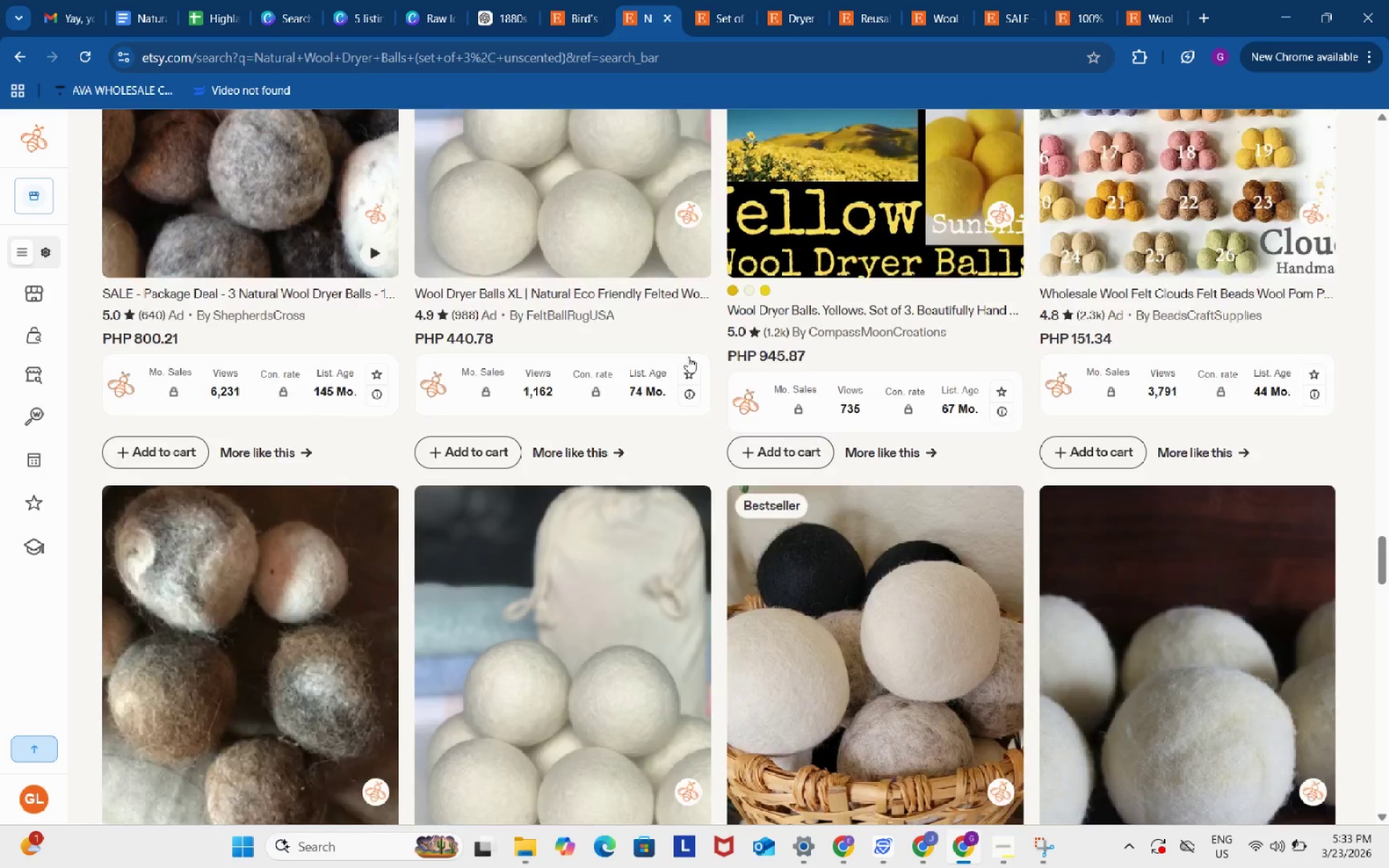 
scroll: coordinate [687, 356], scroll_direction: up, amount: 82.0
 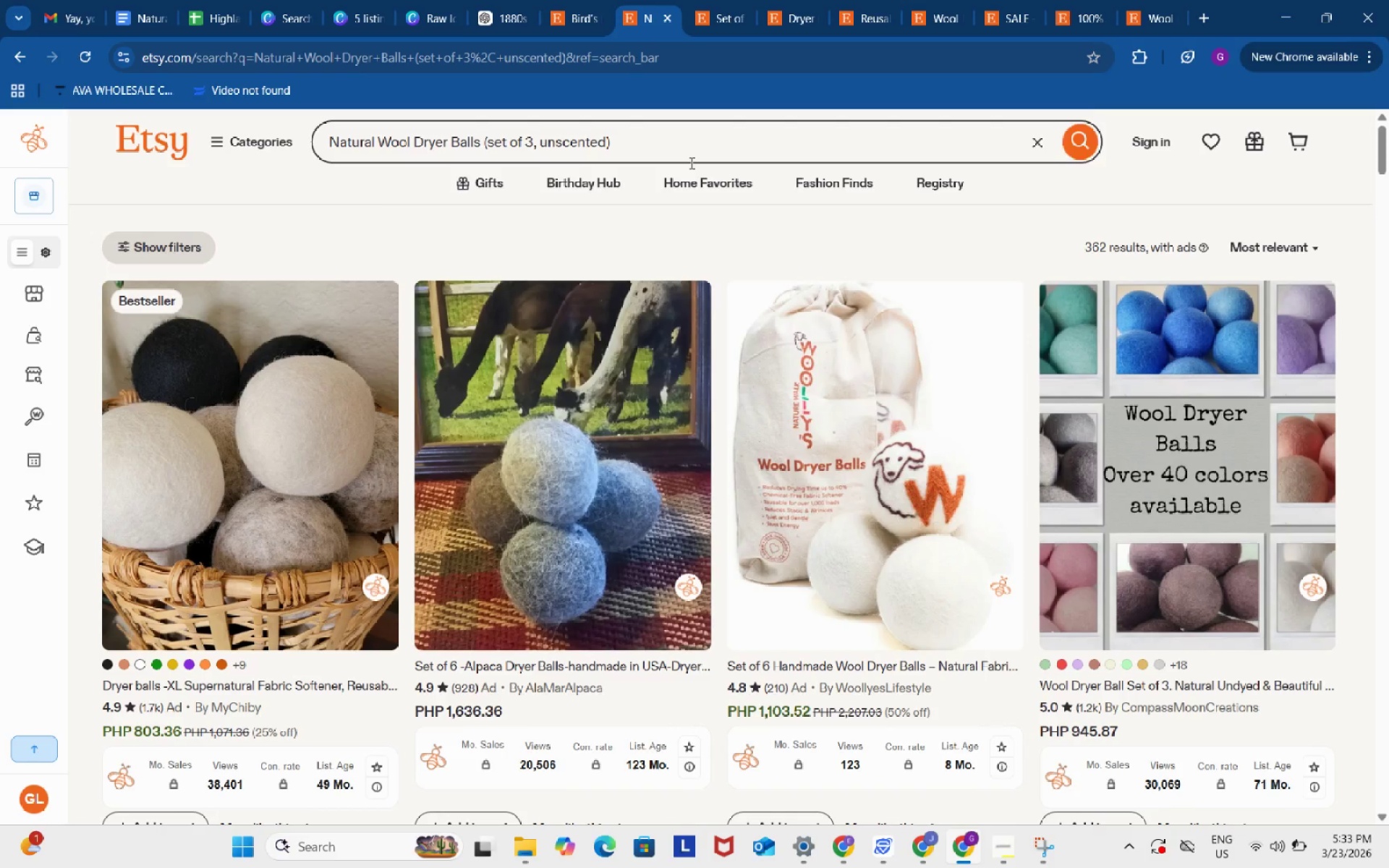 
left_click([744, 145])
 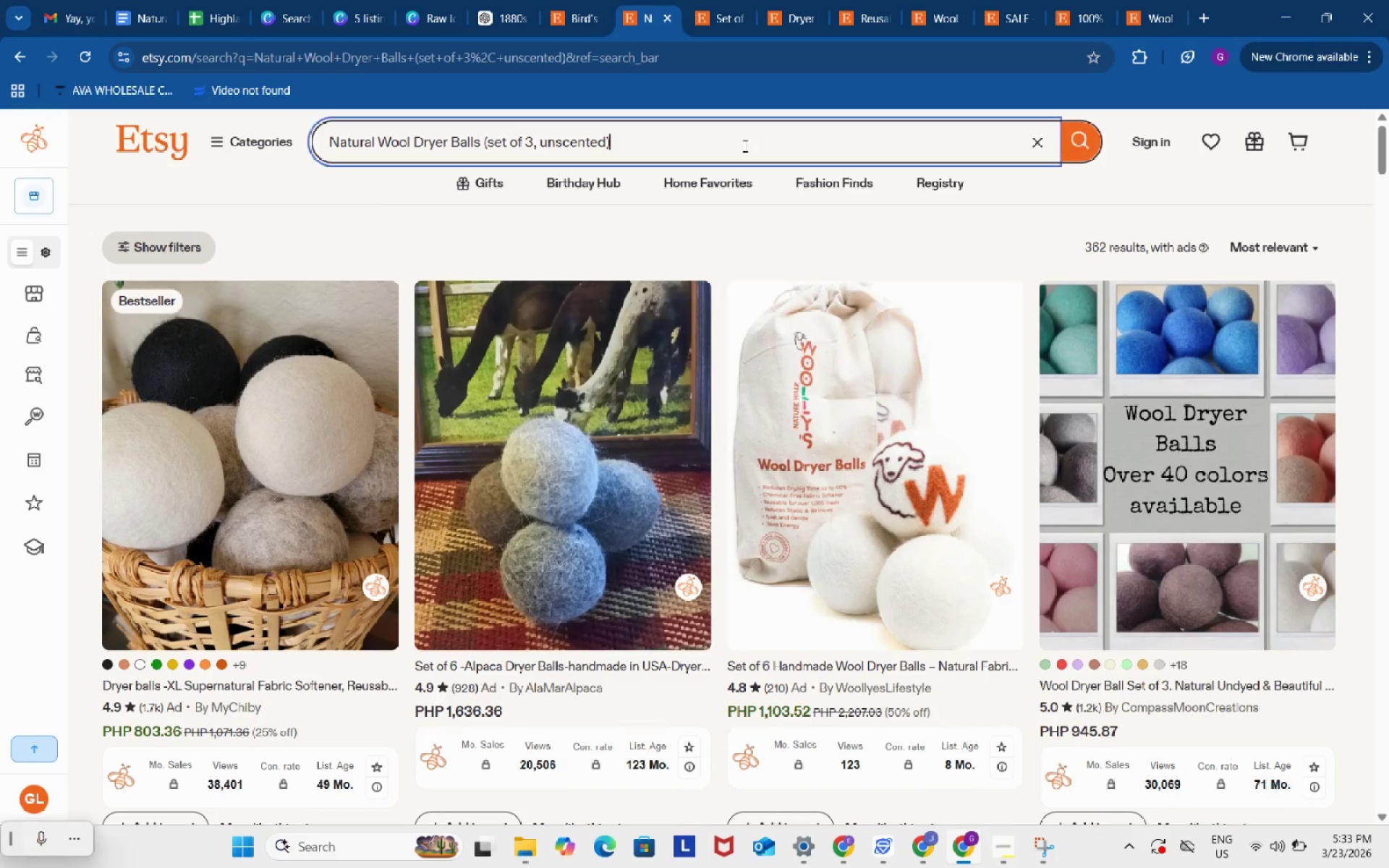 
key(Control+ControlLeft)
 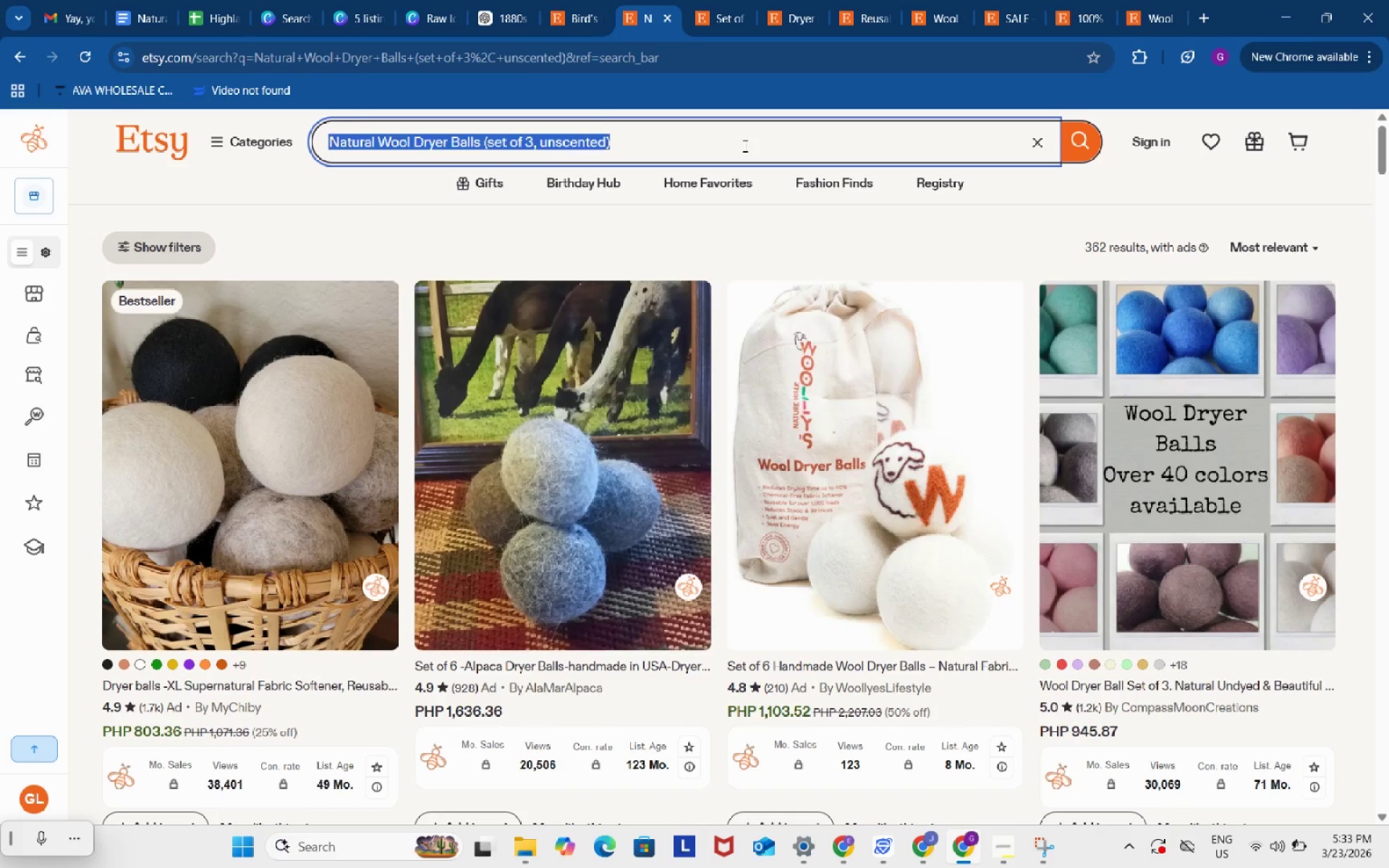 
key(Control+A)
 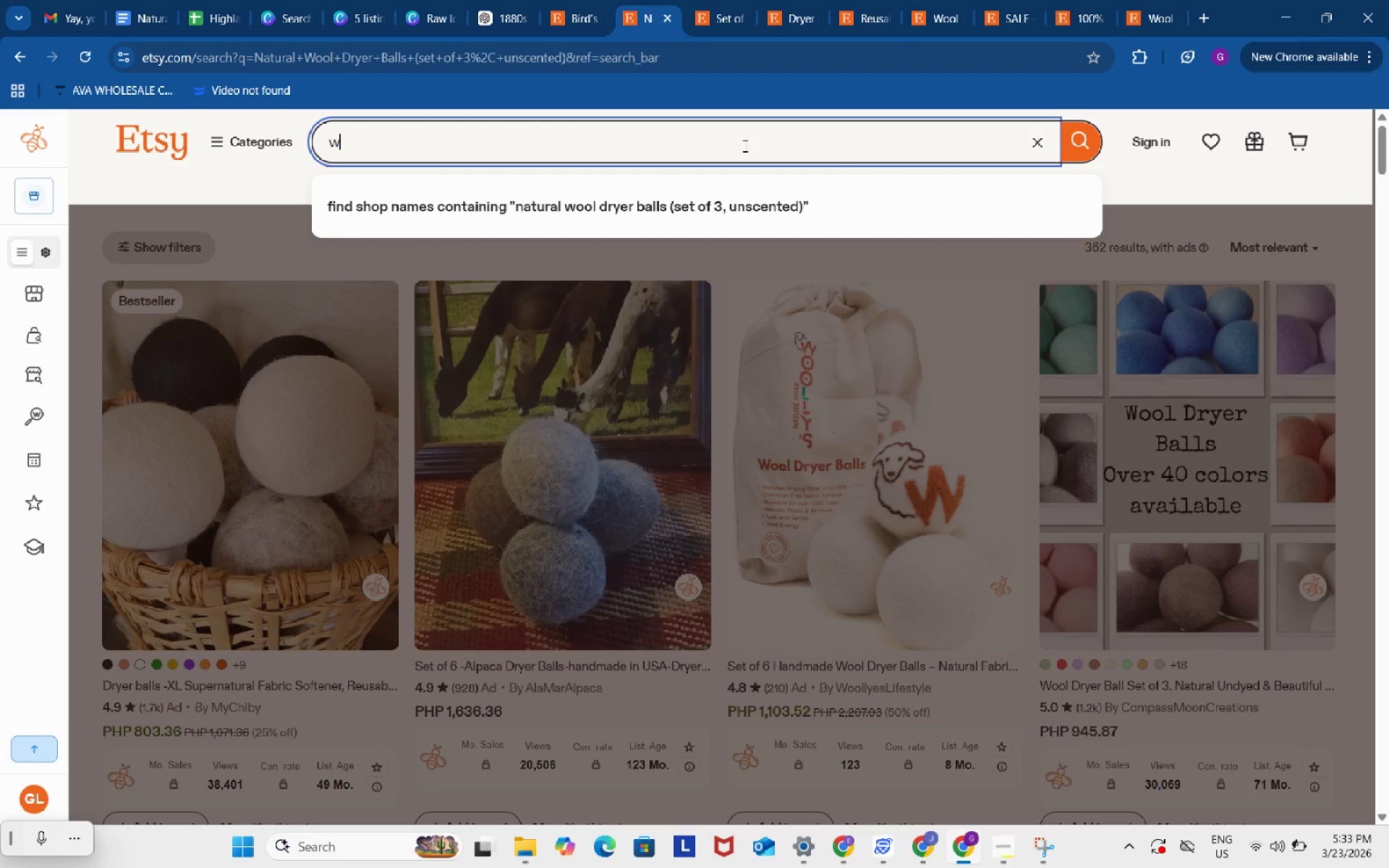 
type(wool )
 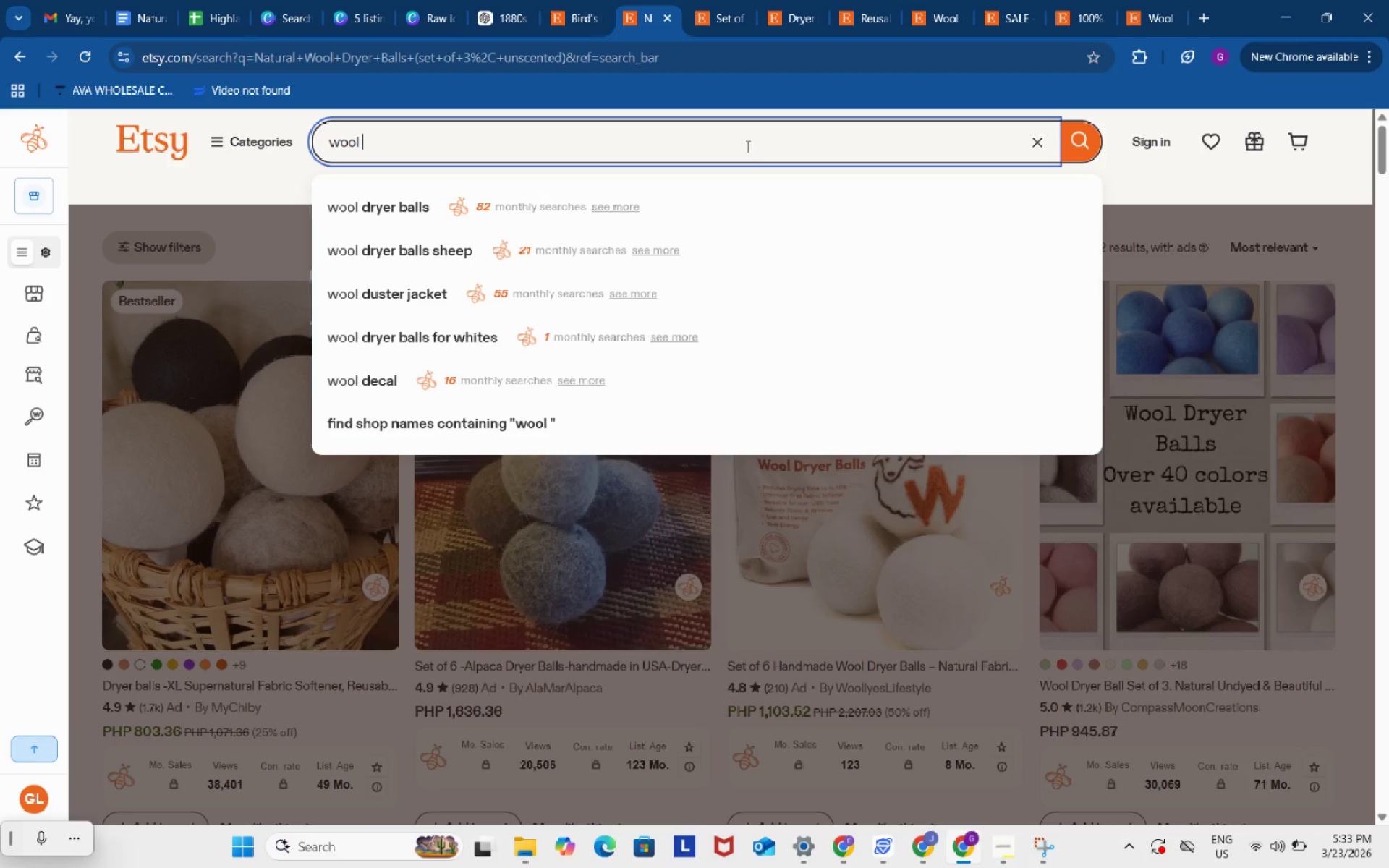 
wait(7.4)
 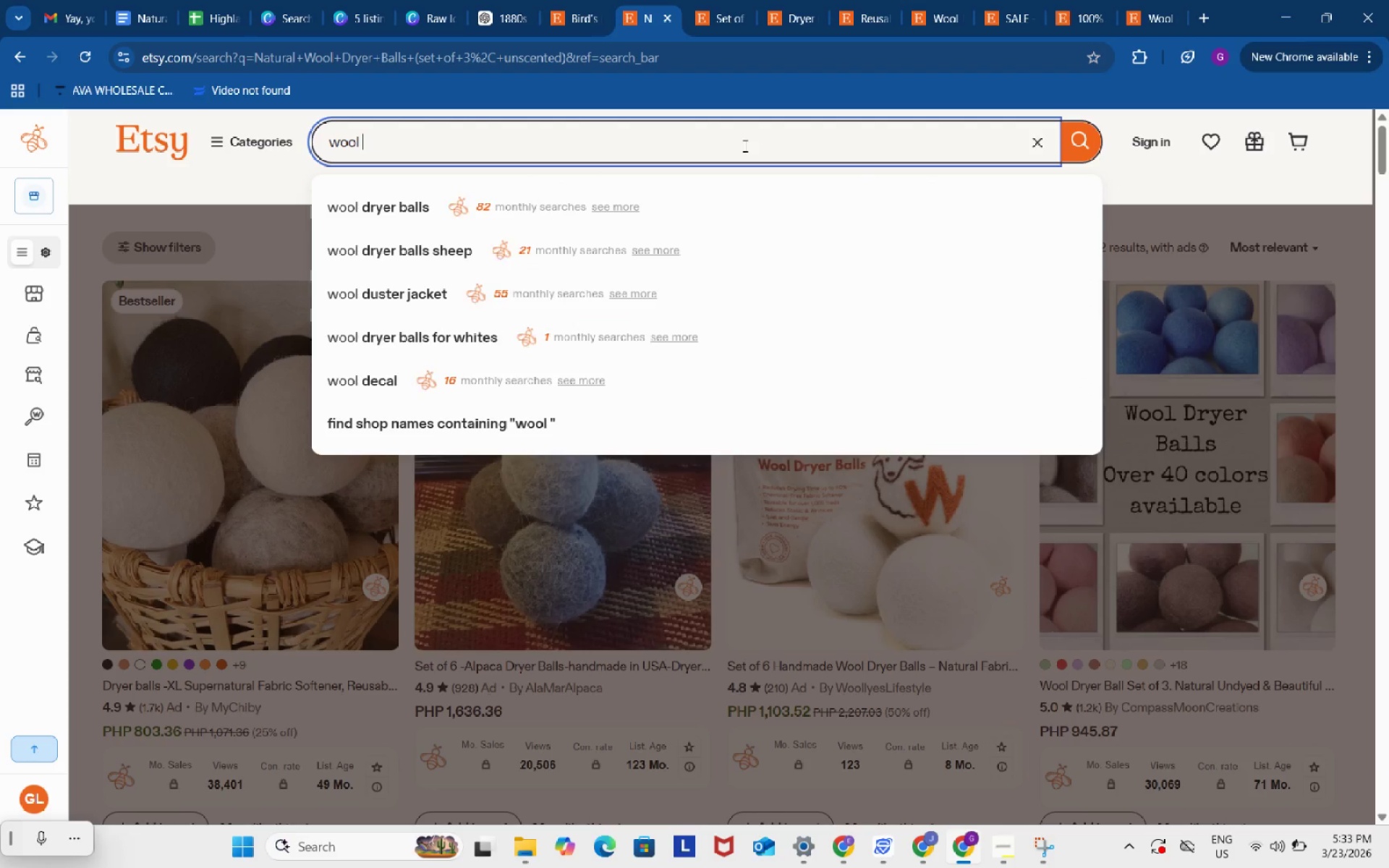 
type(dryer balls)
 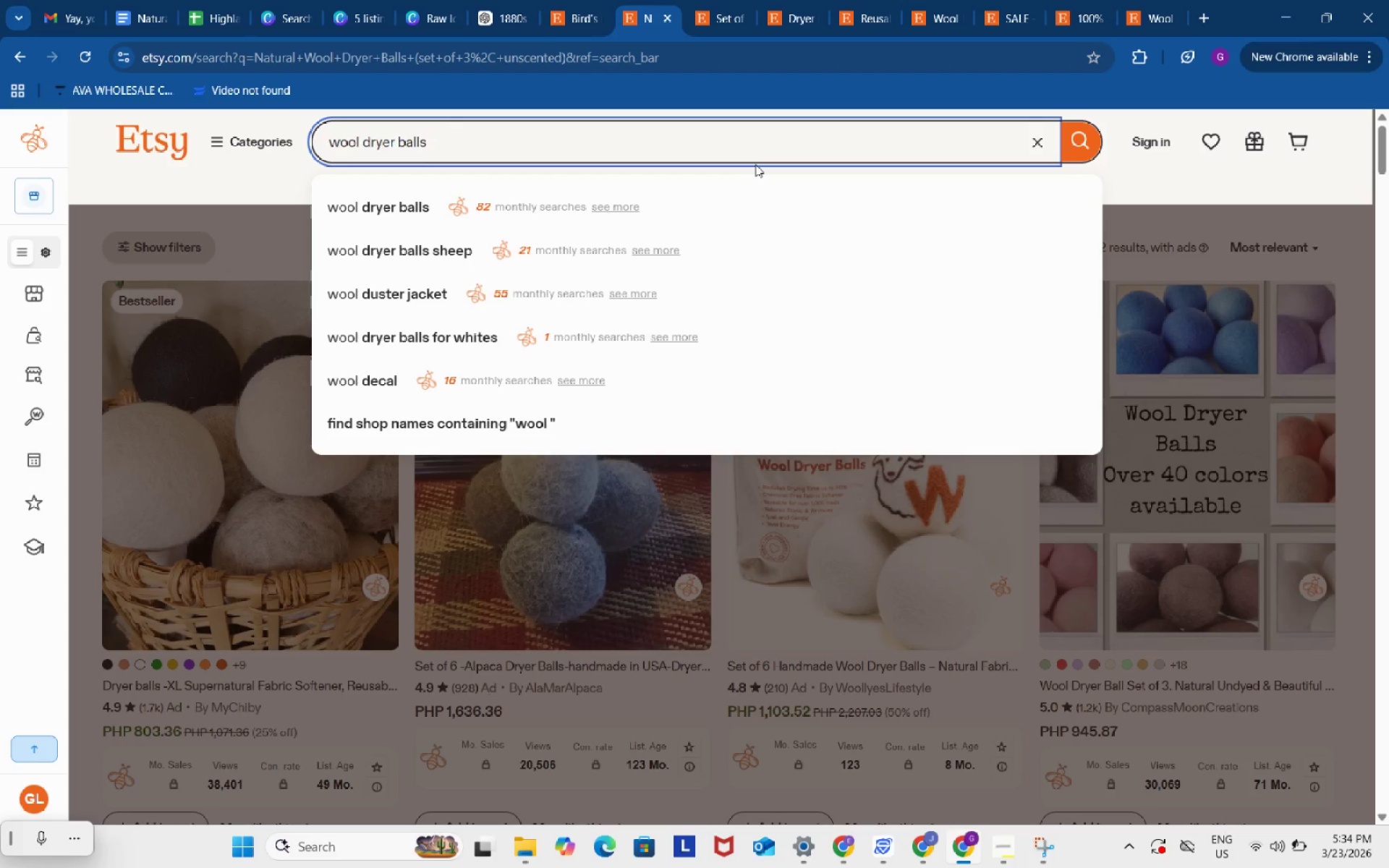 
key(Control+ControlLeft)
 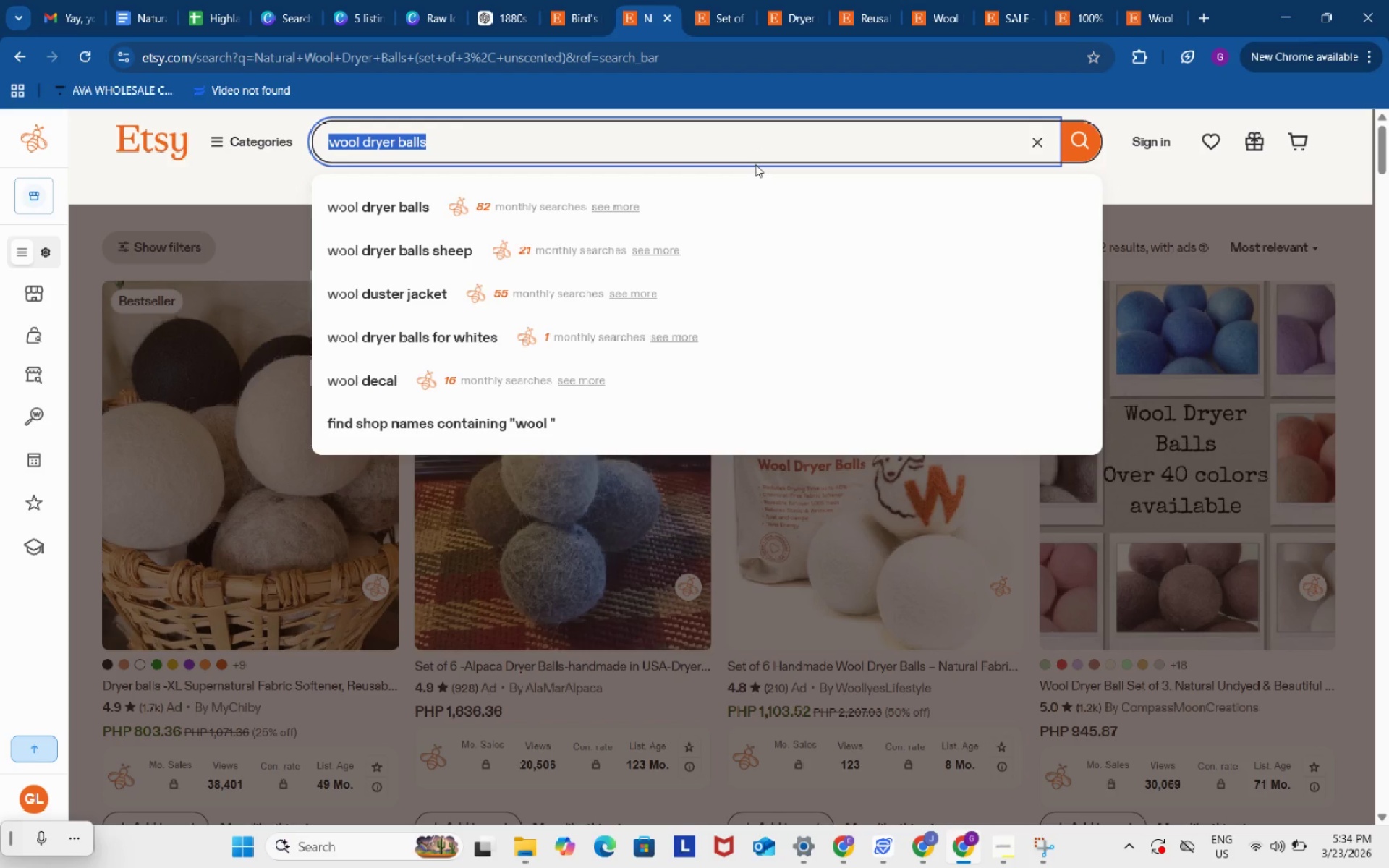 
key(Control+A)
 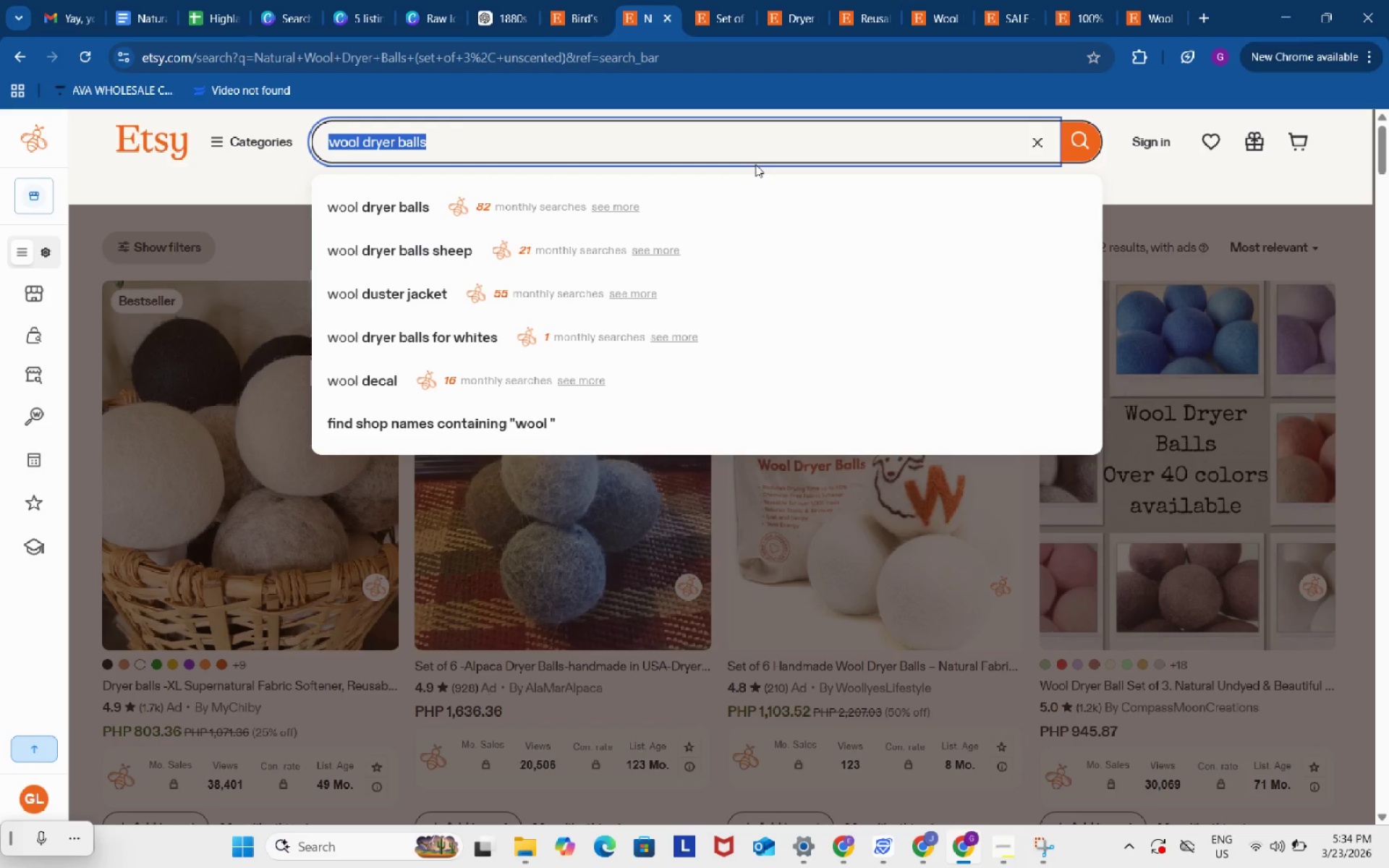 
key(Control+C)
 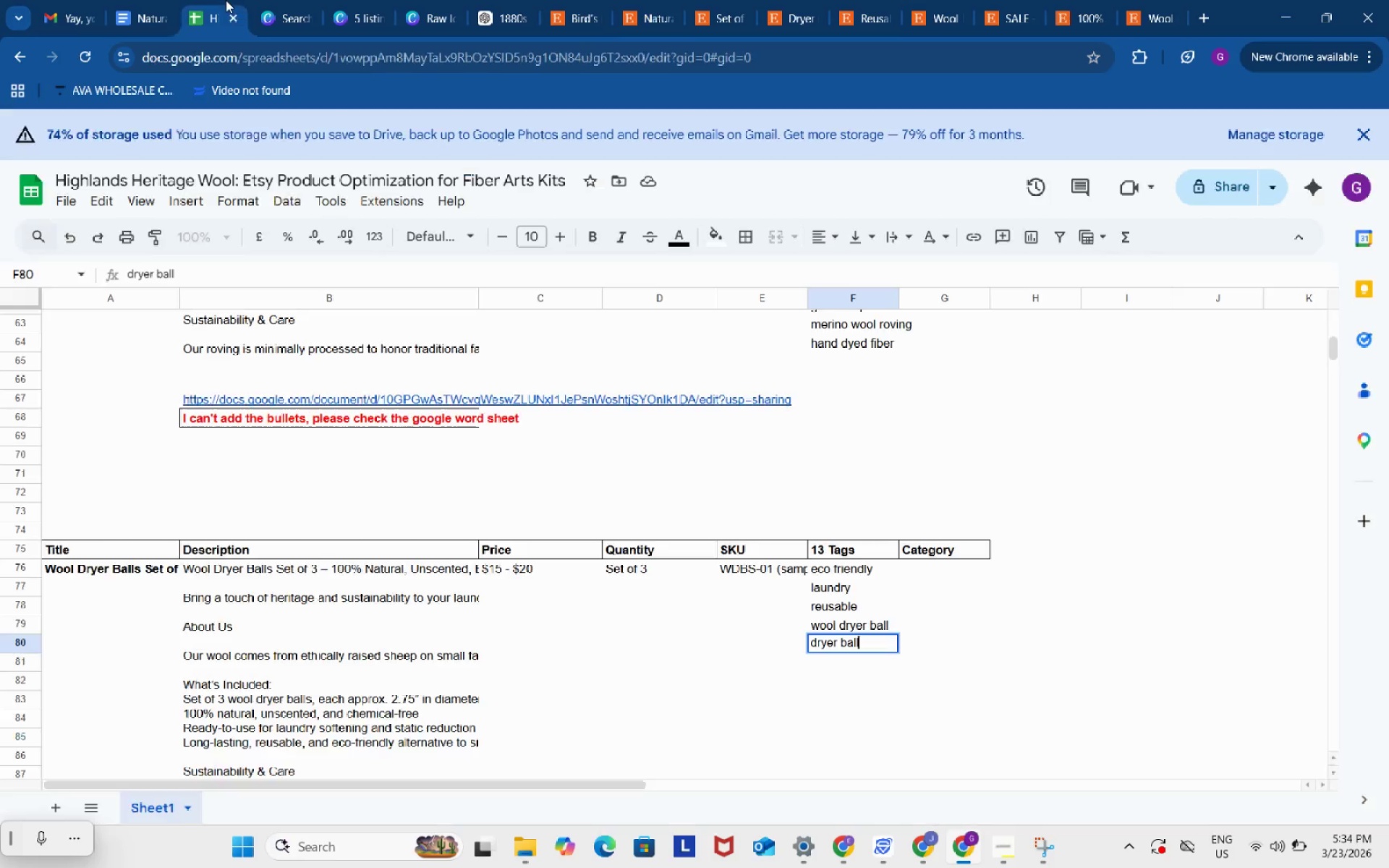 
left_click([226, 0])
 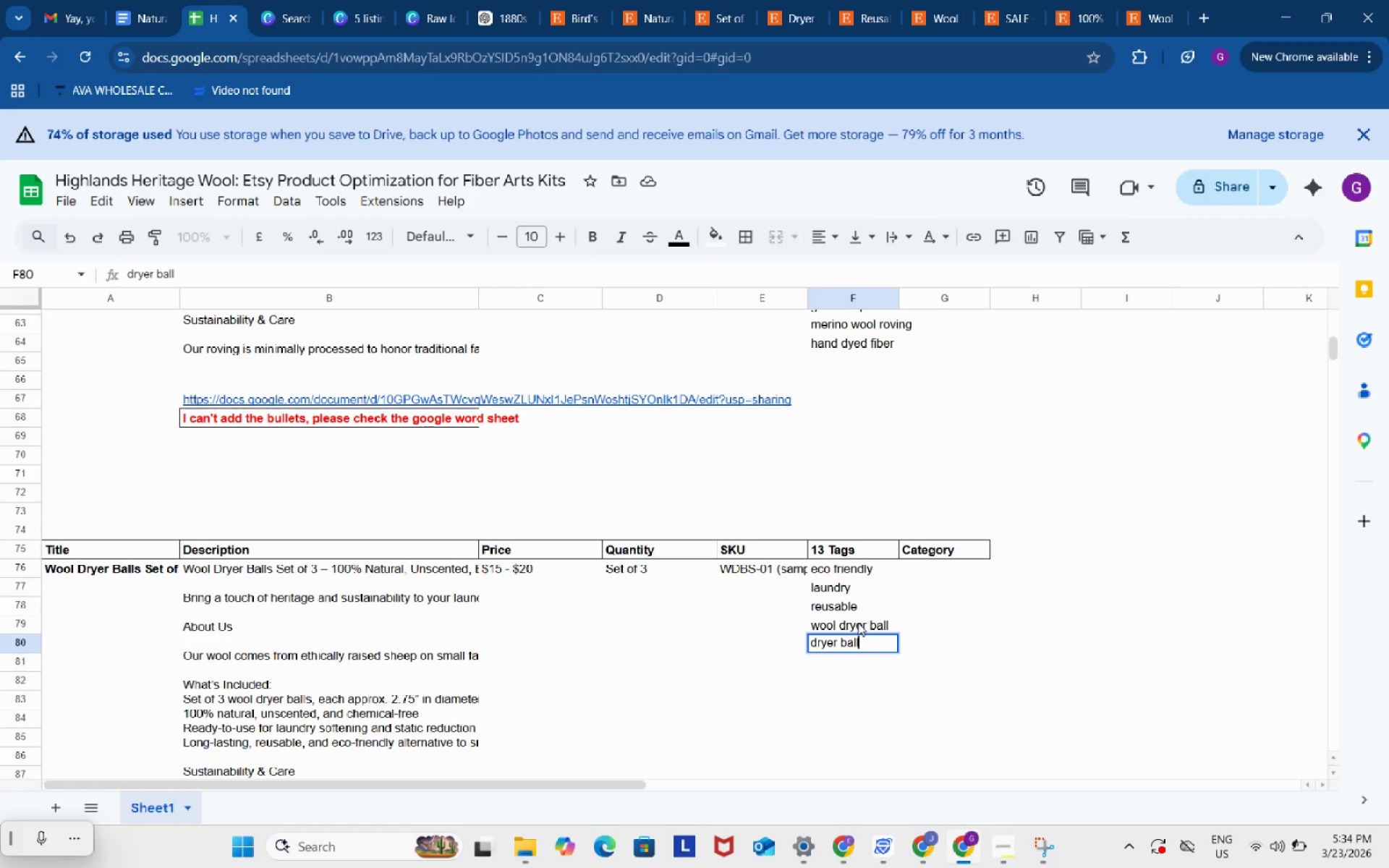 
double_click([858, 623])
 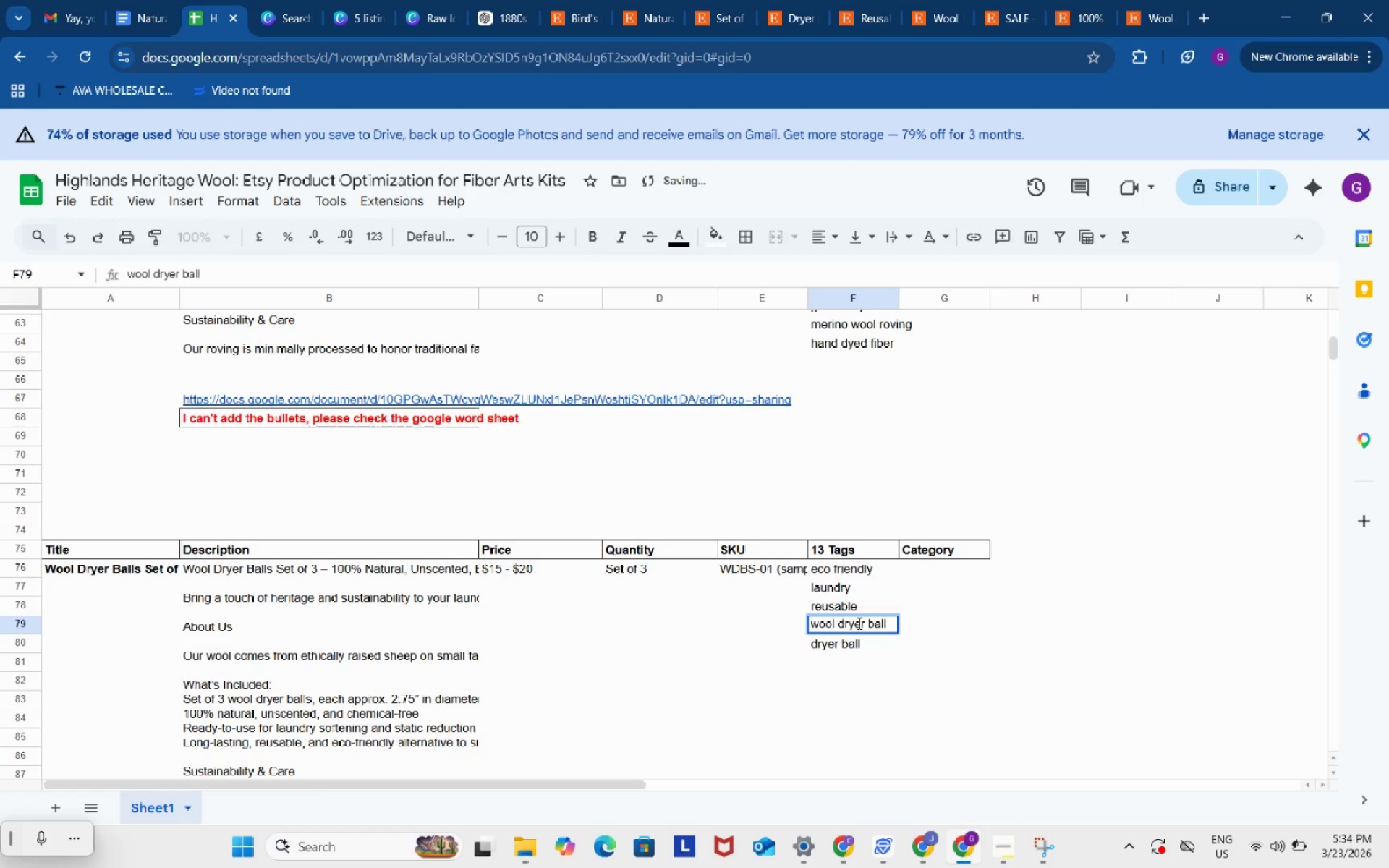 
key(Control+ControlLeft)
 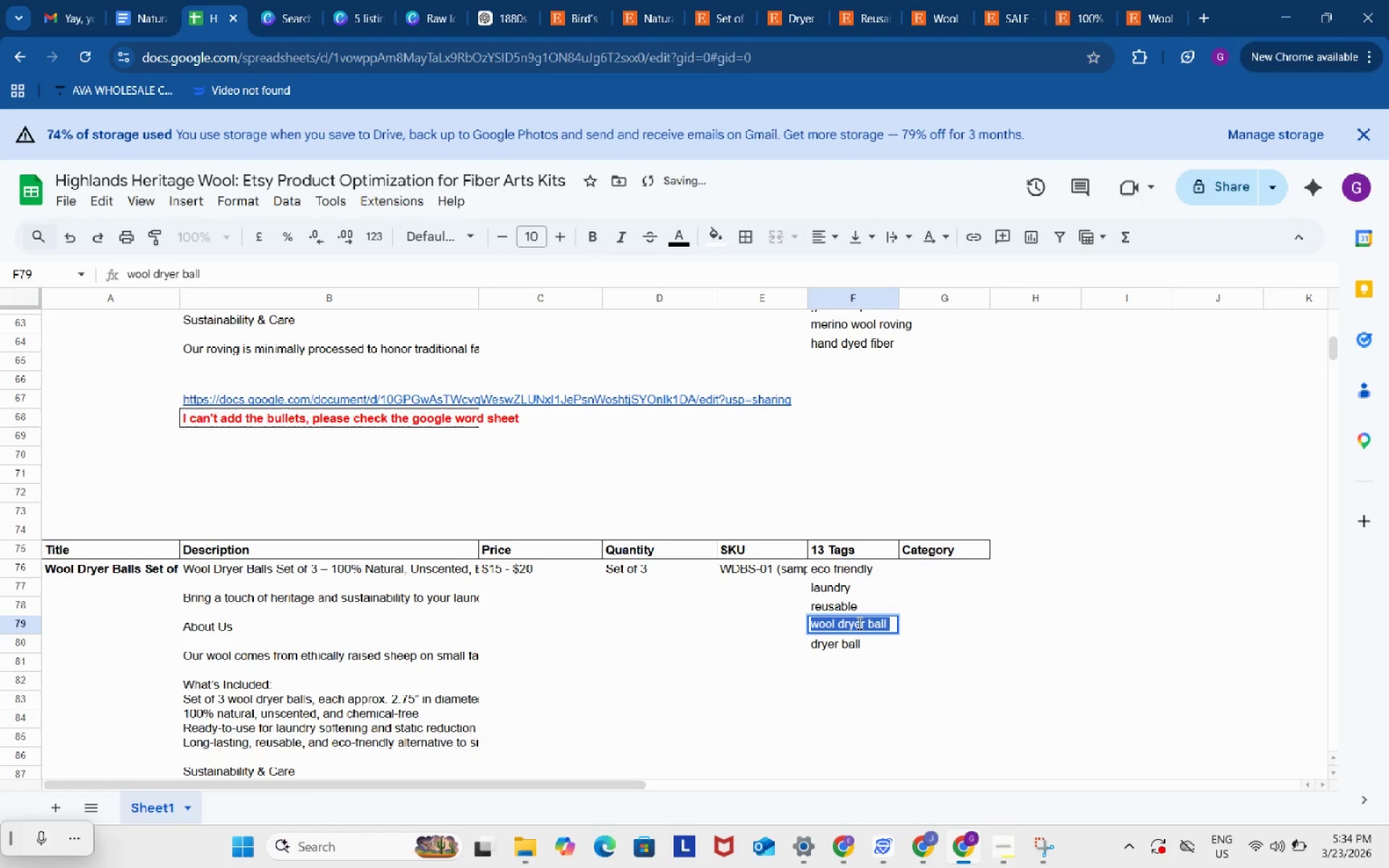 
key(Control+A)
 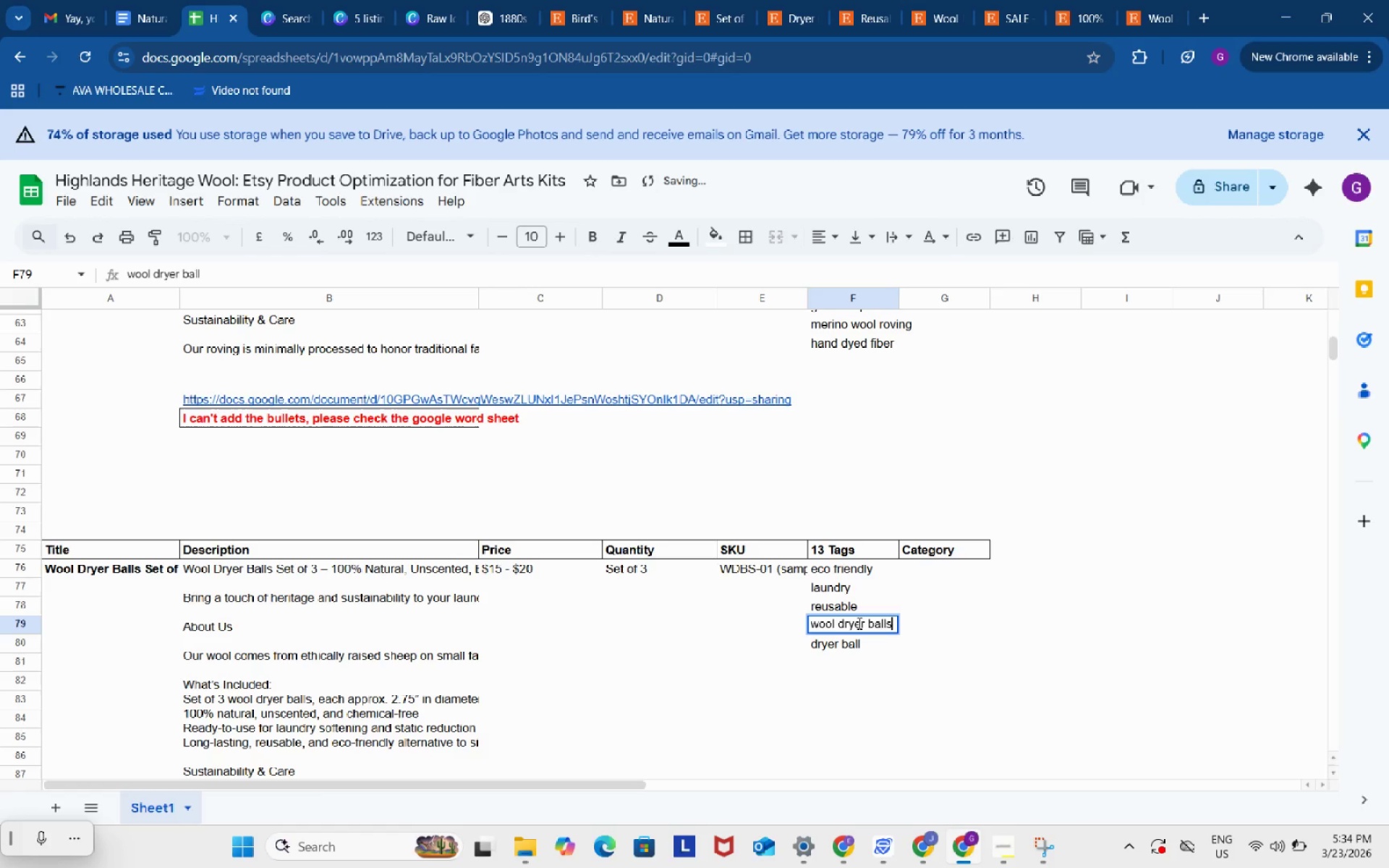 
key(Control+ControlLeft)
 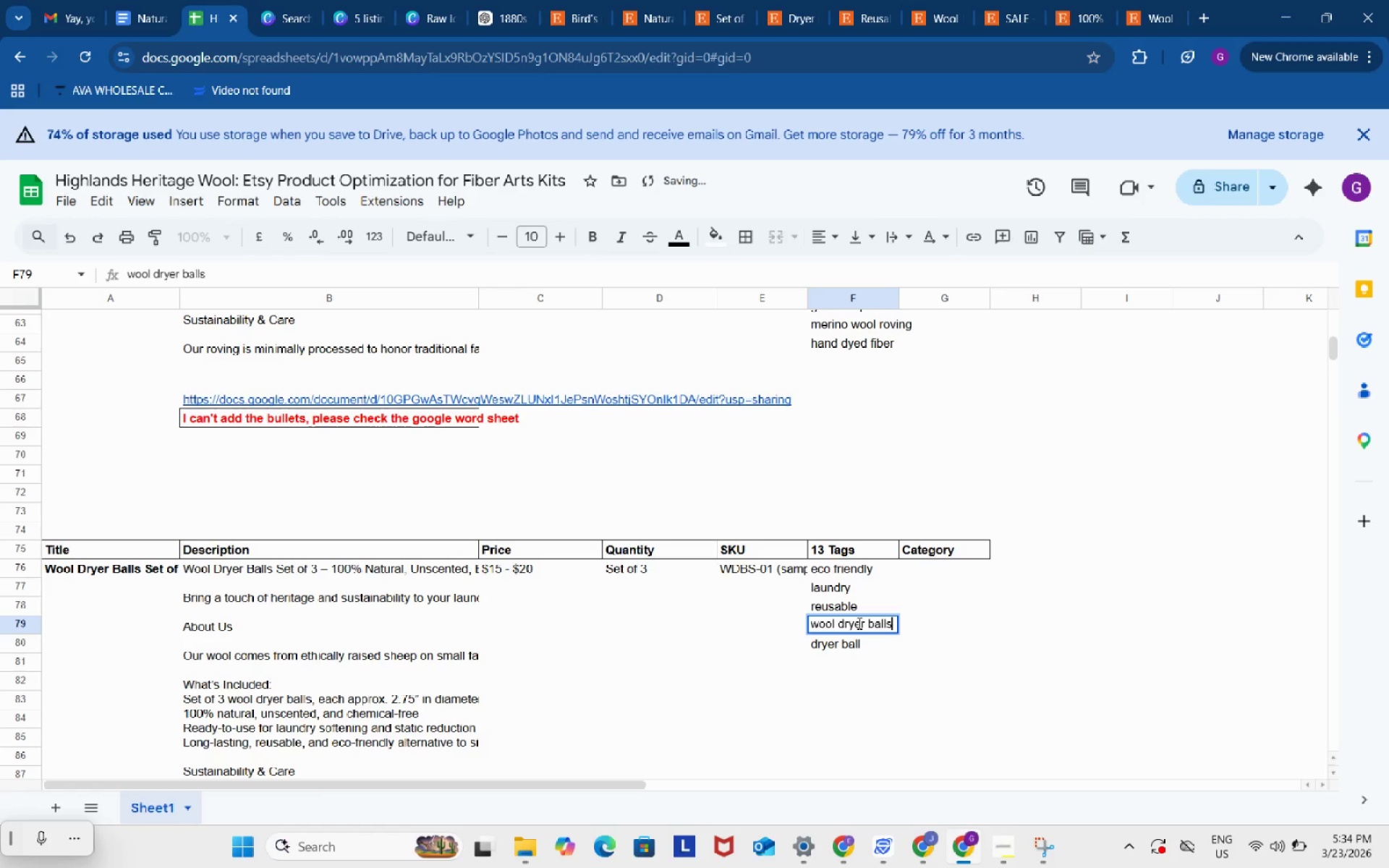 
key(Control+V)
 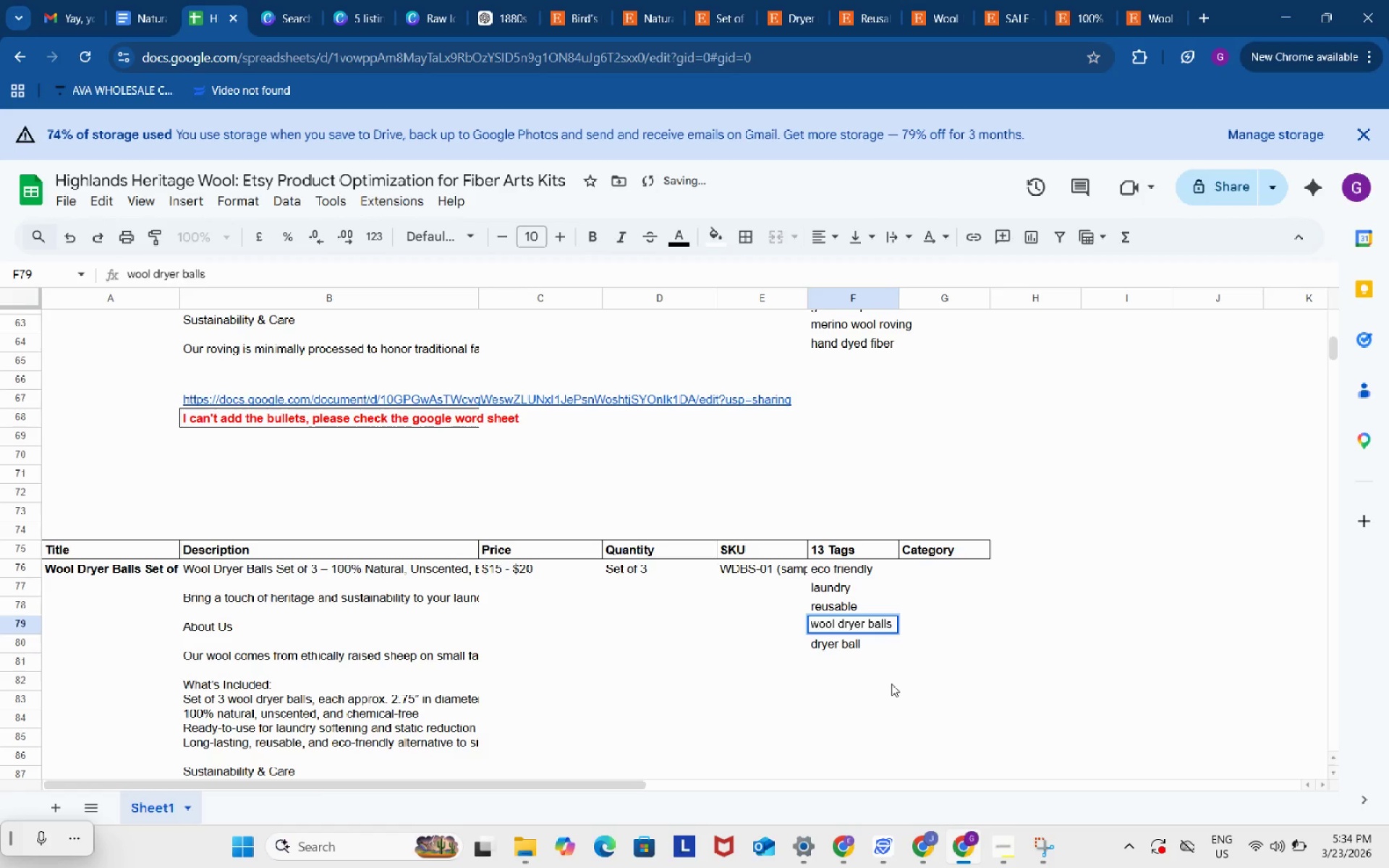 
left_click([891, 684])
 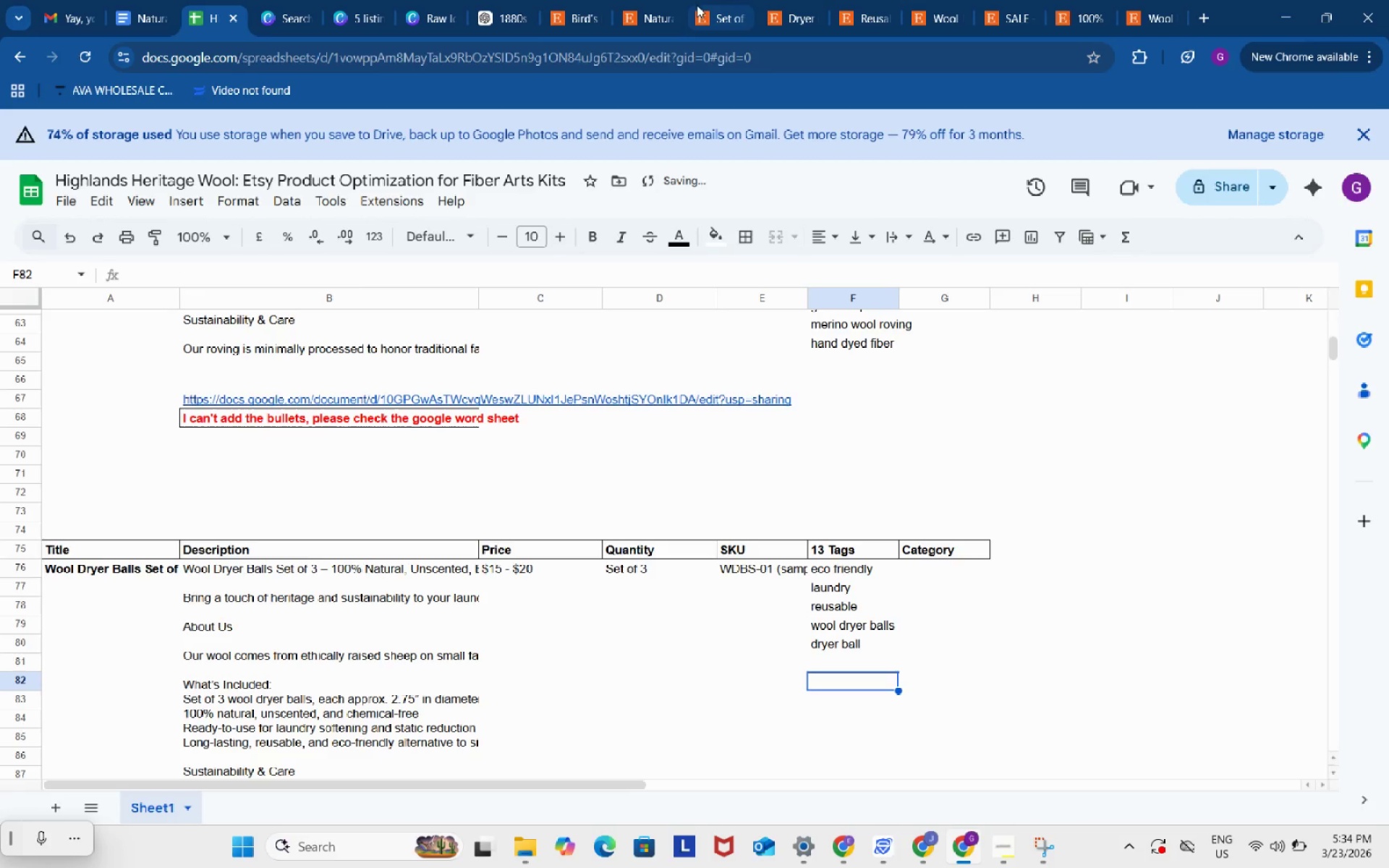 
left_click([659, 4])
 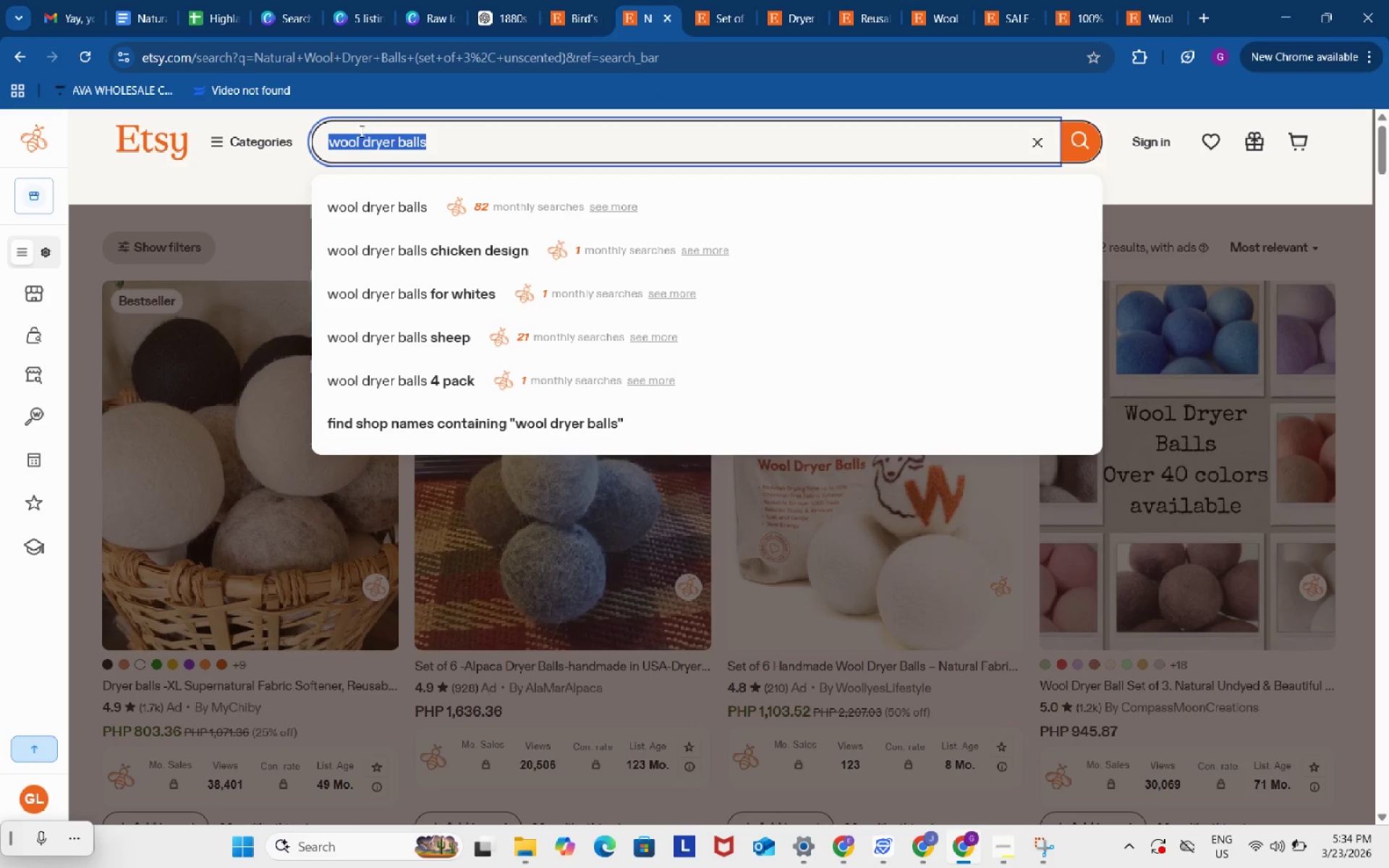 
left_click([362, 142])
 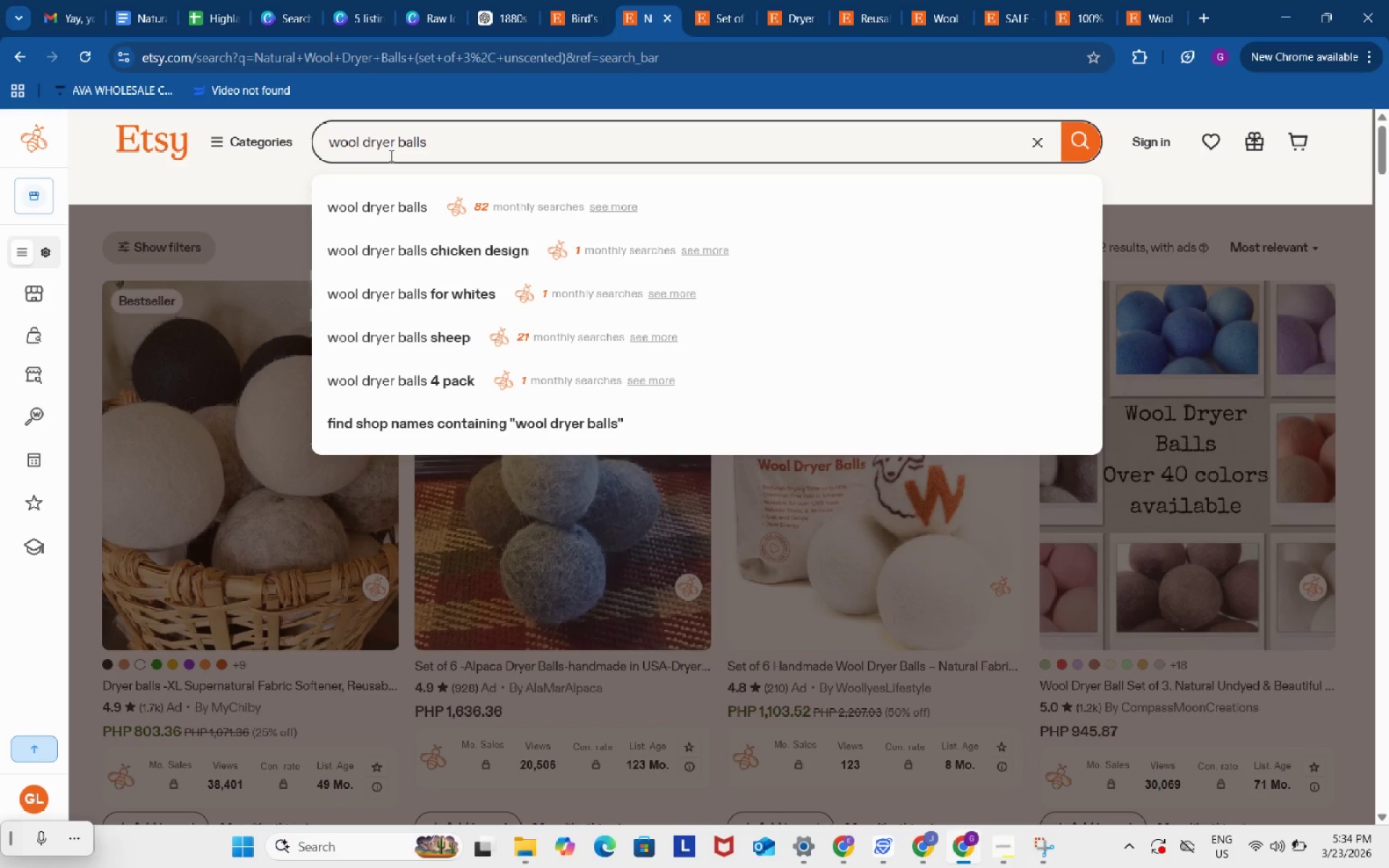 
hold_key(key=Backspace, duration=0.72)
 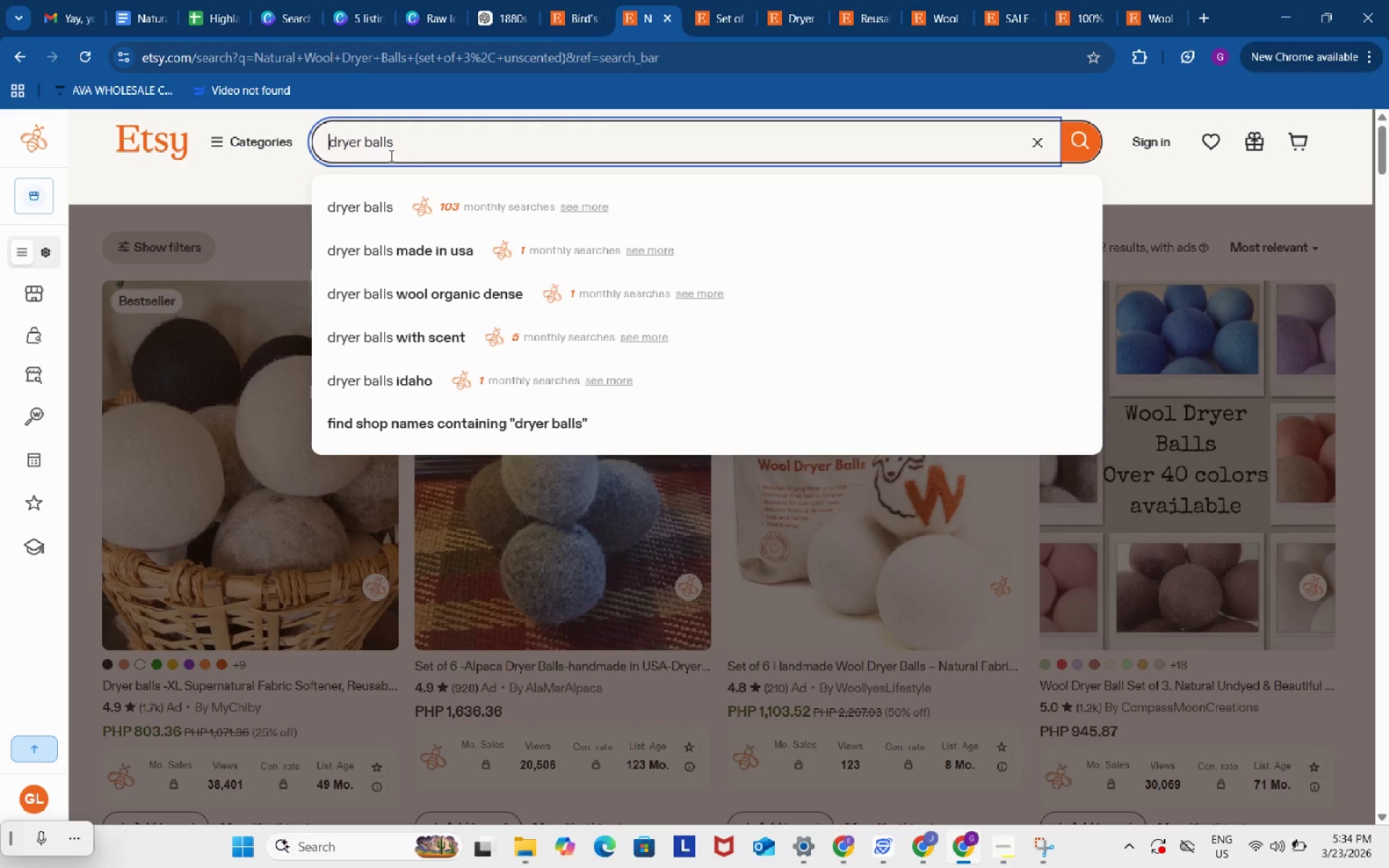 
key(Control+ControlLeft)
 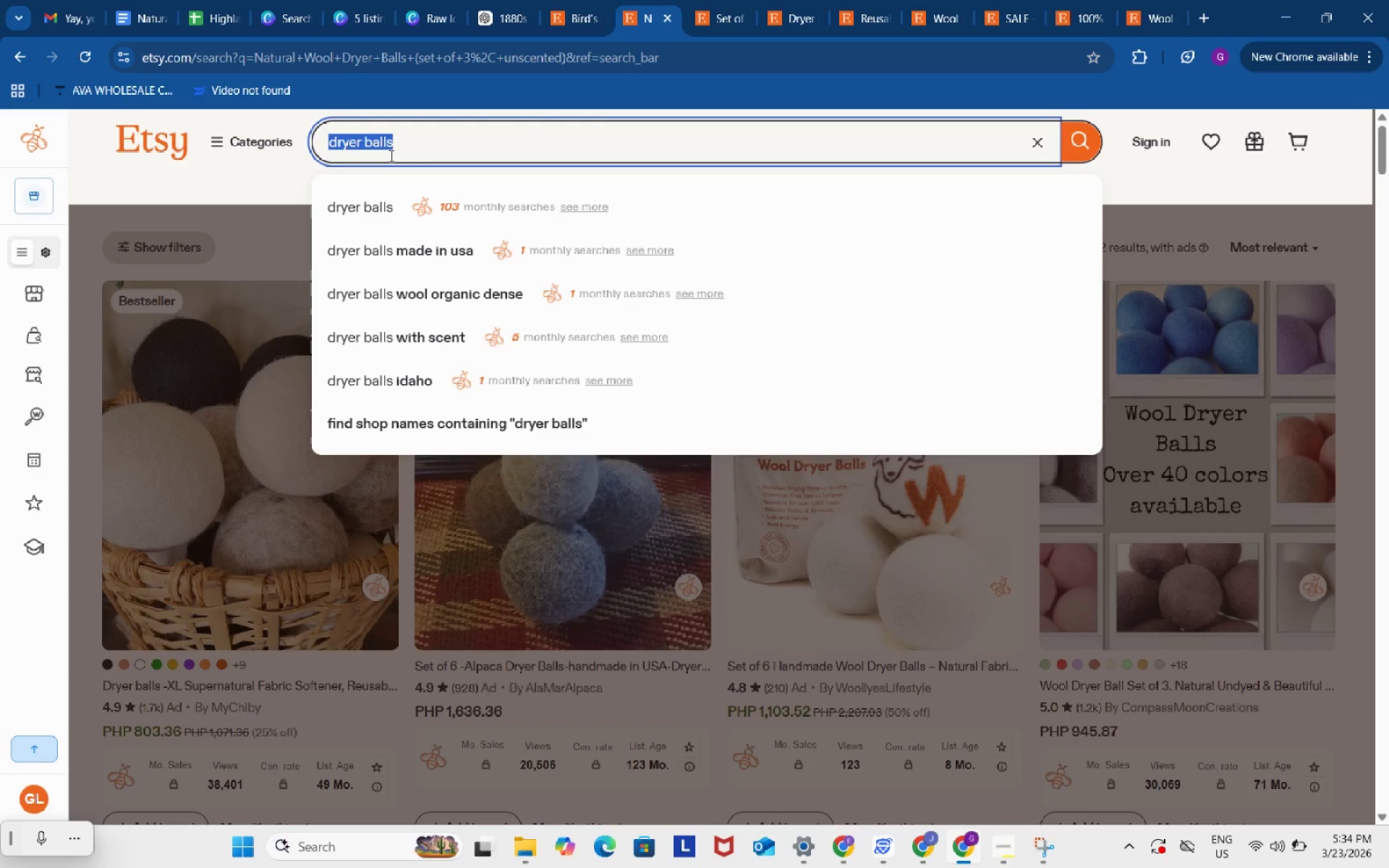 
key(Control+A)
 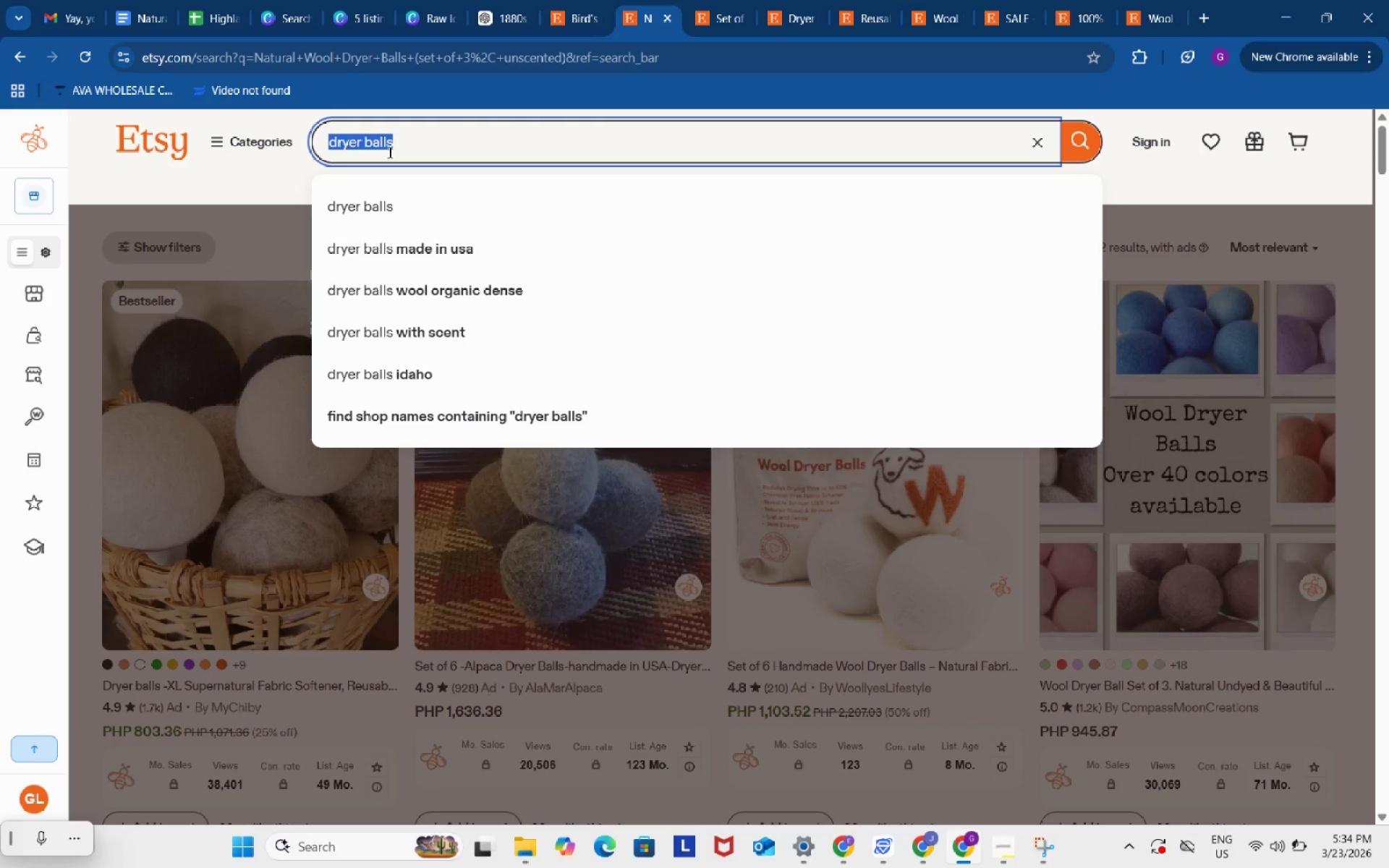 
key(Control+C)
 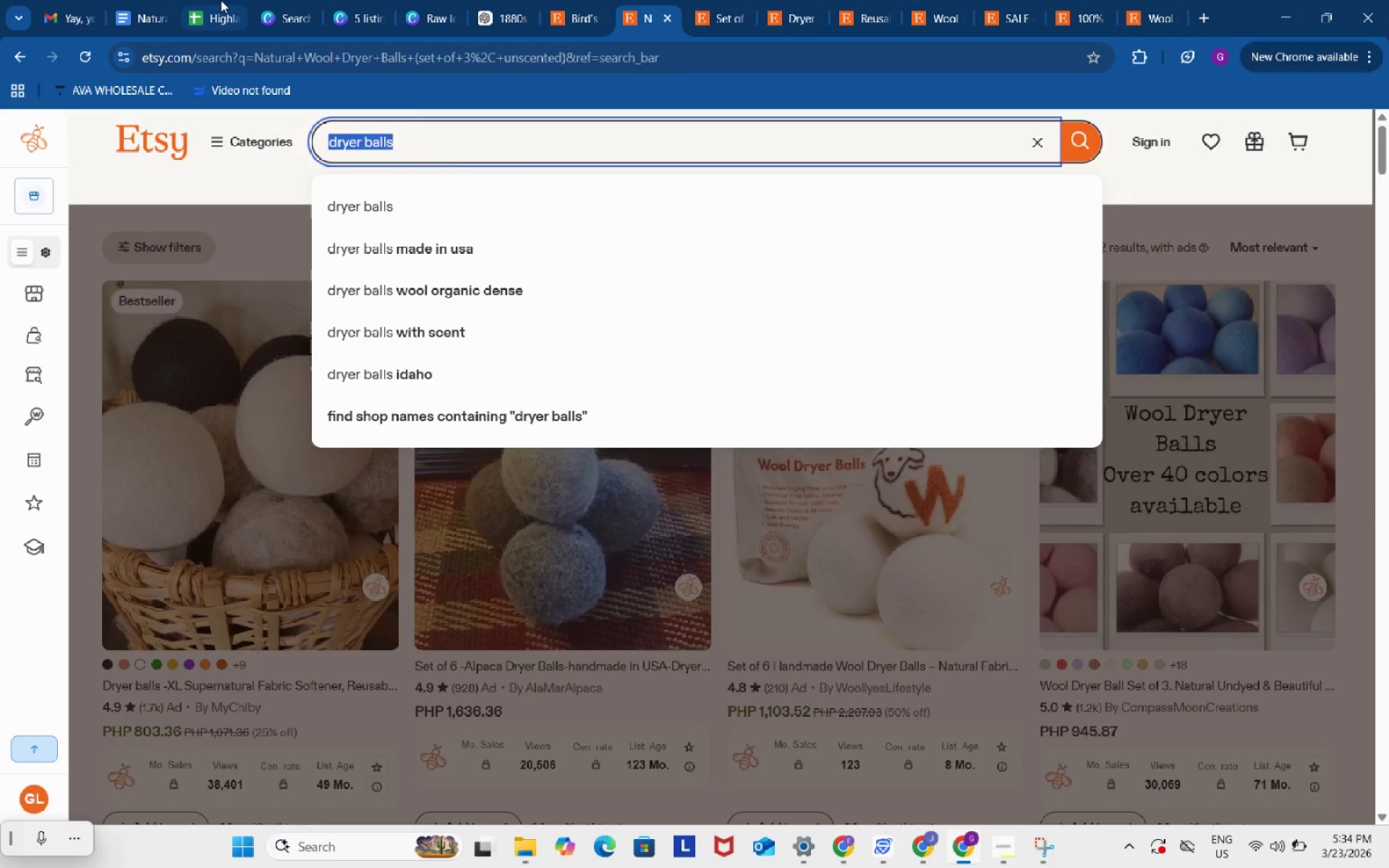 
left_click([221, 0])
 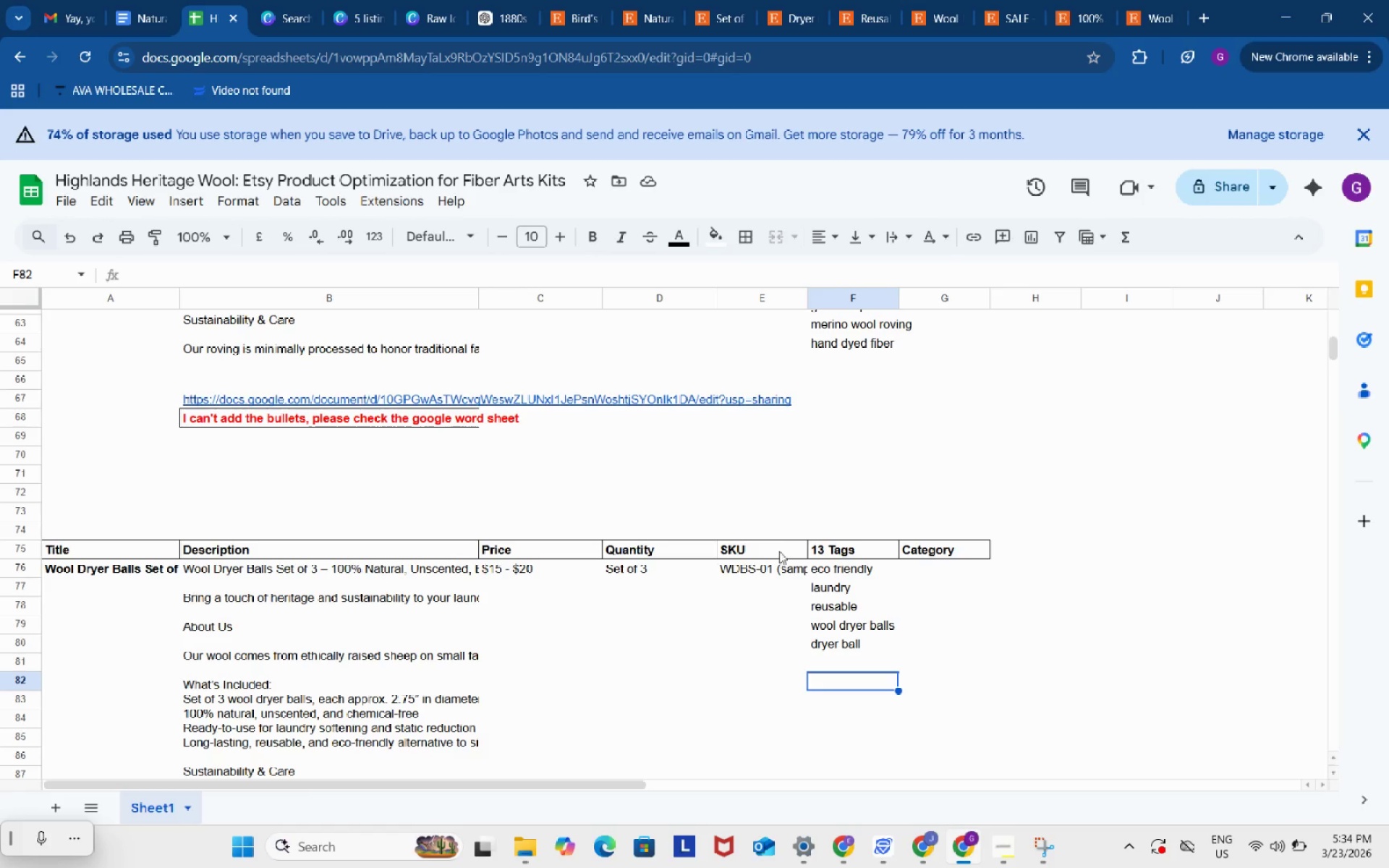 
left_click([848, 661])
 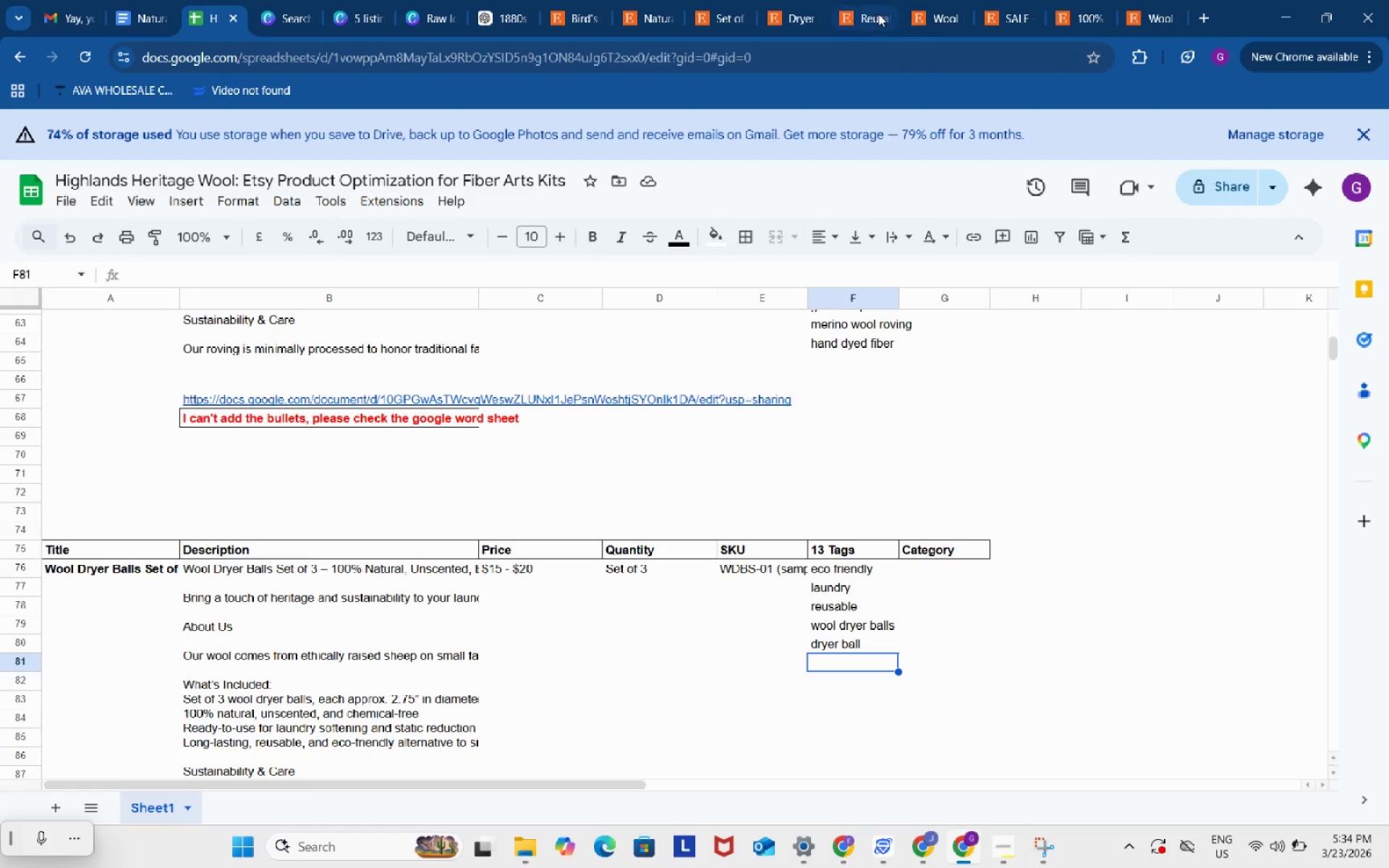 
left_click([878, 14])
 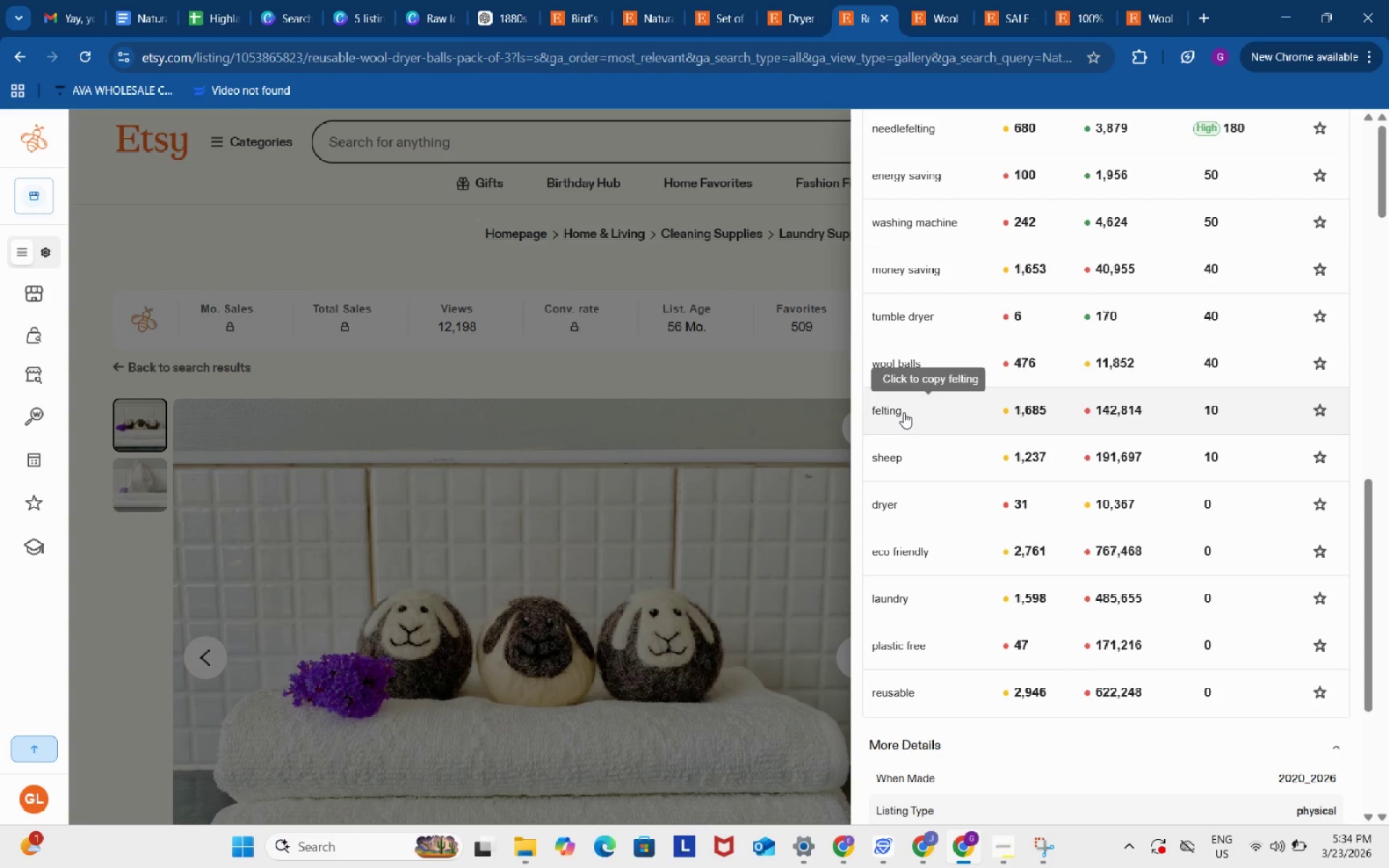 
scroll: coordinate [904, 412], scroll_direction: up, amount: 1.0
 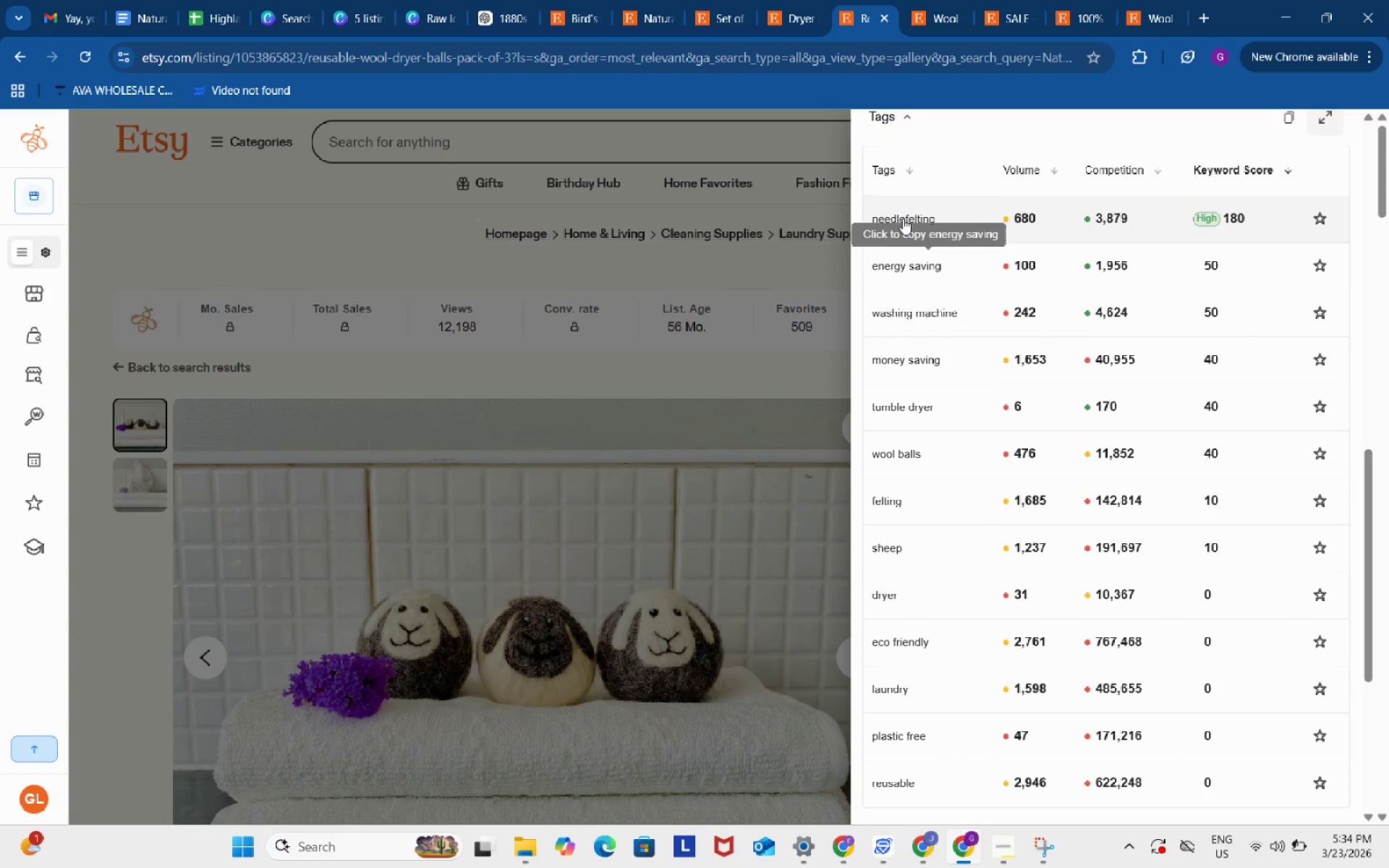 
left_click([903, 218])
 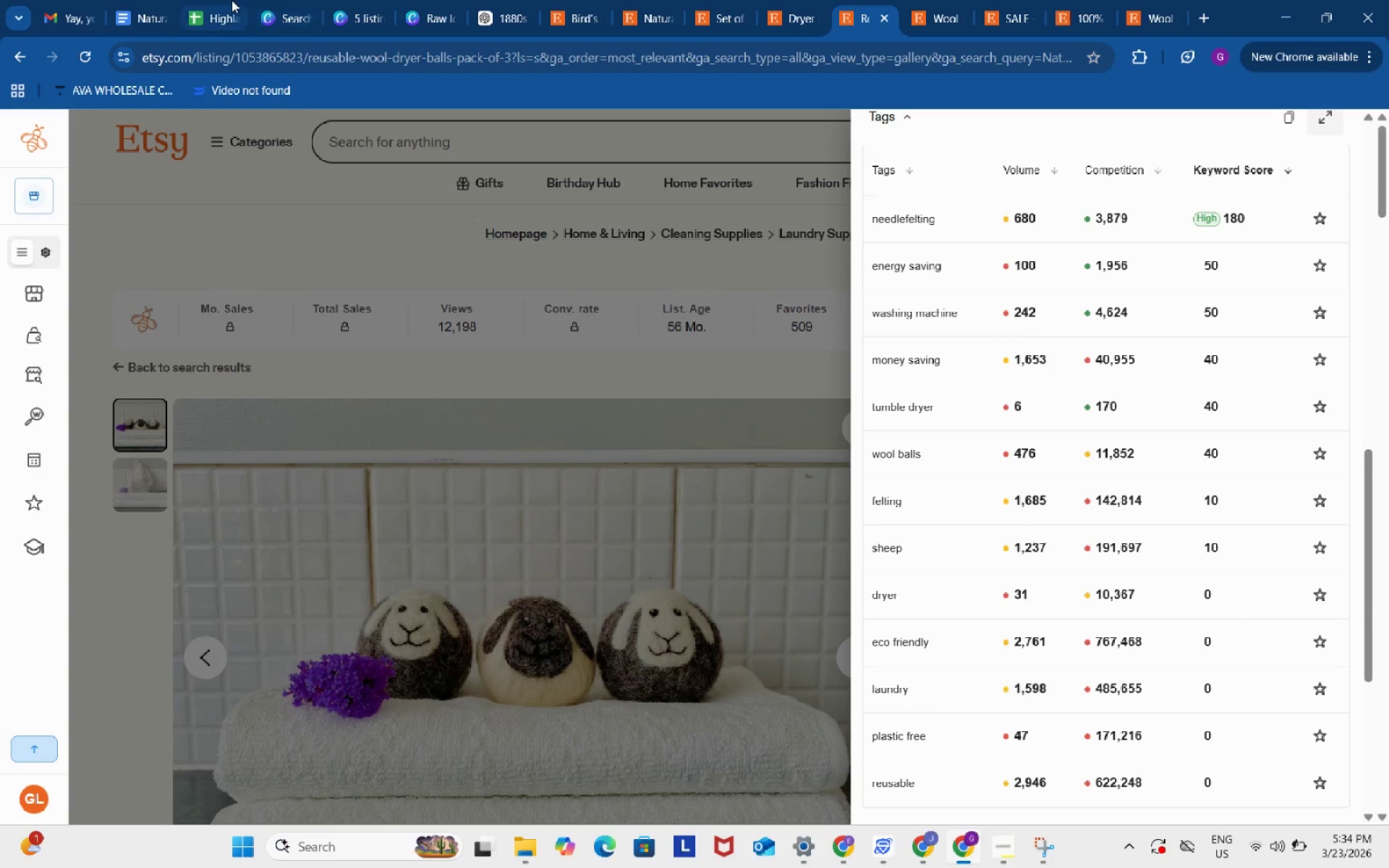 
left_click([232, 0])
 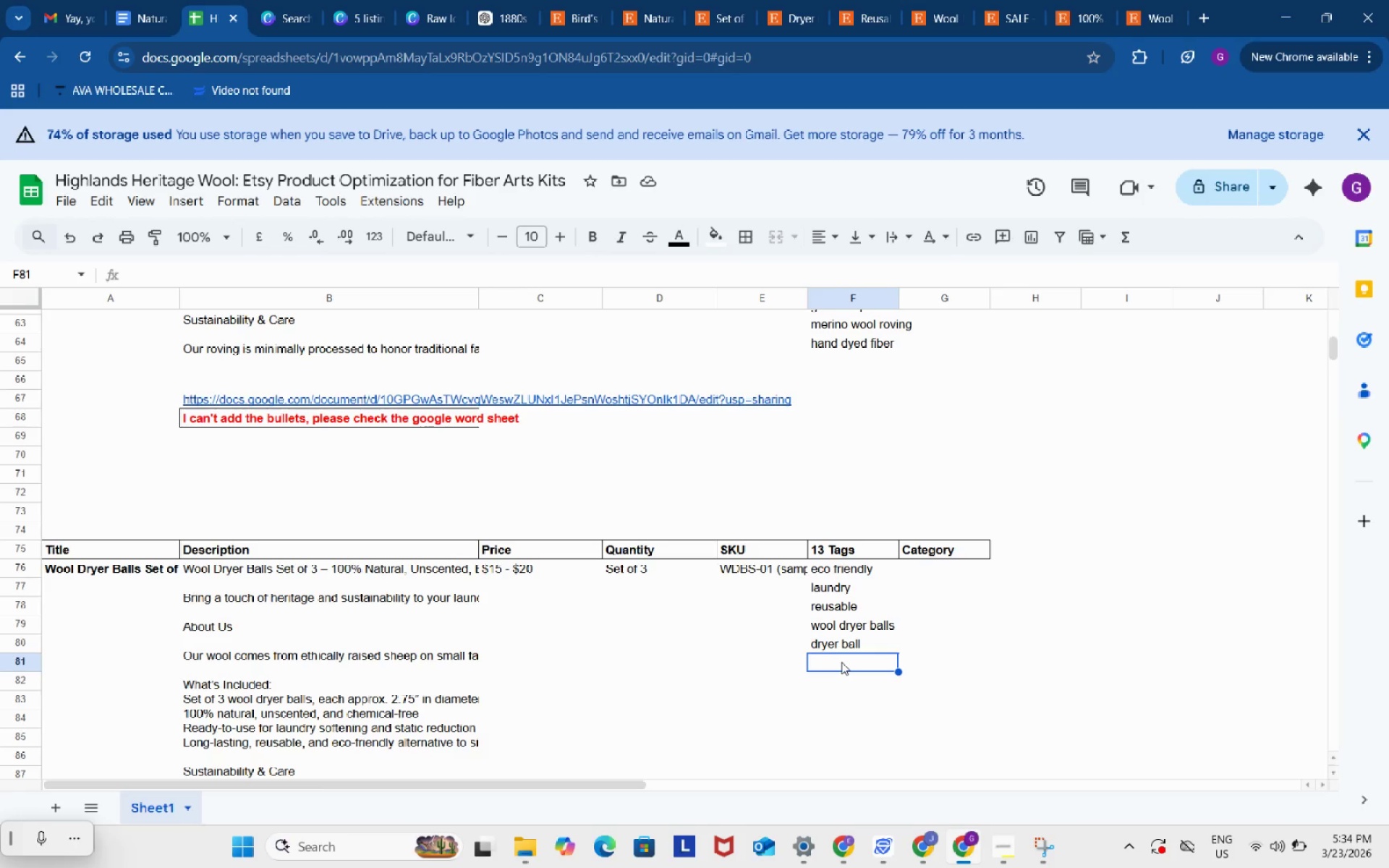 
double_click([841, 662])
 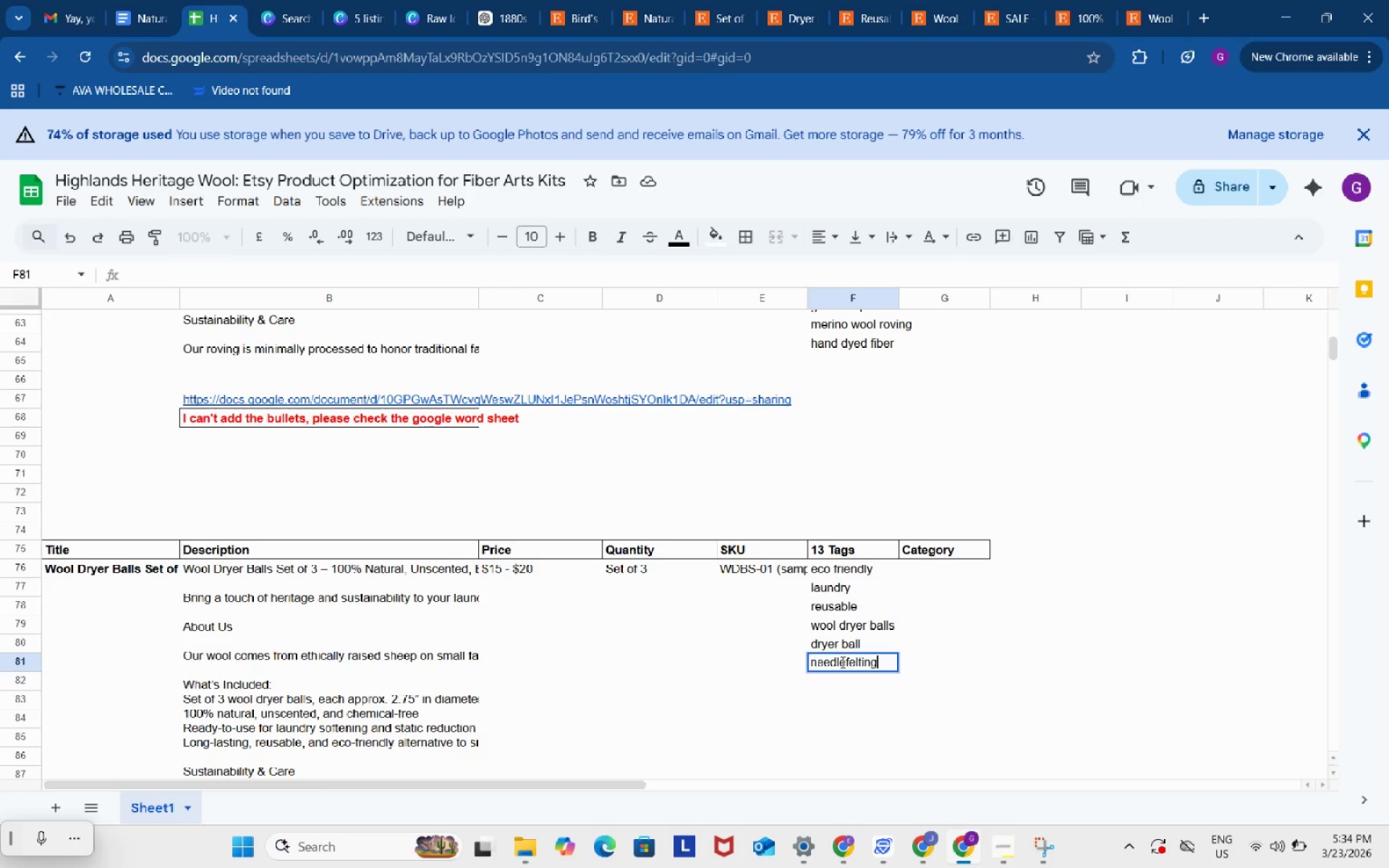 
key(Control+ControlLeft)
 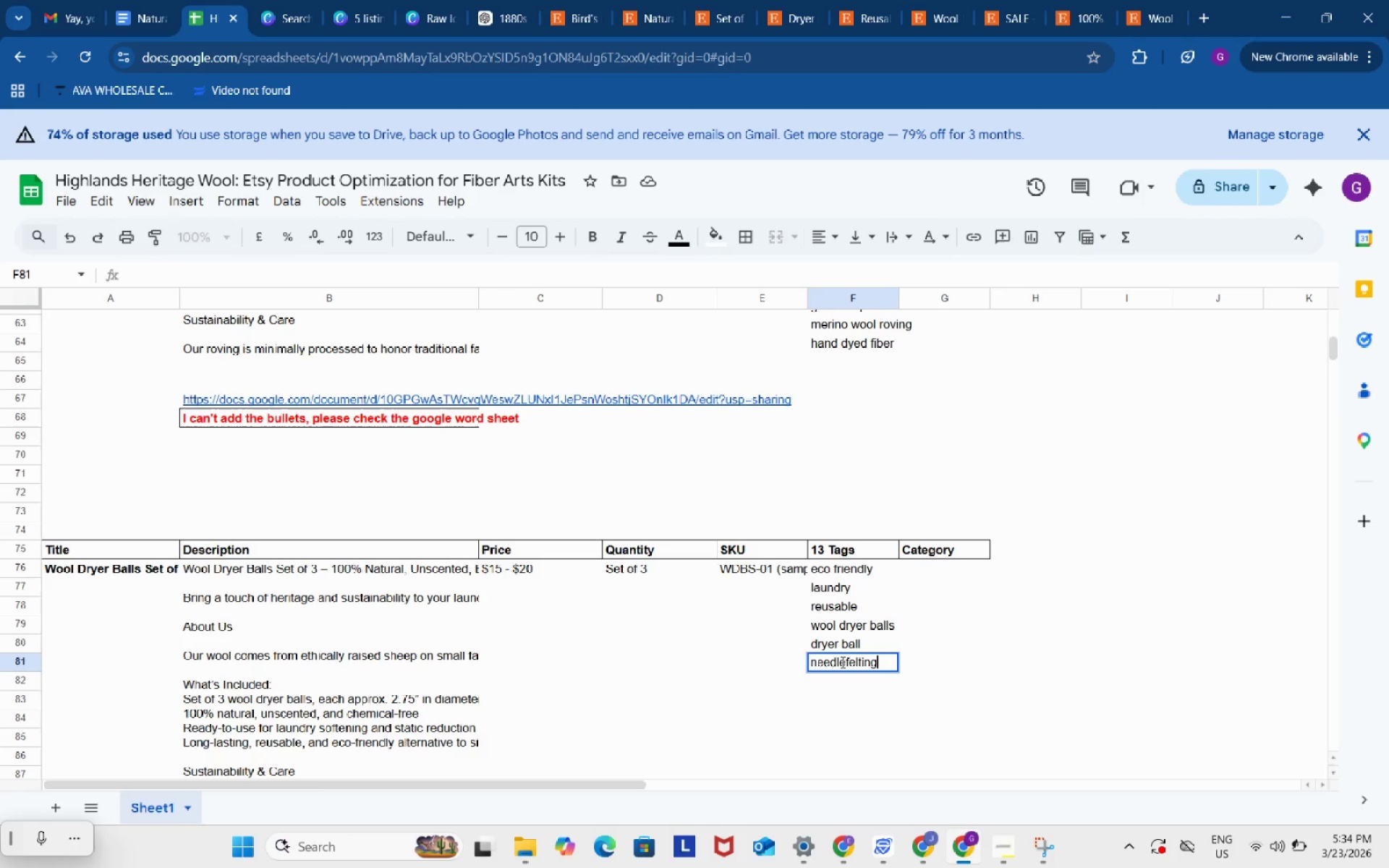 
key(Control+V)
 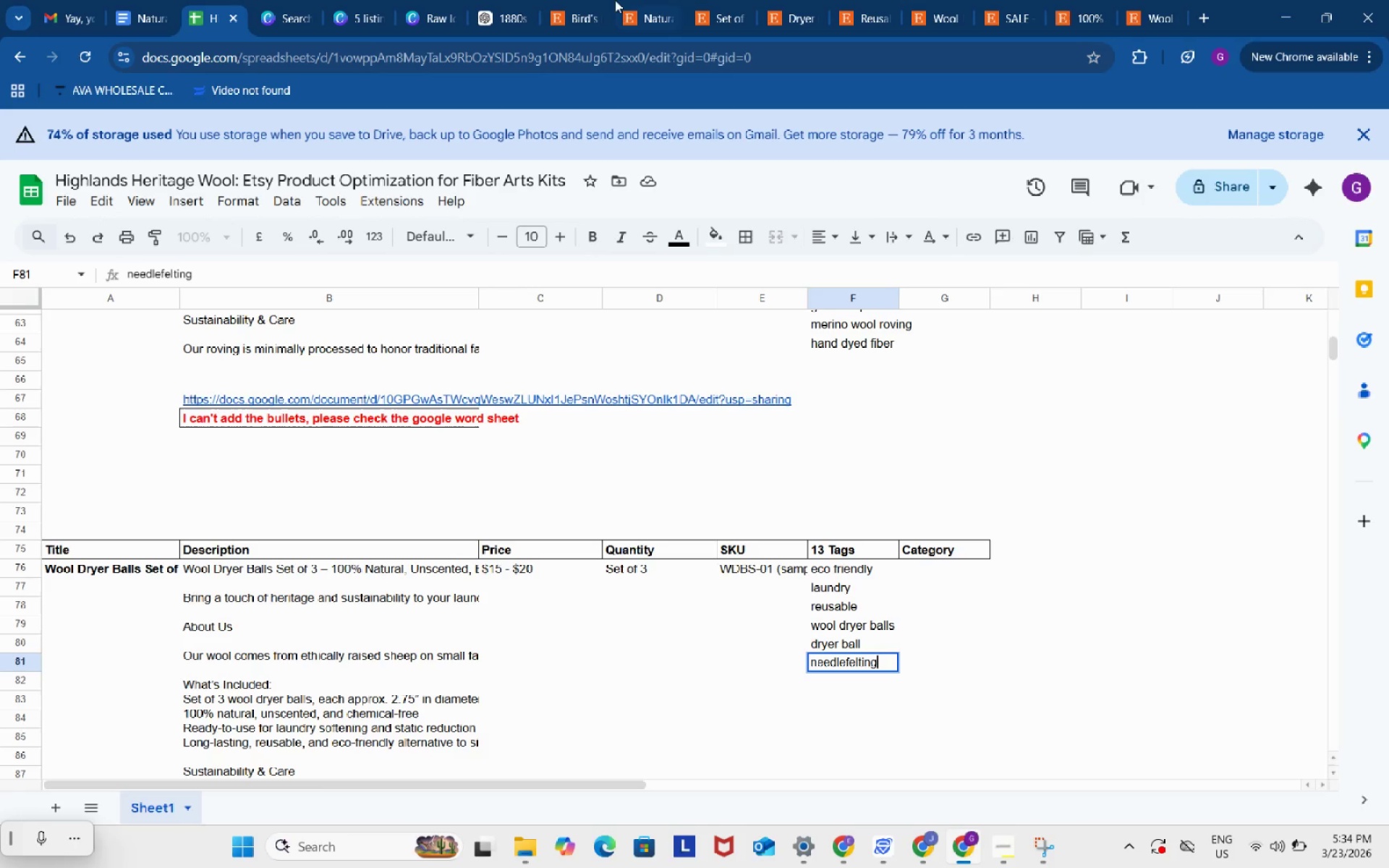 
left_click([640, 0])
 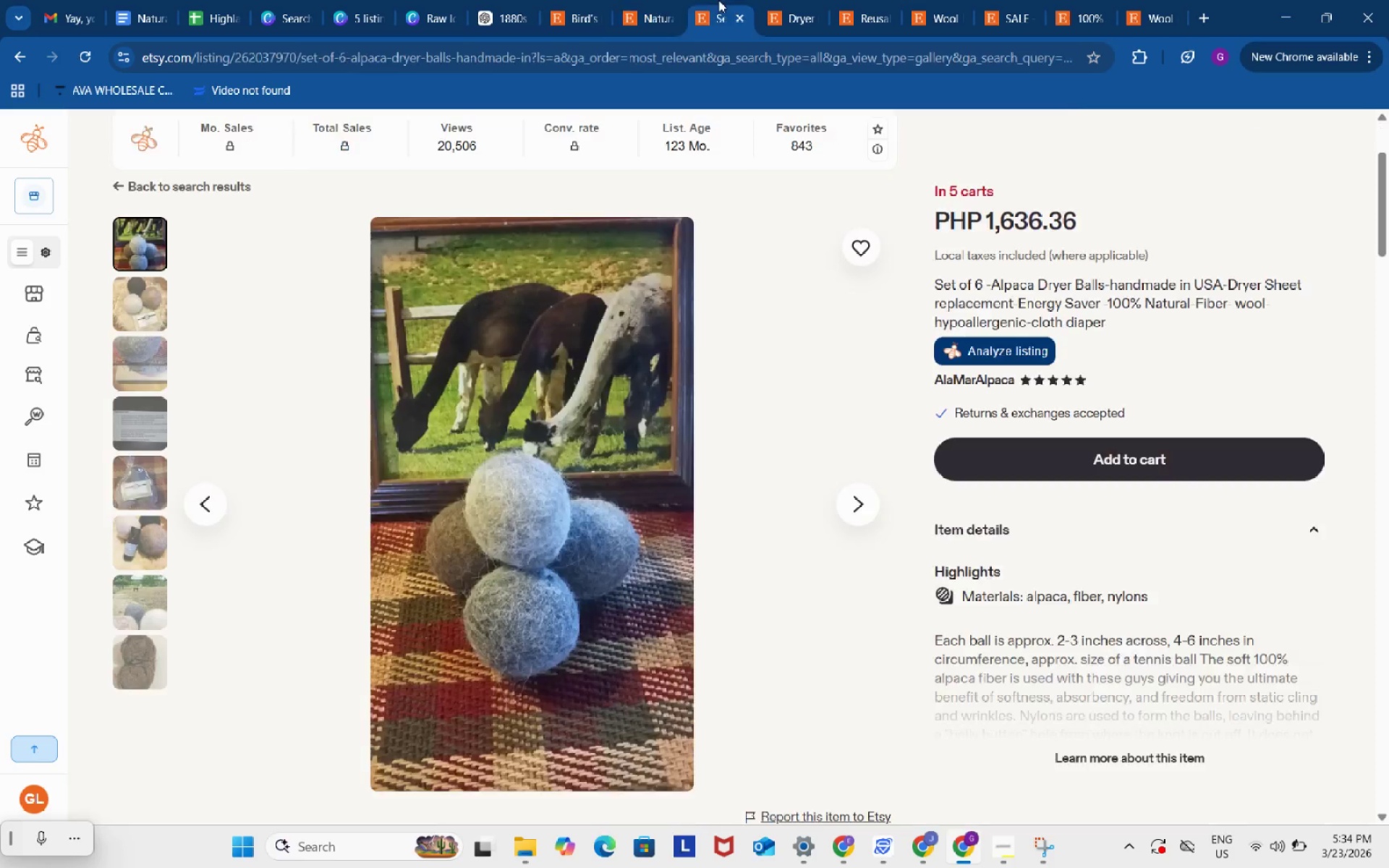 
left_click([718, 0])
 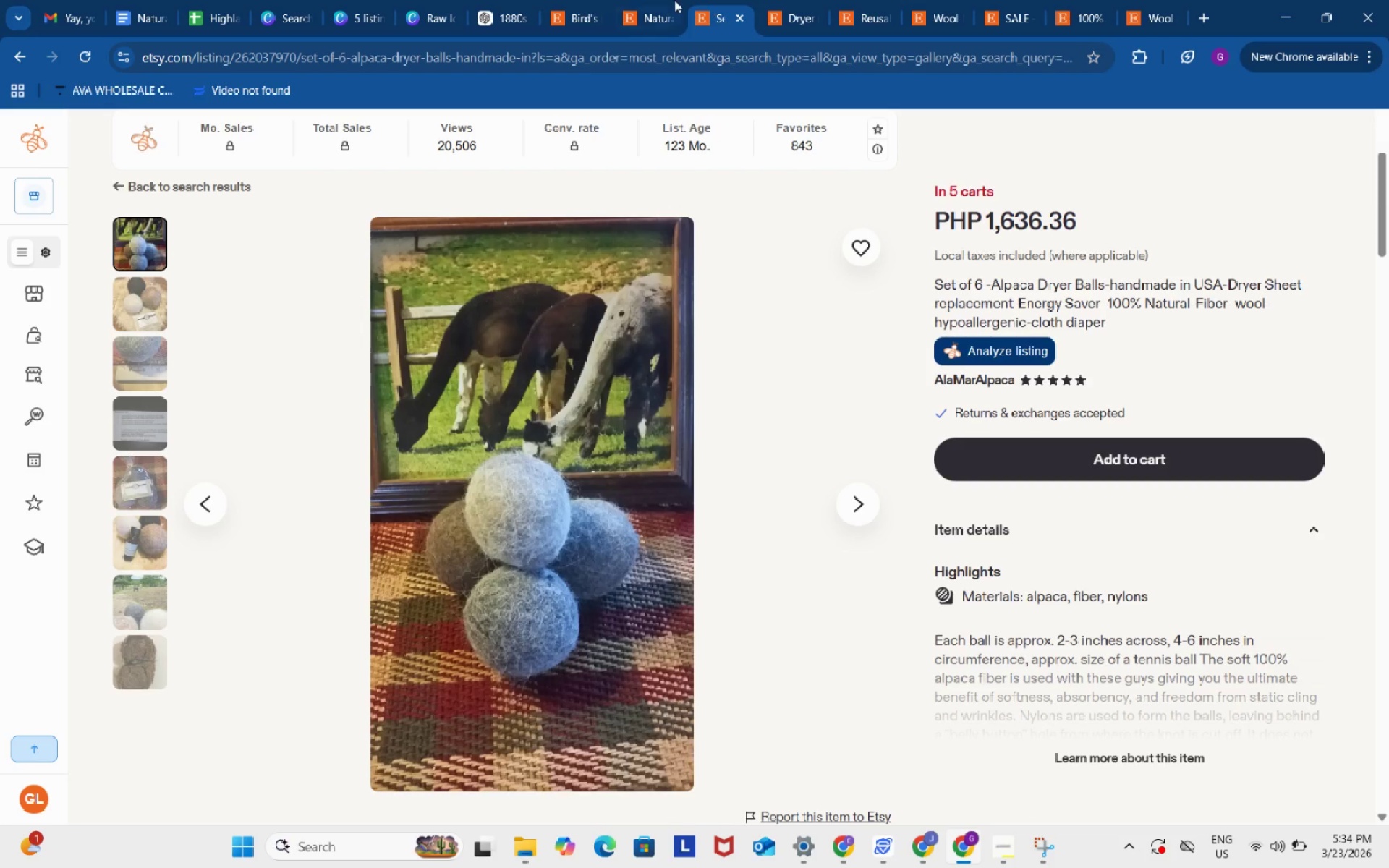 
left_click([674, 0])
 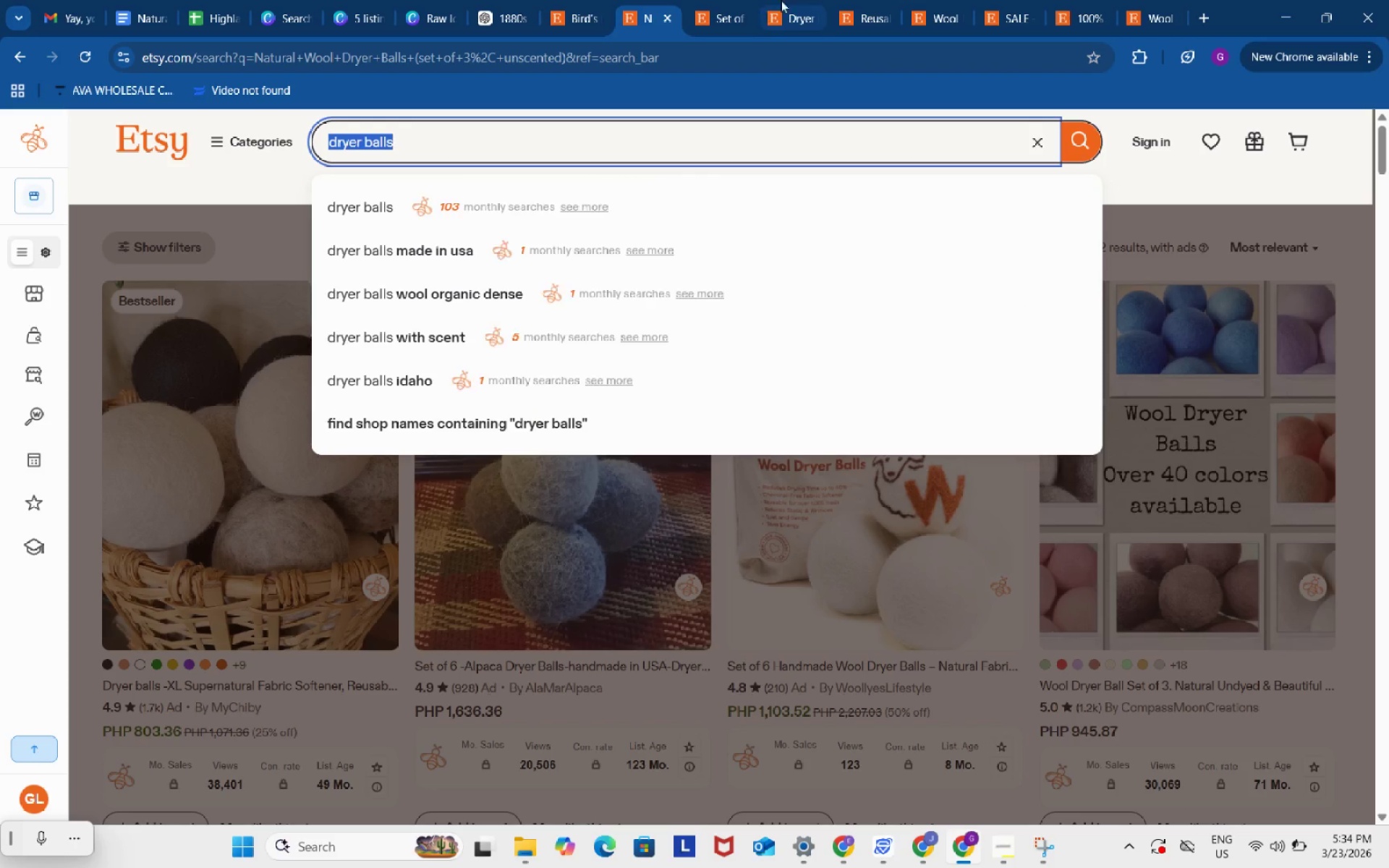 
left_click([804, 0])
 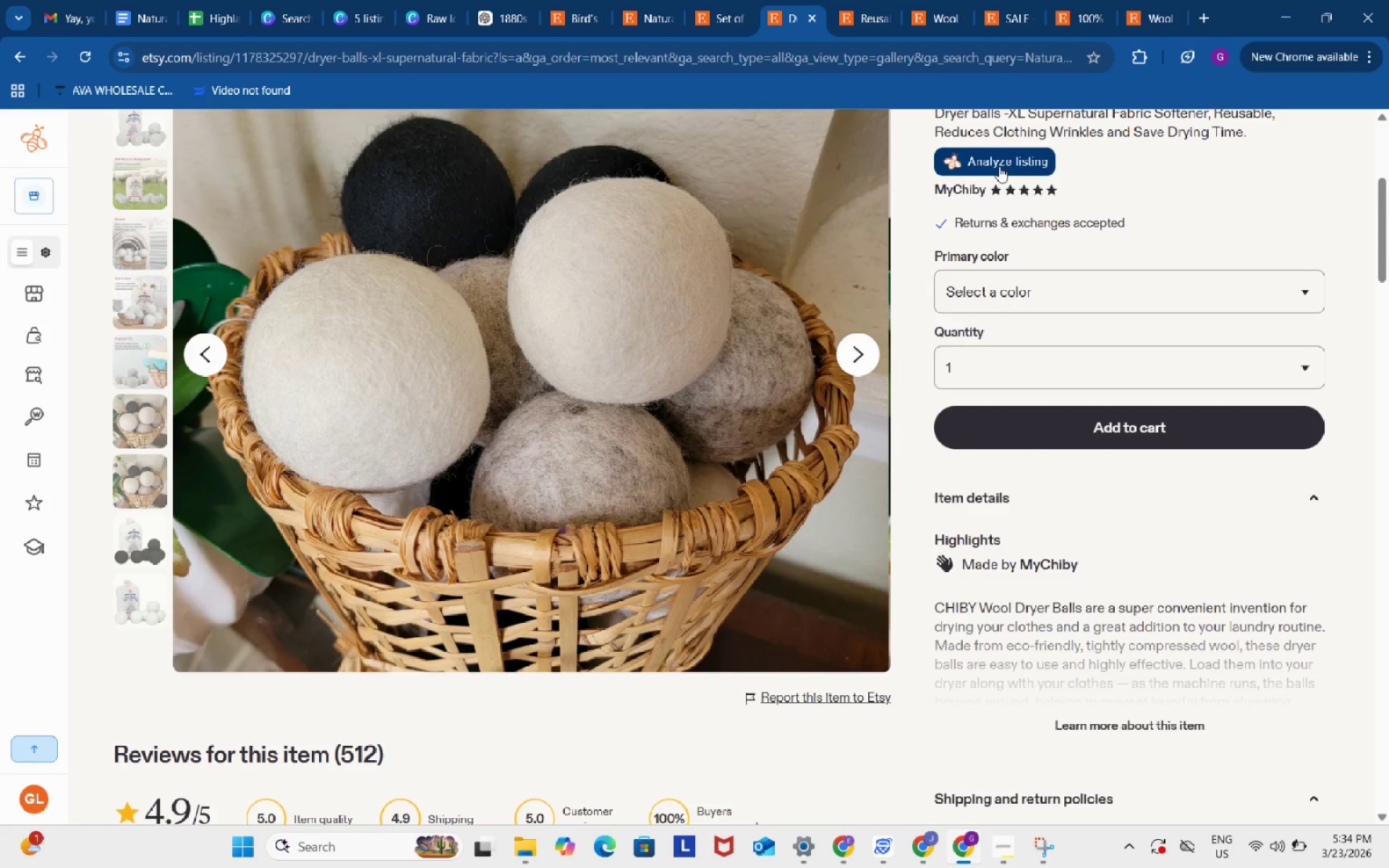 
left_click([999, 166])
 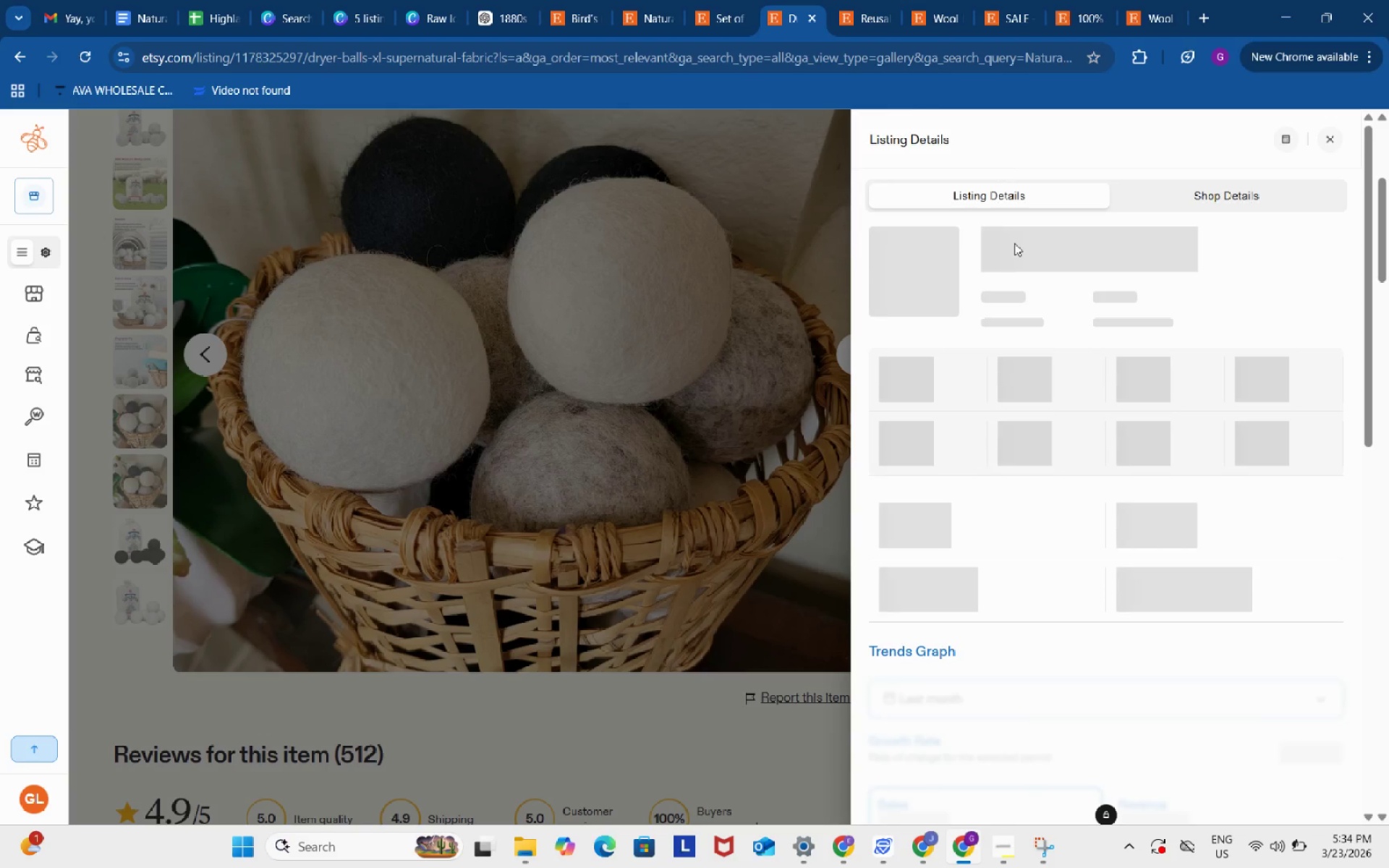 
scroll: coordinate [1048, 402], scroll_direction: down, amount: 5.0
 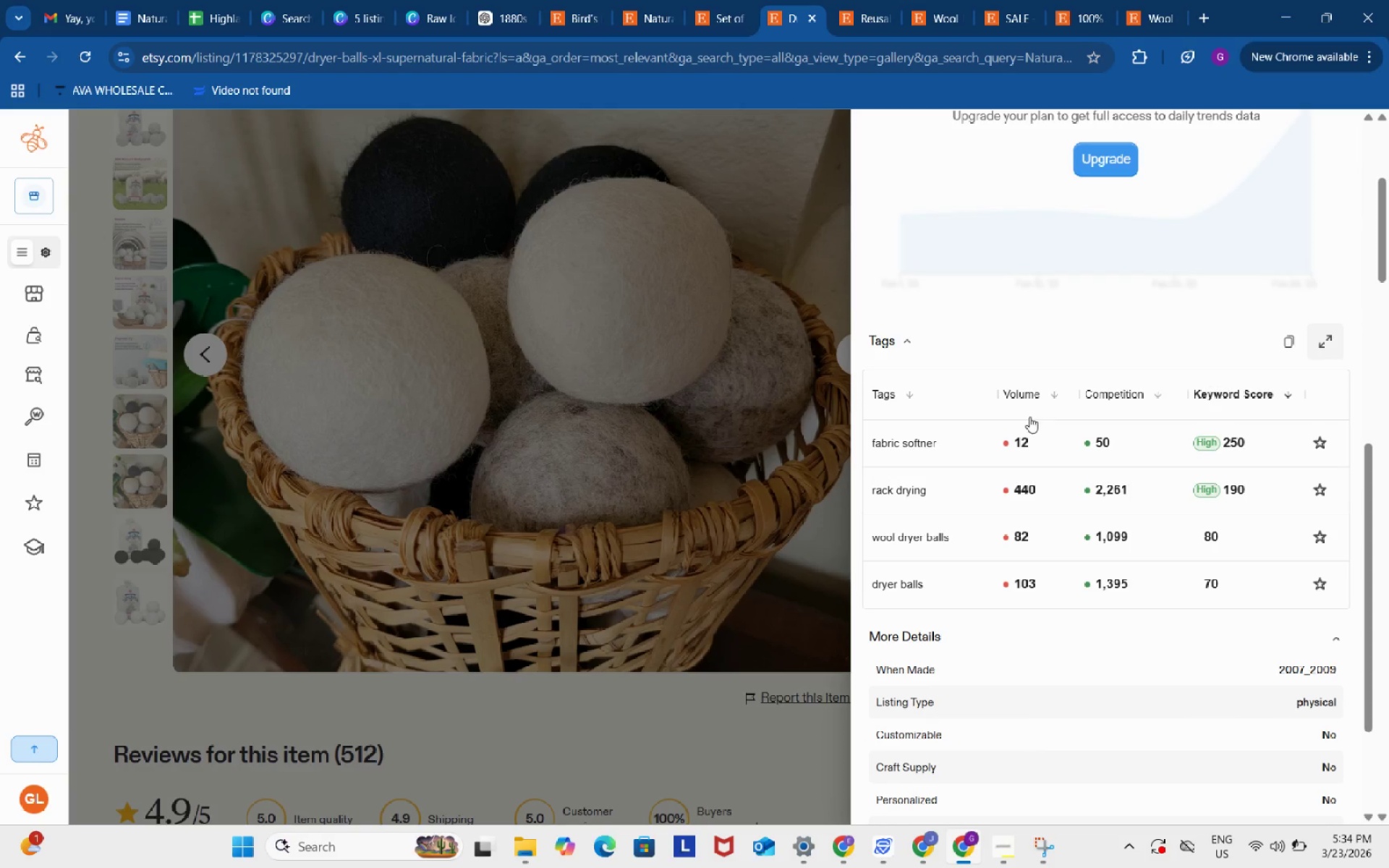 
left_click([916, 487])
 